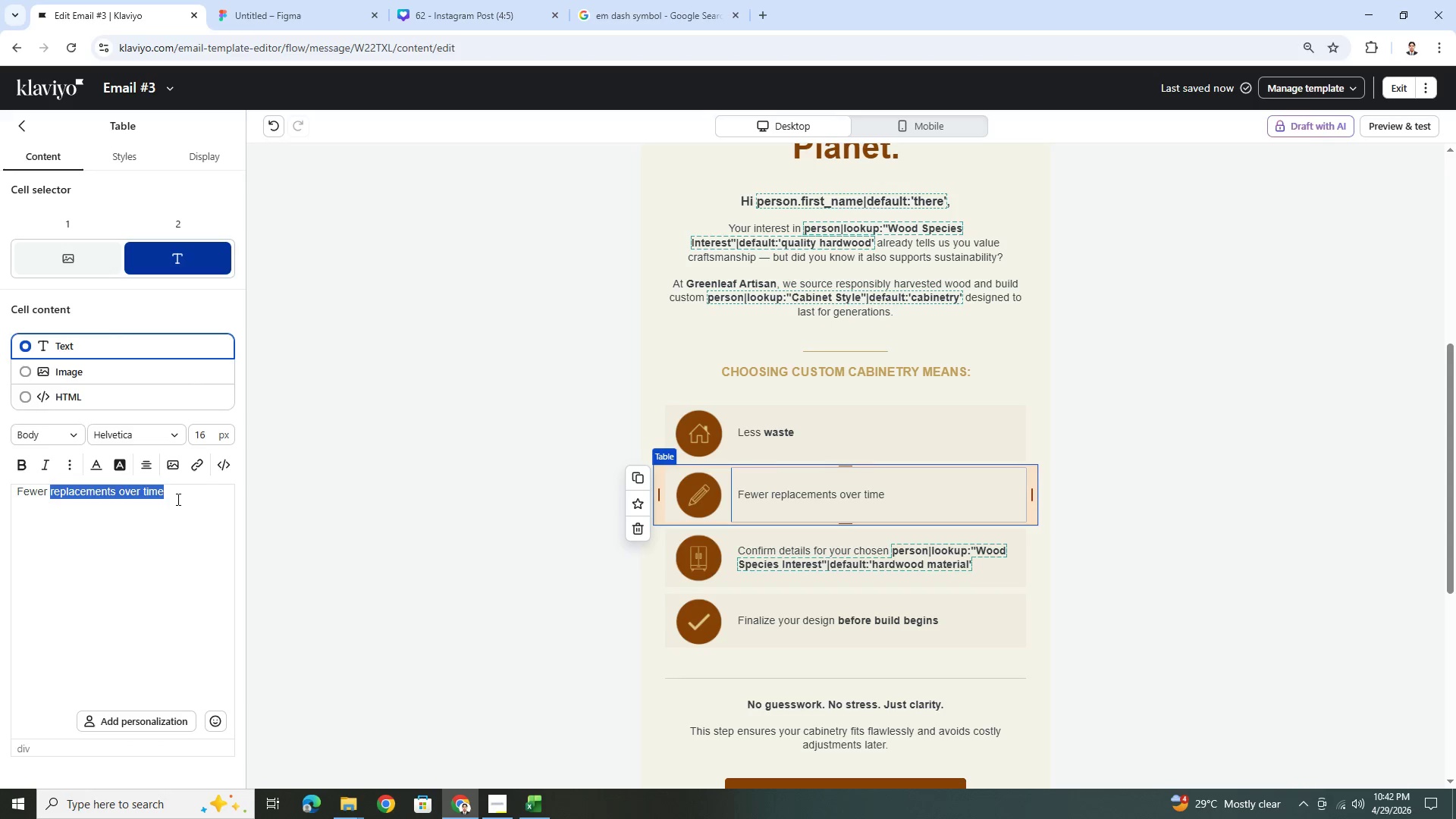 
key(Control+B)
 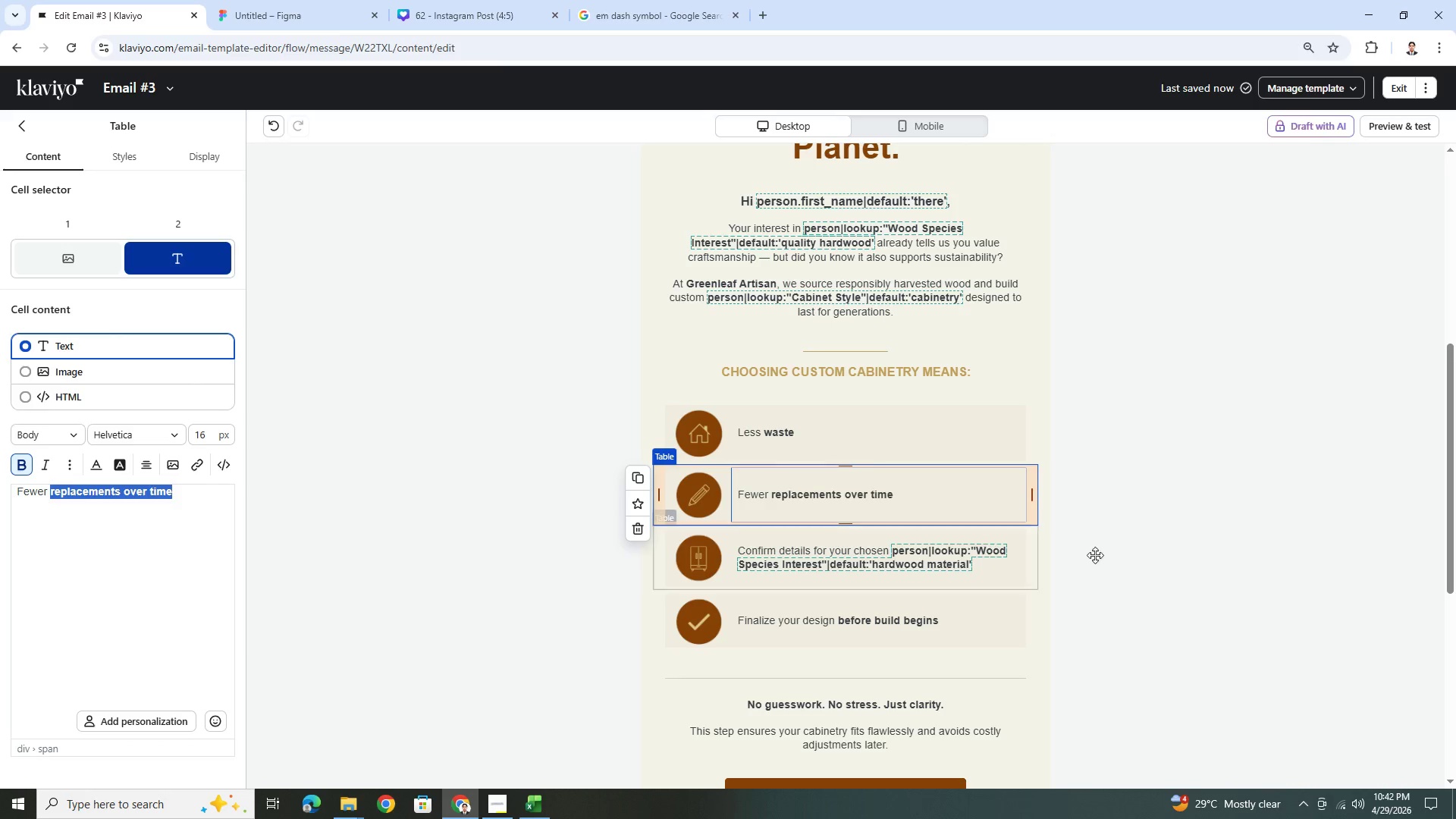 
left_click([1162, 557])
 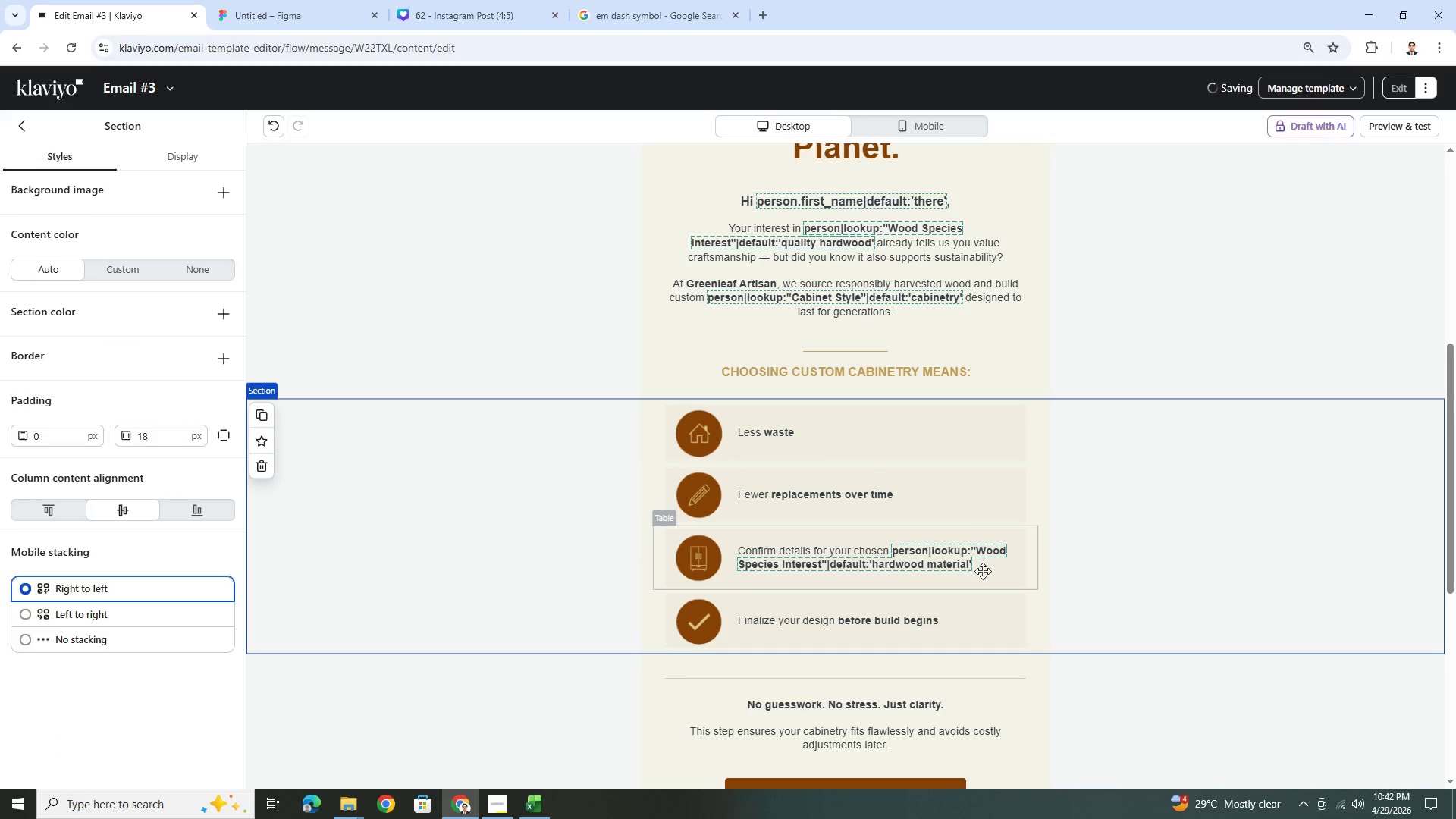 
left_click([983, 571])
 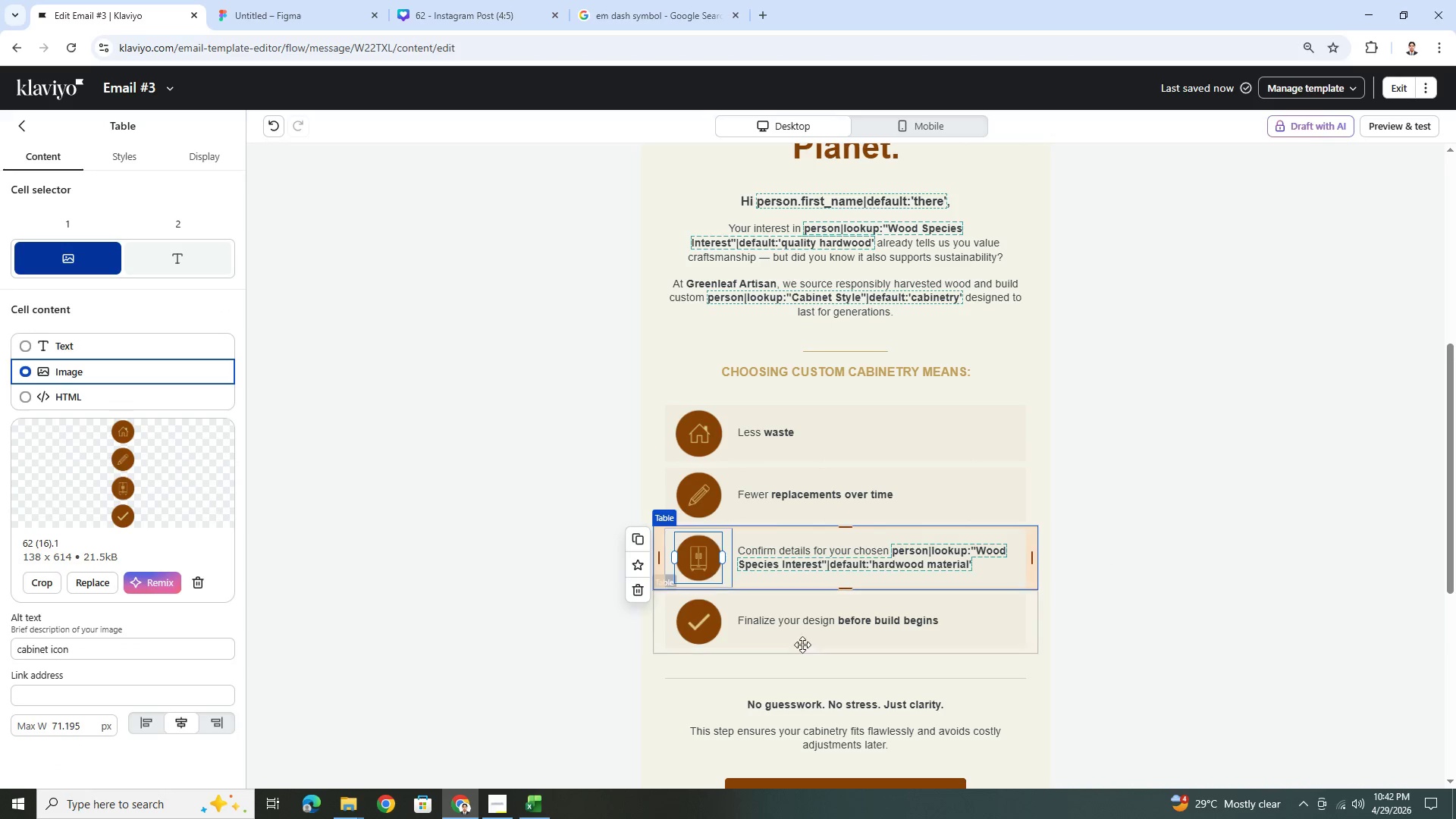 
left_click([871, 571])
 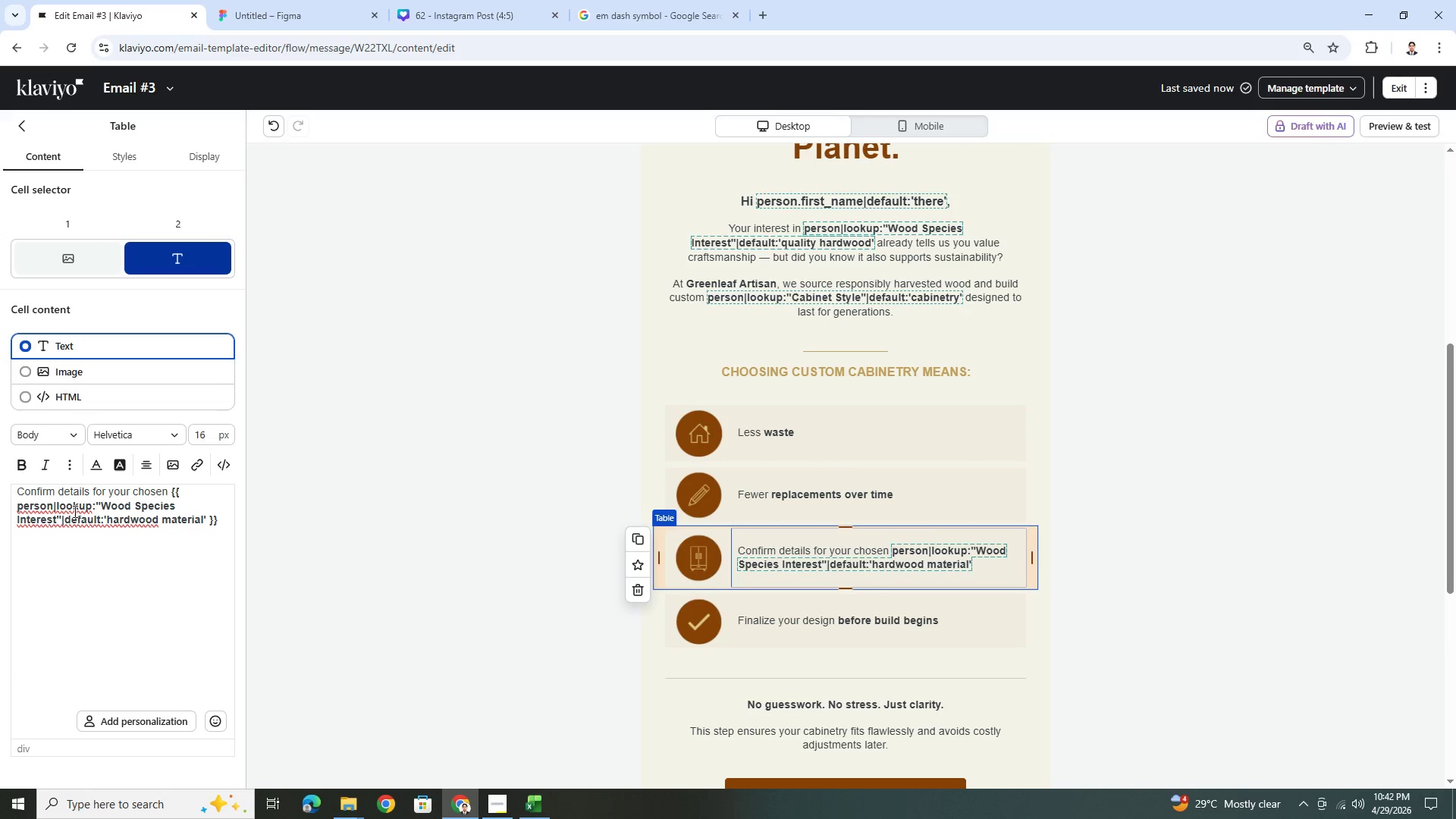 
double_click([74, 512])
 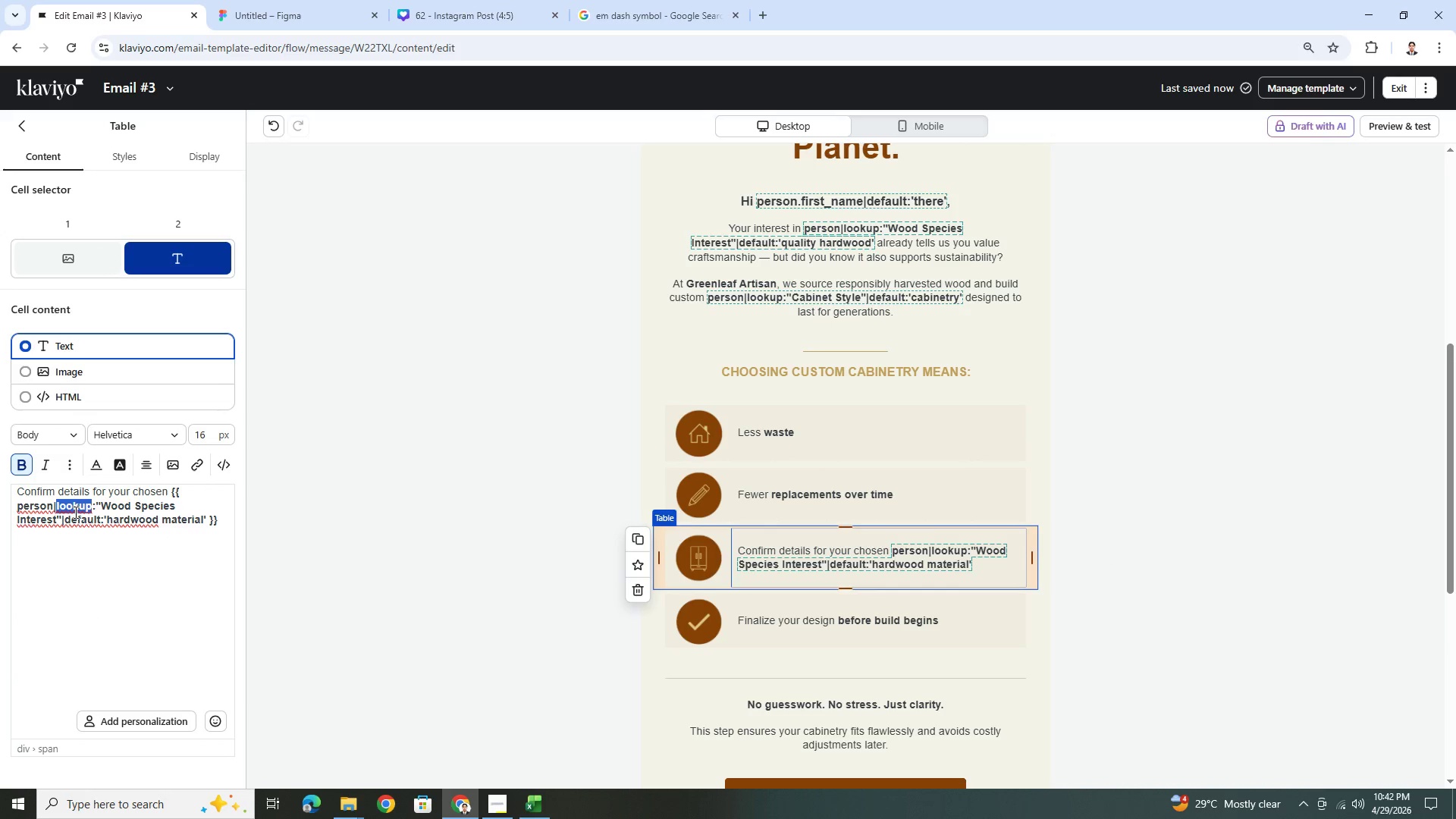 
triple_click([74, 512])
 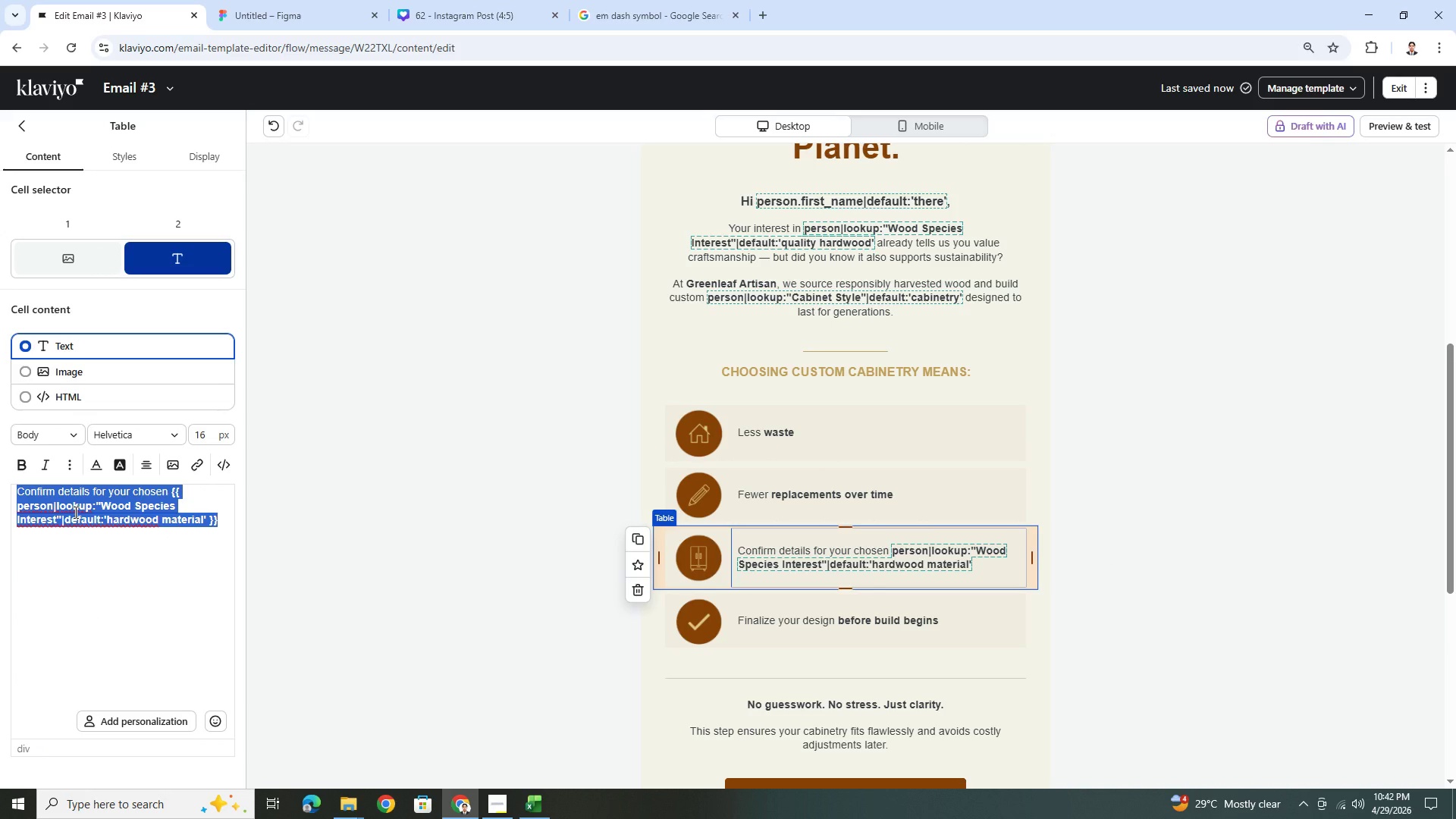 
type(A lower long-term environmental pact)
 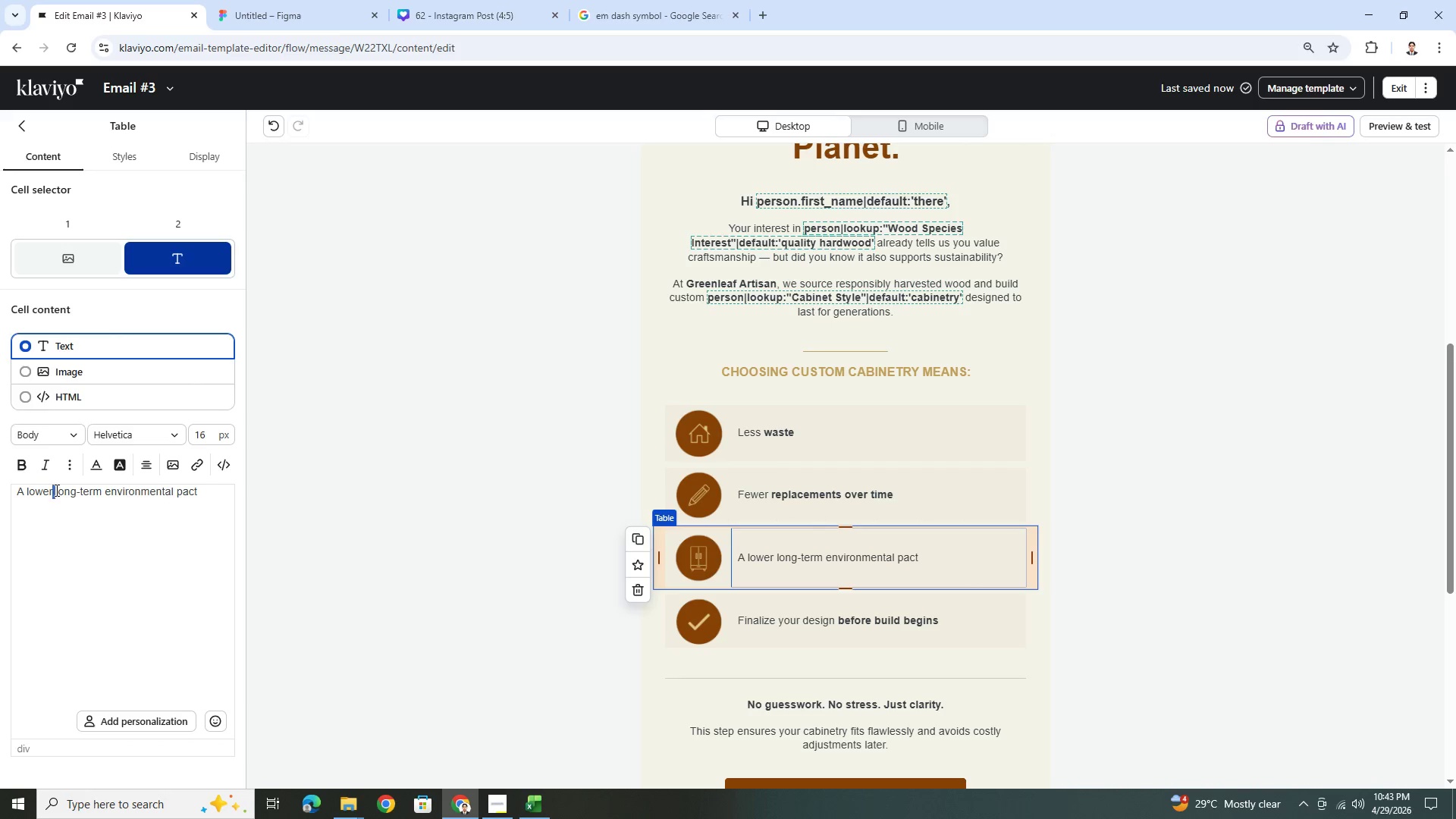 
left_click([59, 495])
 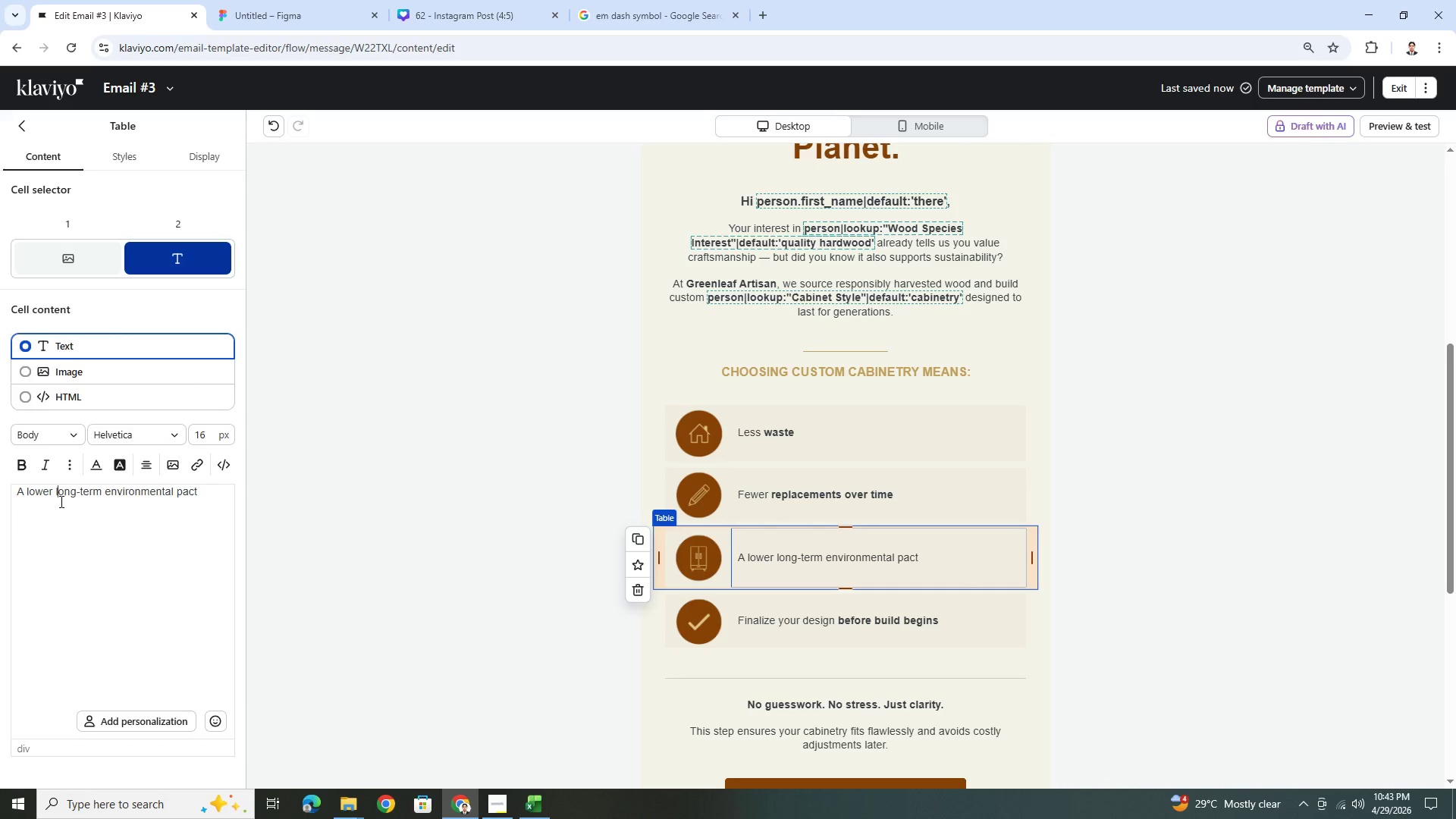 
left_click_drag(start_coordinate=[55, 494], to_coordinate=[270, 494])
 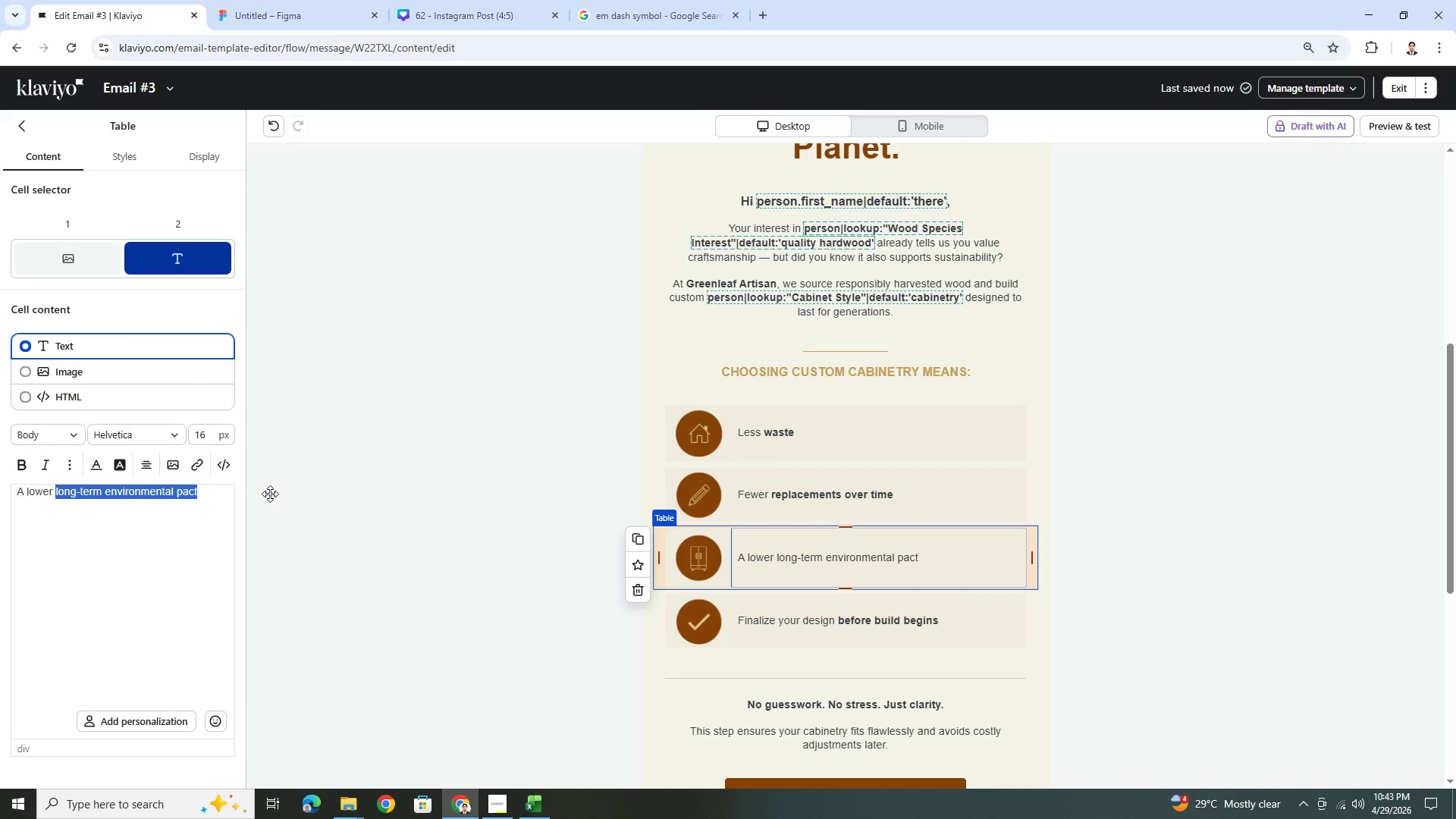 
key(Control+B)
 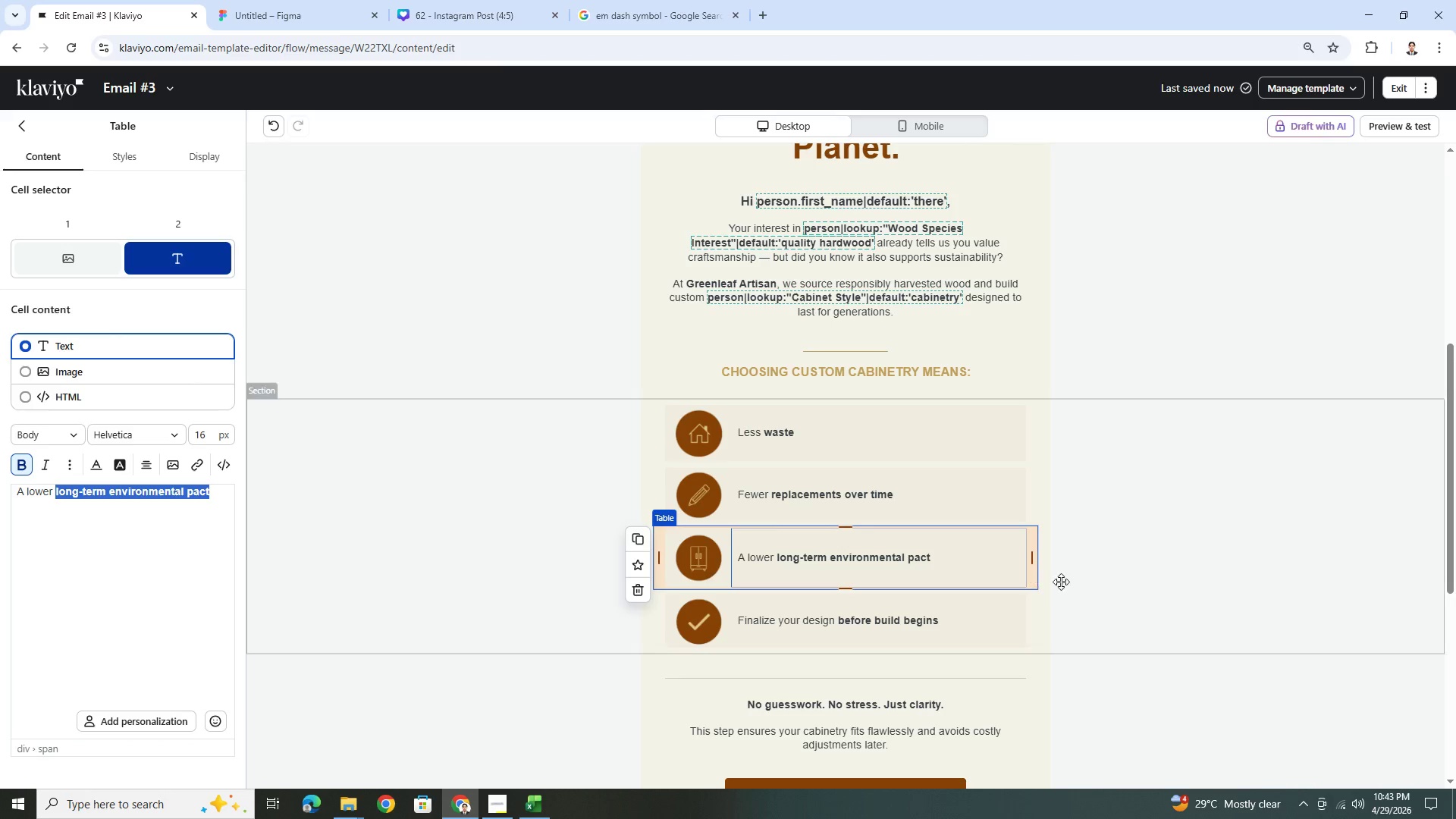 
left_click([1151, 603])
 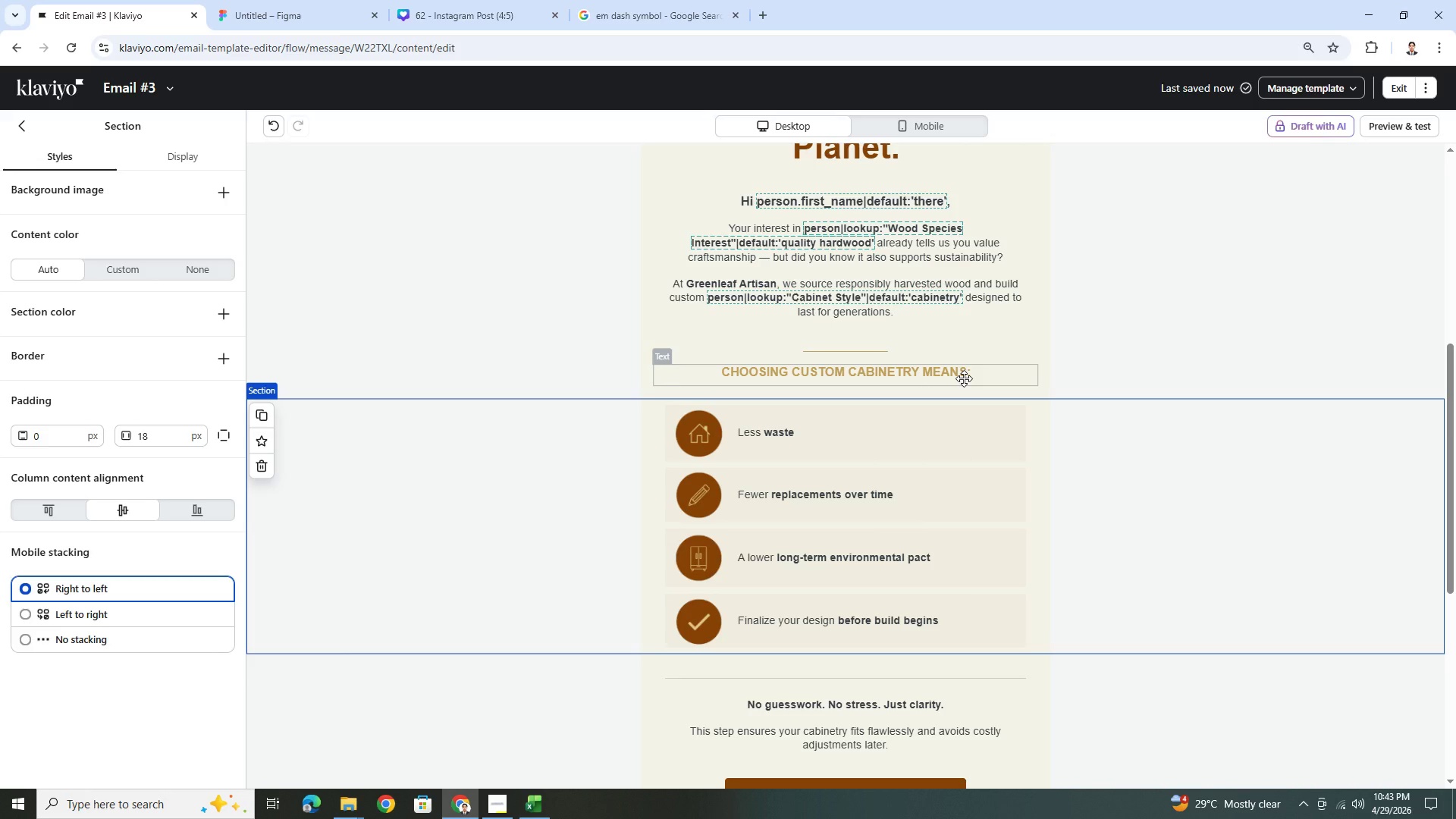 
wait(20.33)
 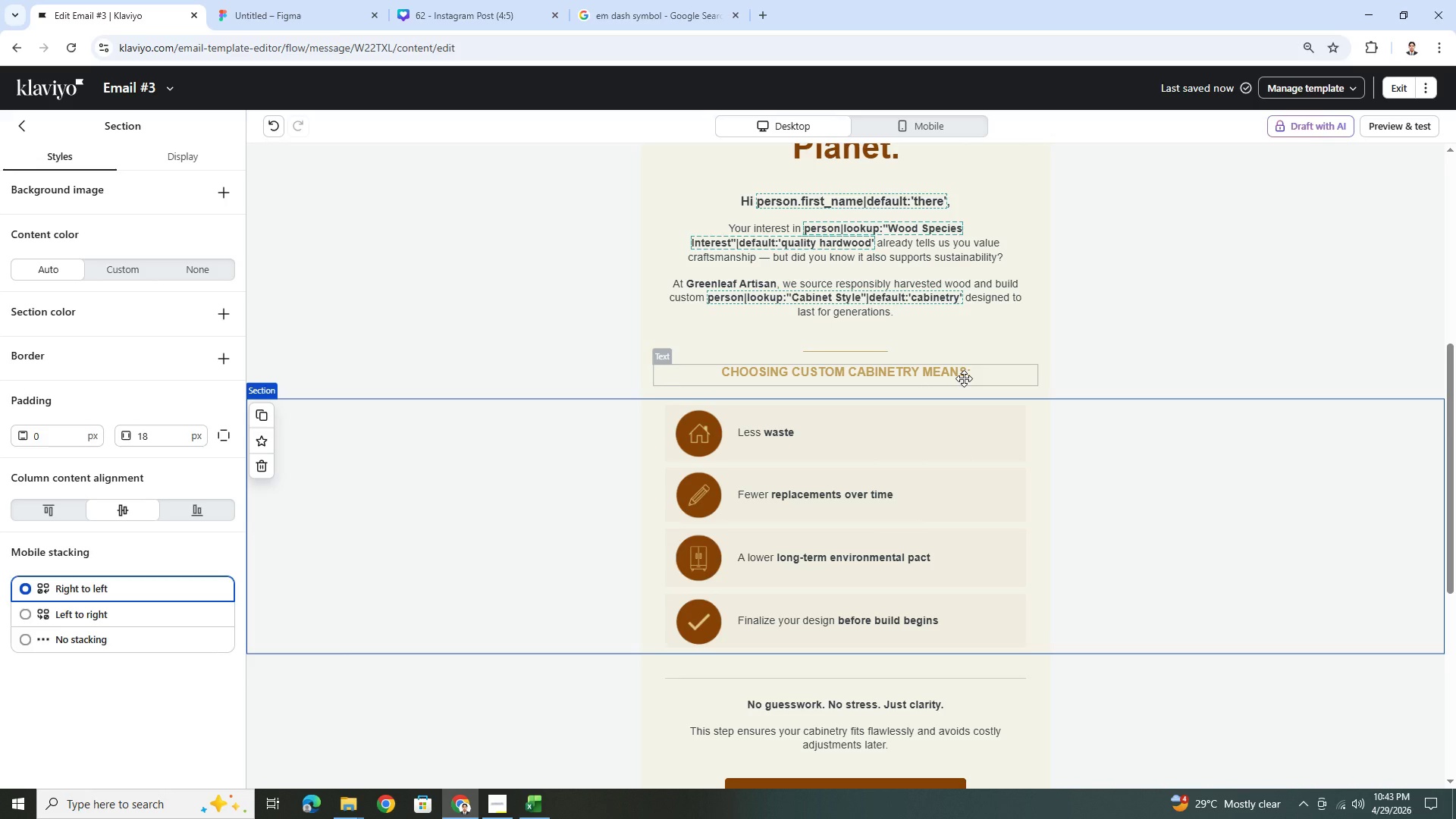 
scroll: coordinate [1168, 448], scroll_direction: up, amount: 2.0
 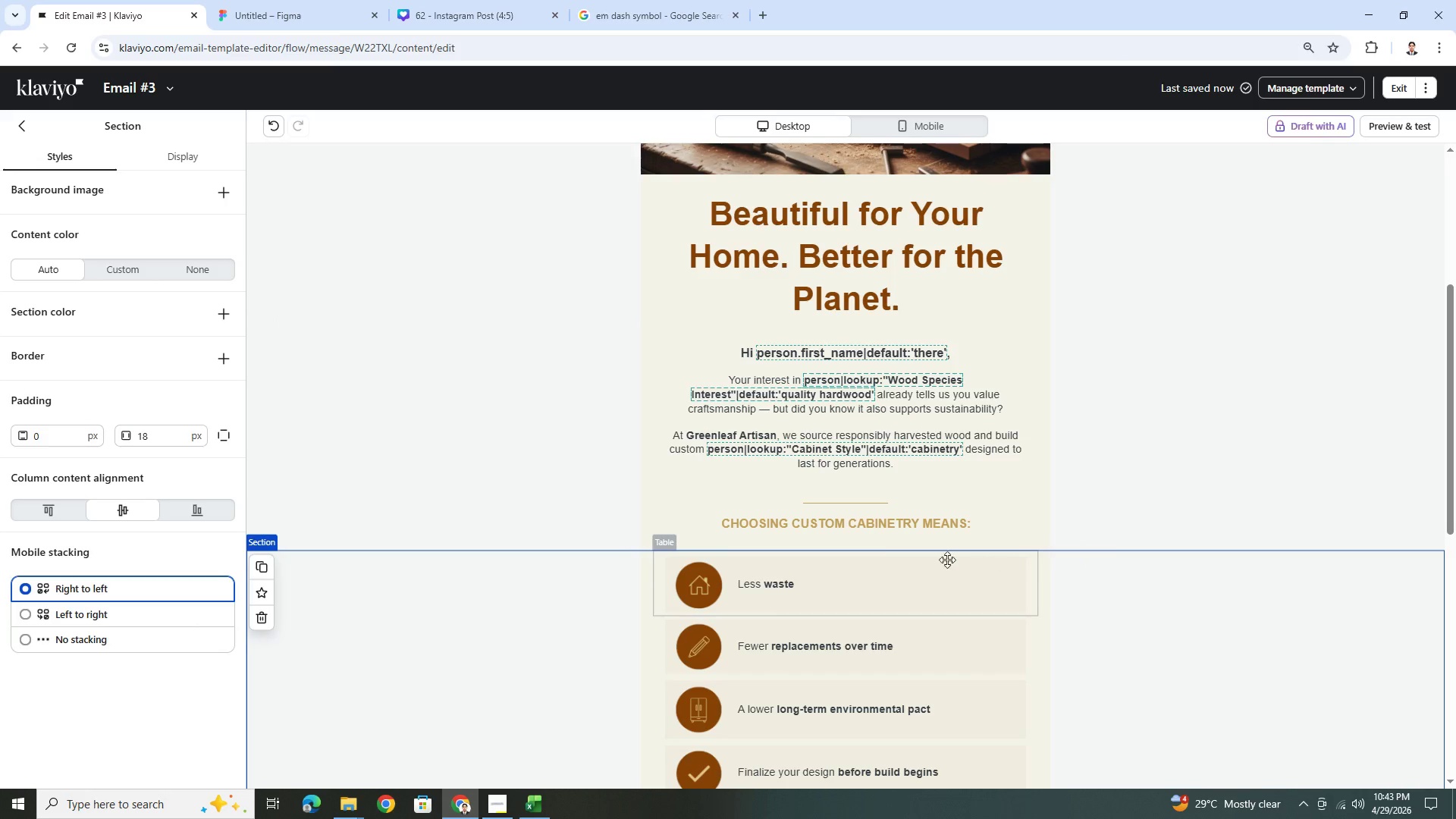 
left_click([866, 500])
 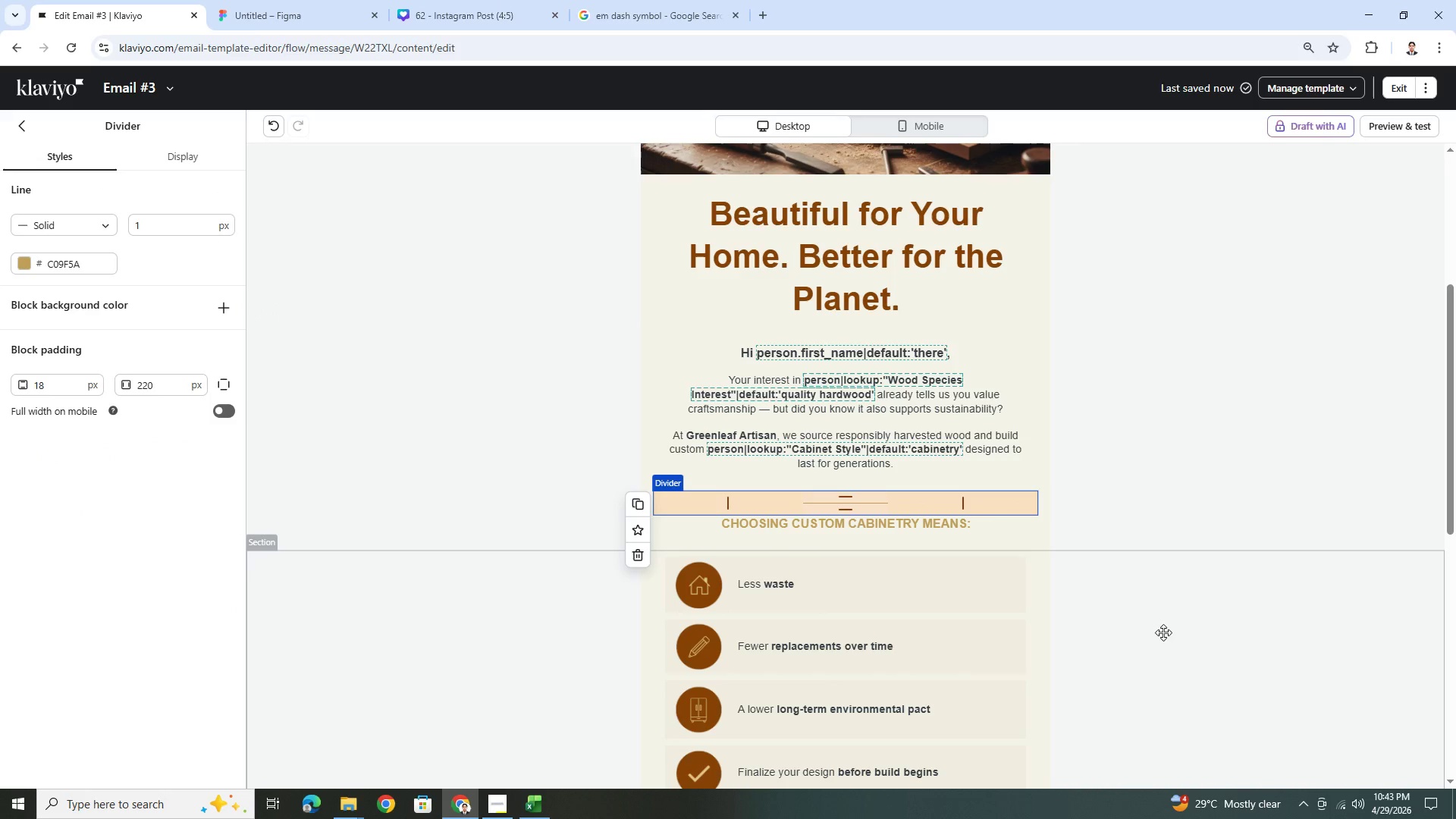 
left_click([888, 120])
 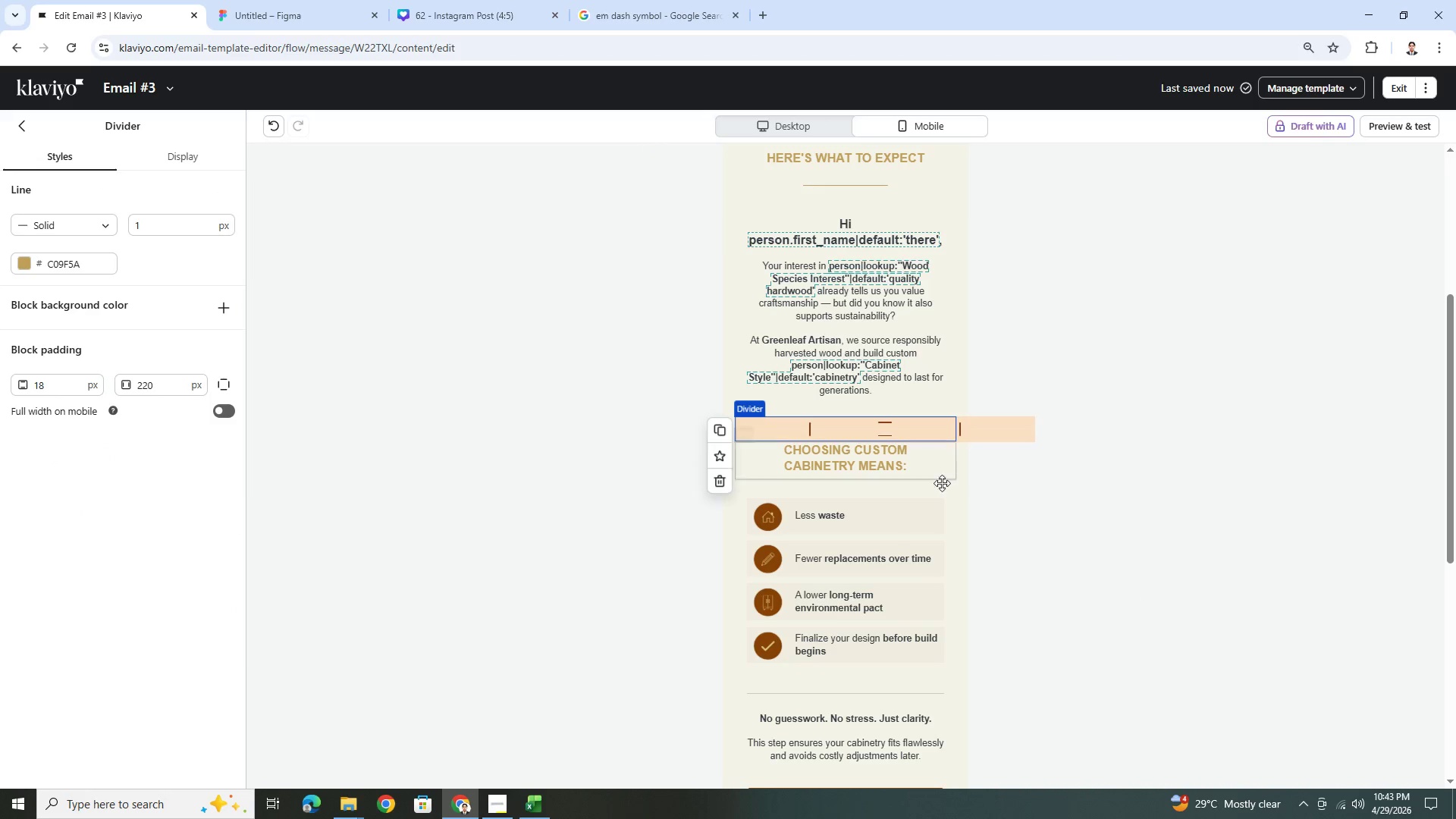 
left_click([1178, 608])
 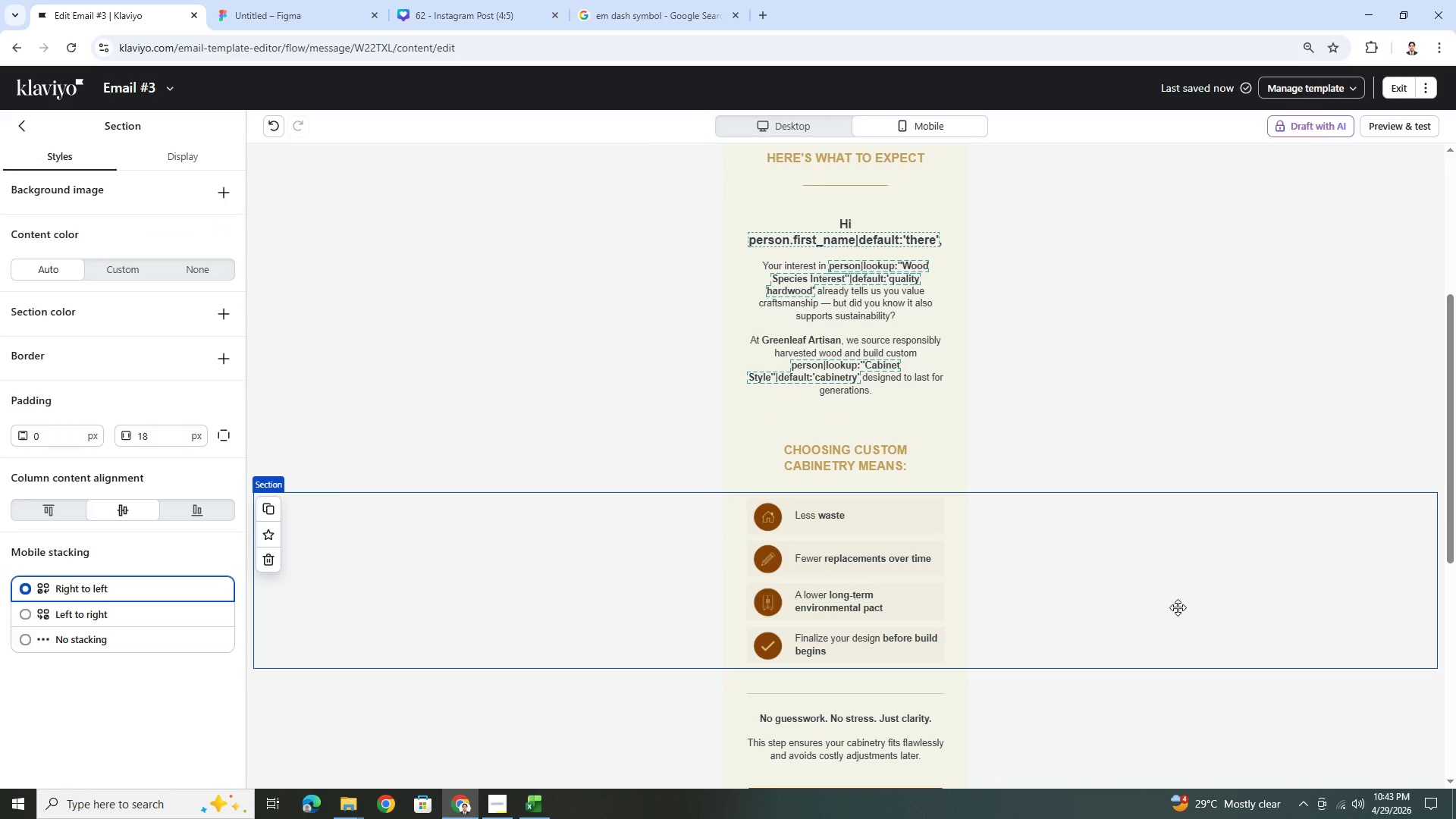 
scroll: coordinate [631, 299], scroll_direction: up, amount: 4.0
 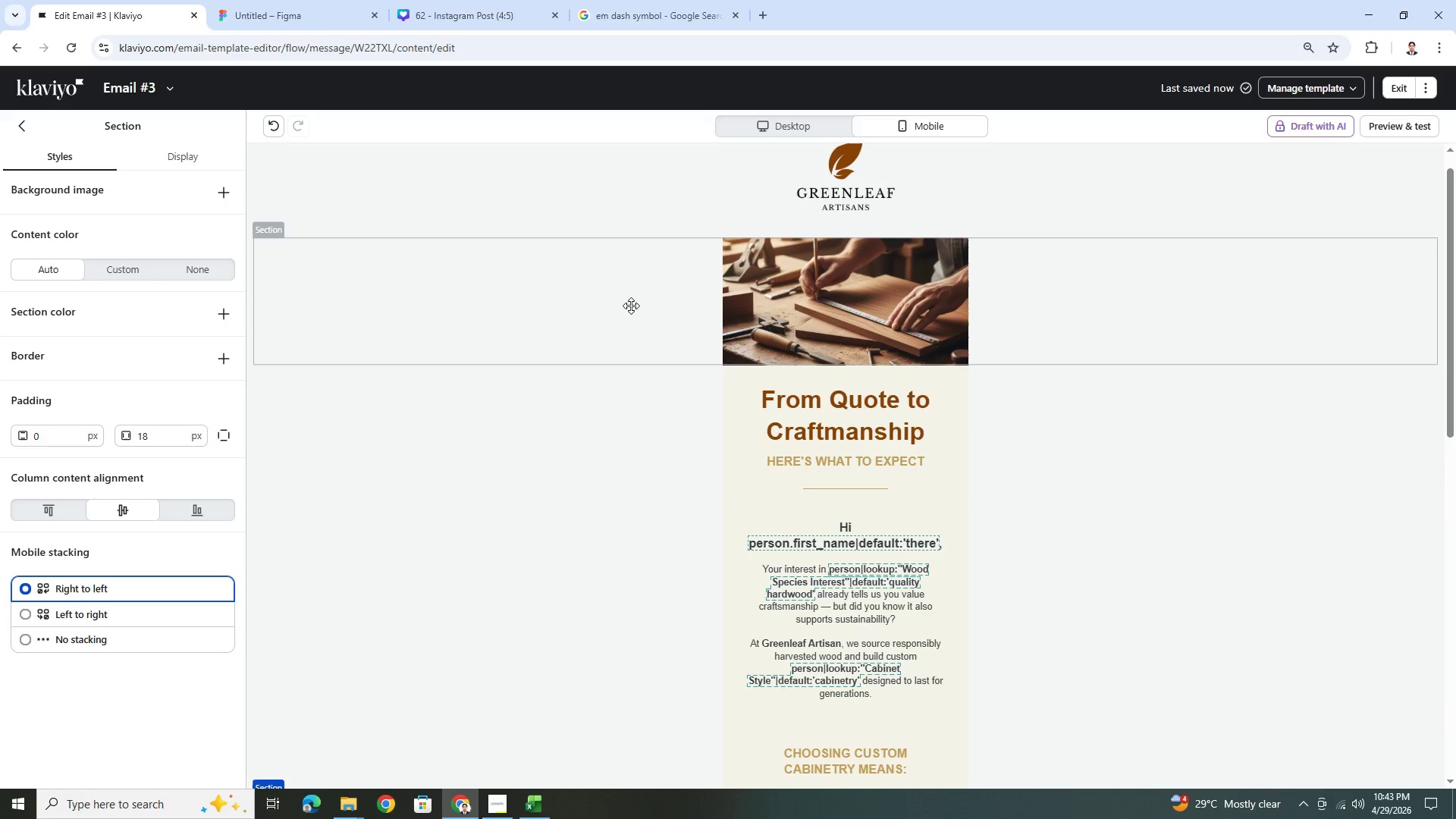 
scroll: coordinate [631, 306], scroll_direction: down, amount: 2.0
 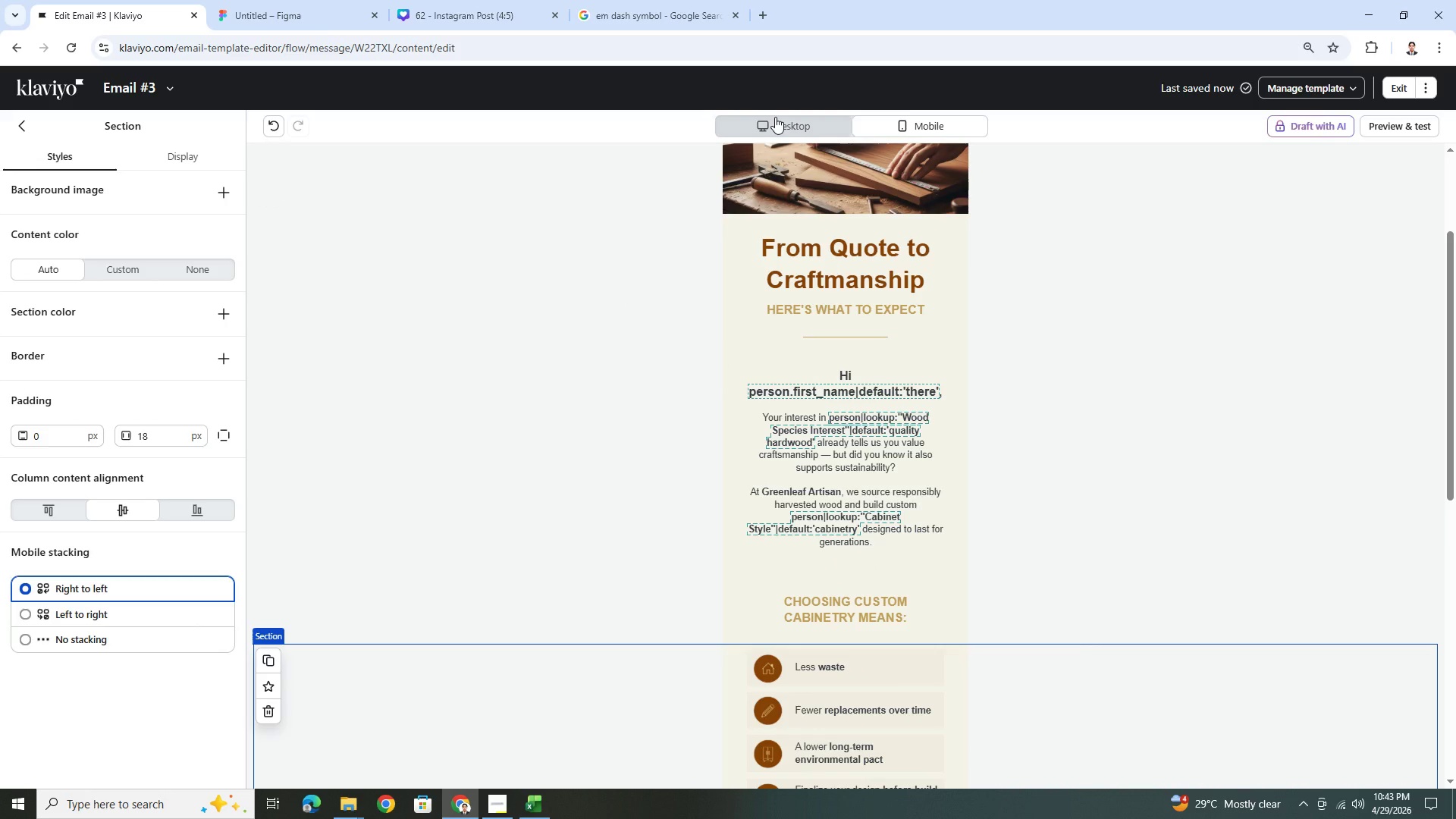 
left_click([775, 118])
 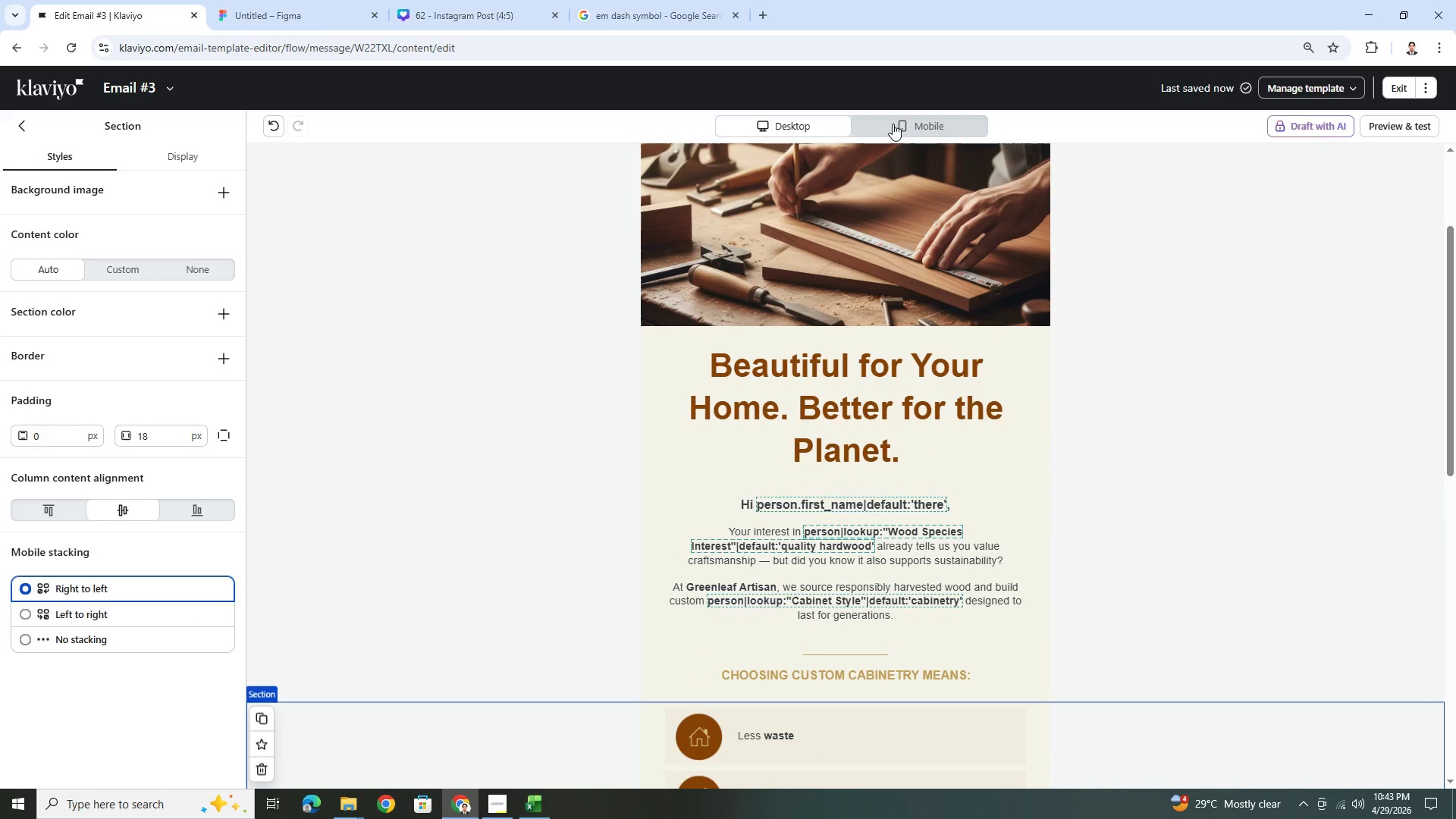 
left_click([909, 127])
 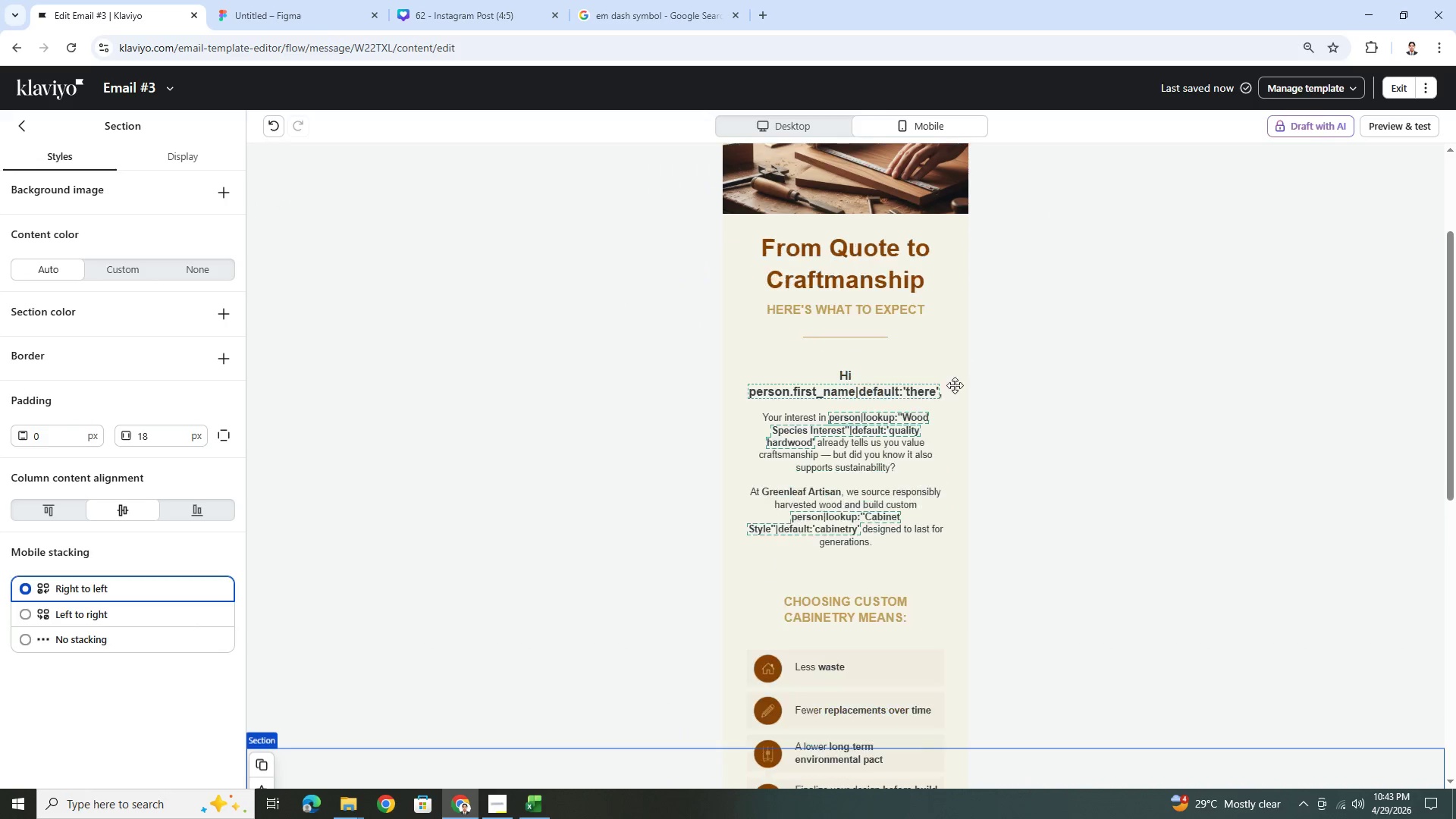 
scroll: coordinate [959, 394], scroll_direction: down, amount: 5.0
 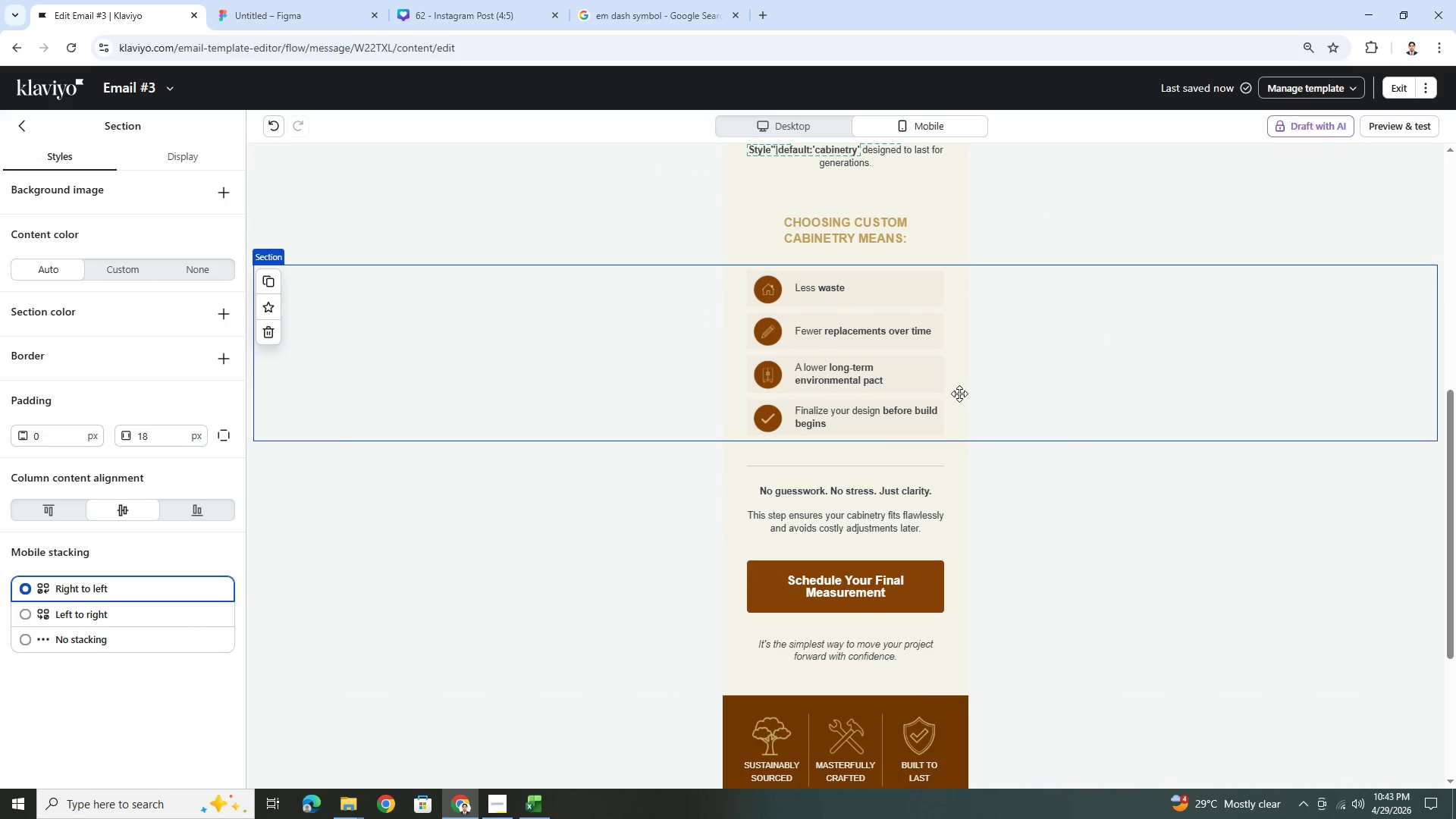 
scroll: coordinate [959, 394], scroll_direction: up, amount: 5.0
 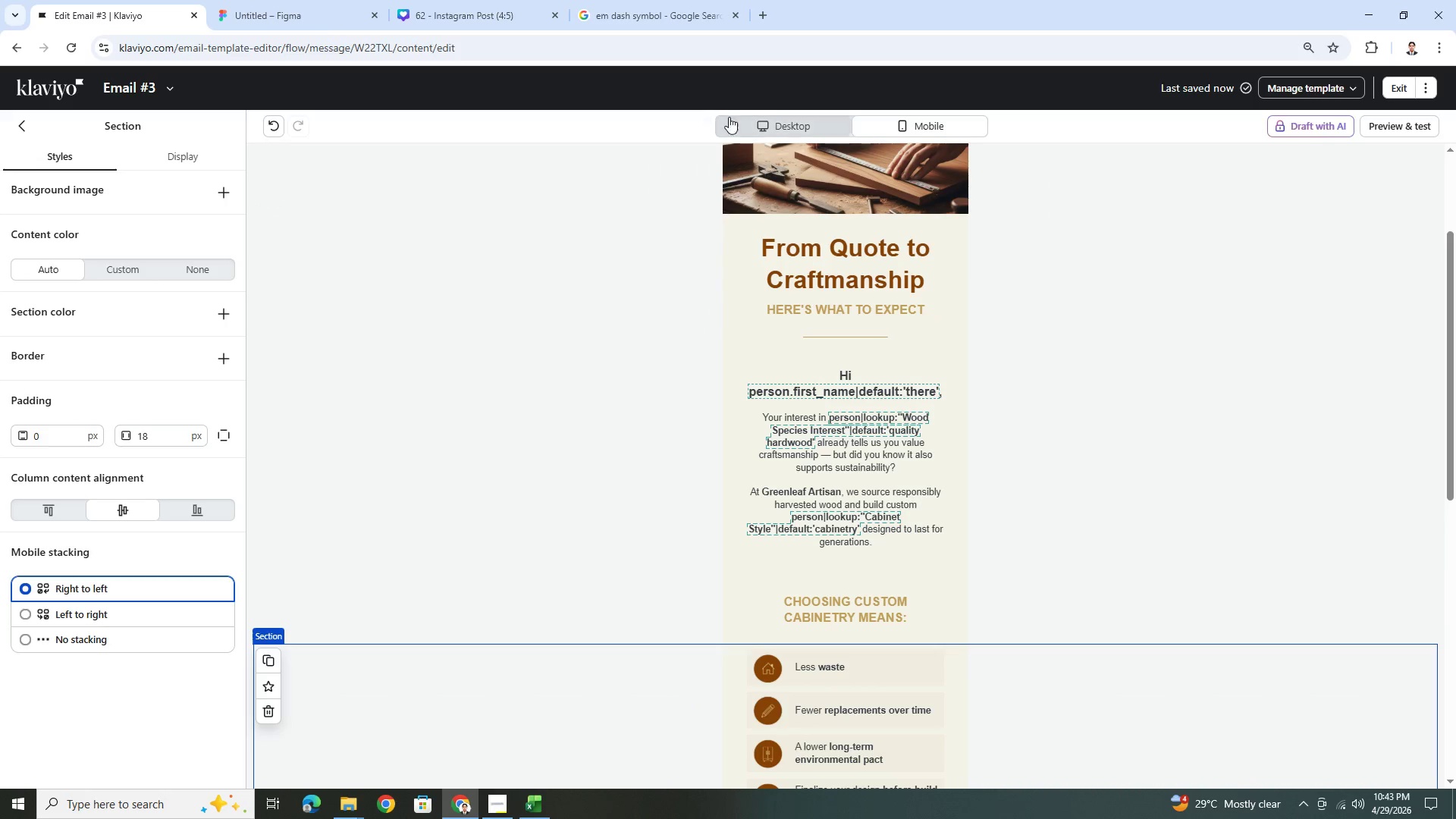 
left_click([748, 124])
 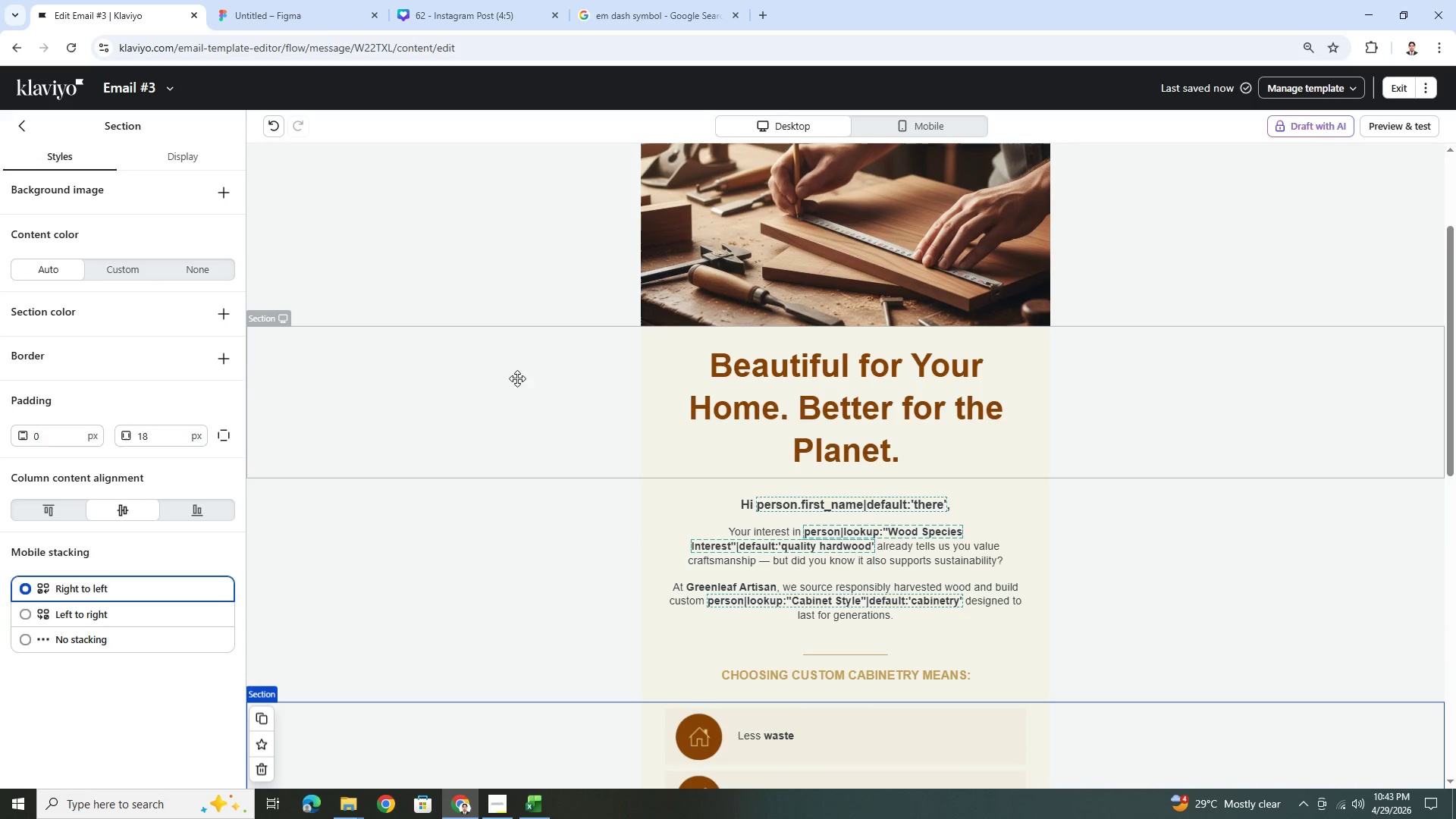 
left_click([486, 393])
 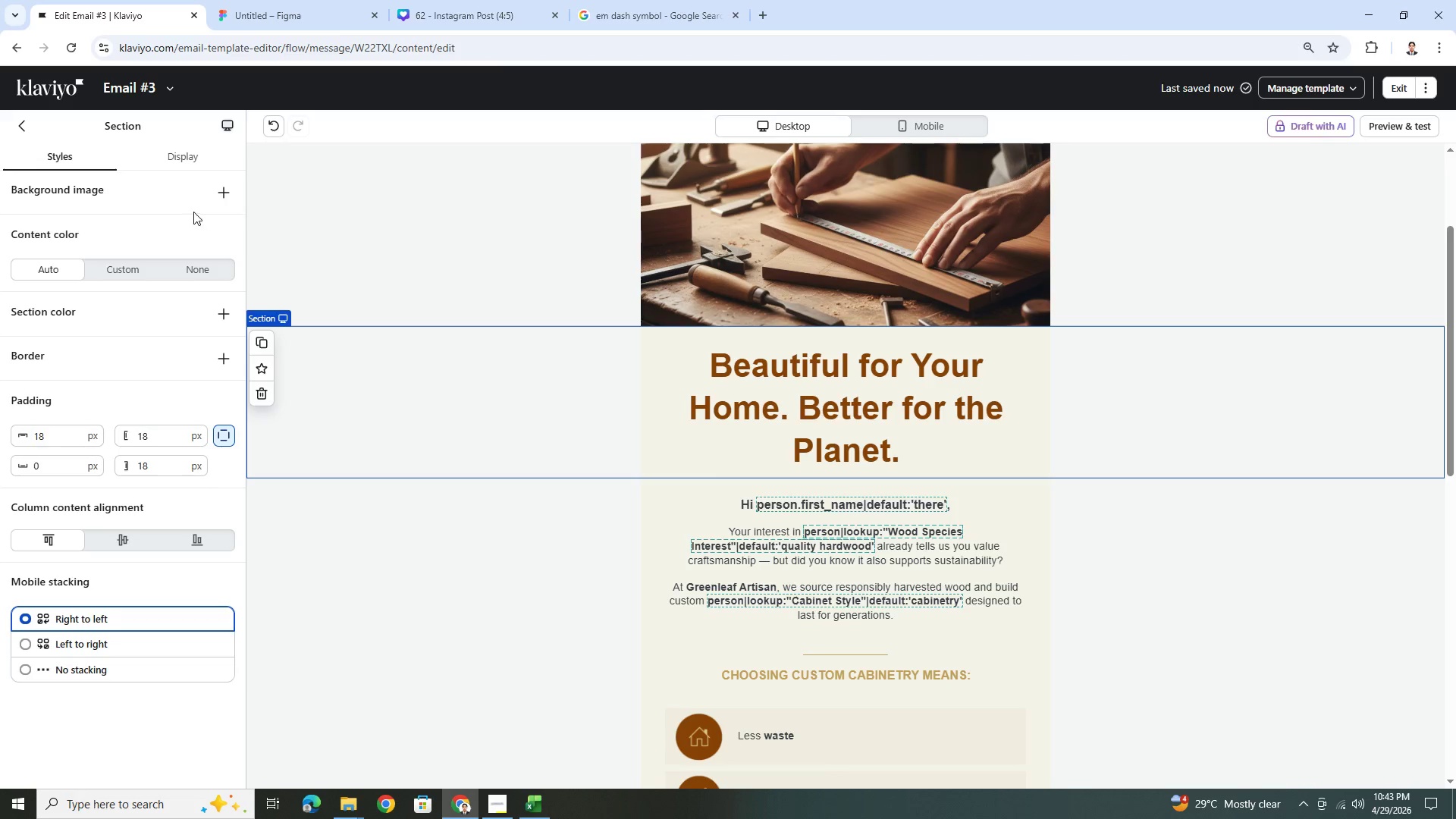 
left_click([171, 162])
 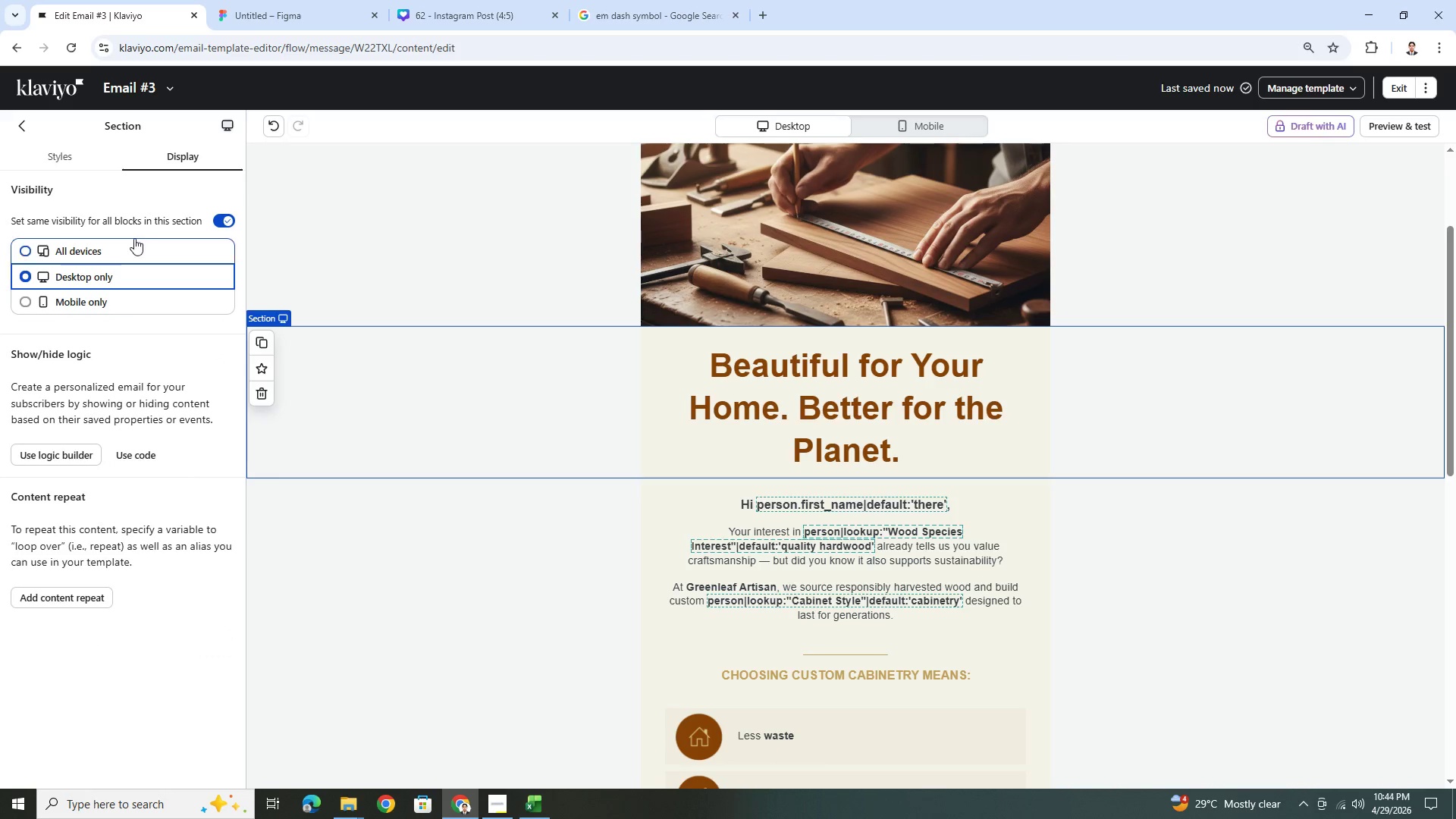 
left_click([133, 247])
 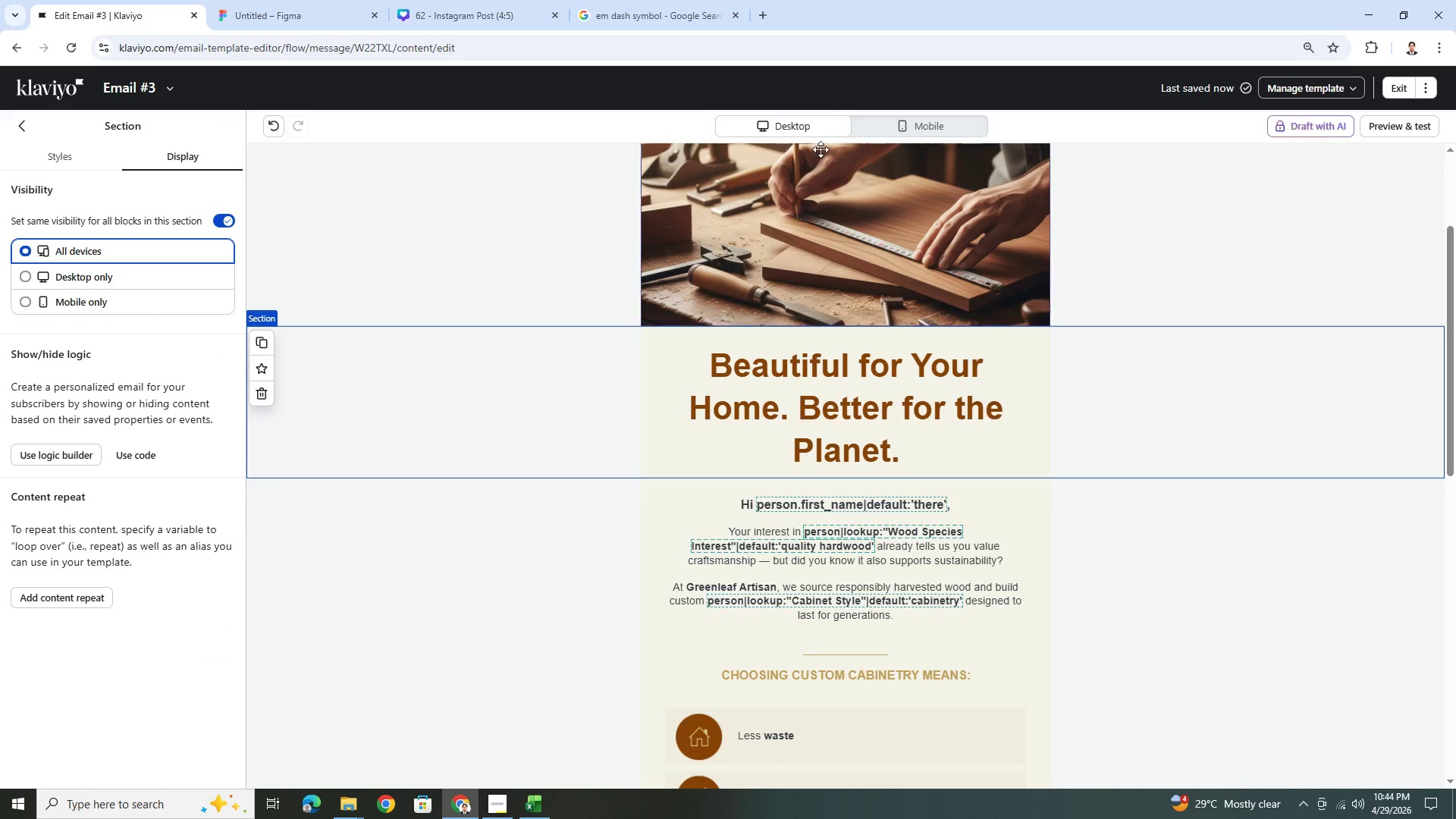 
left_click([908, 130])
 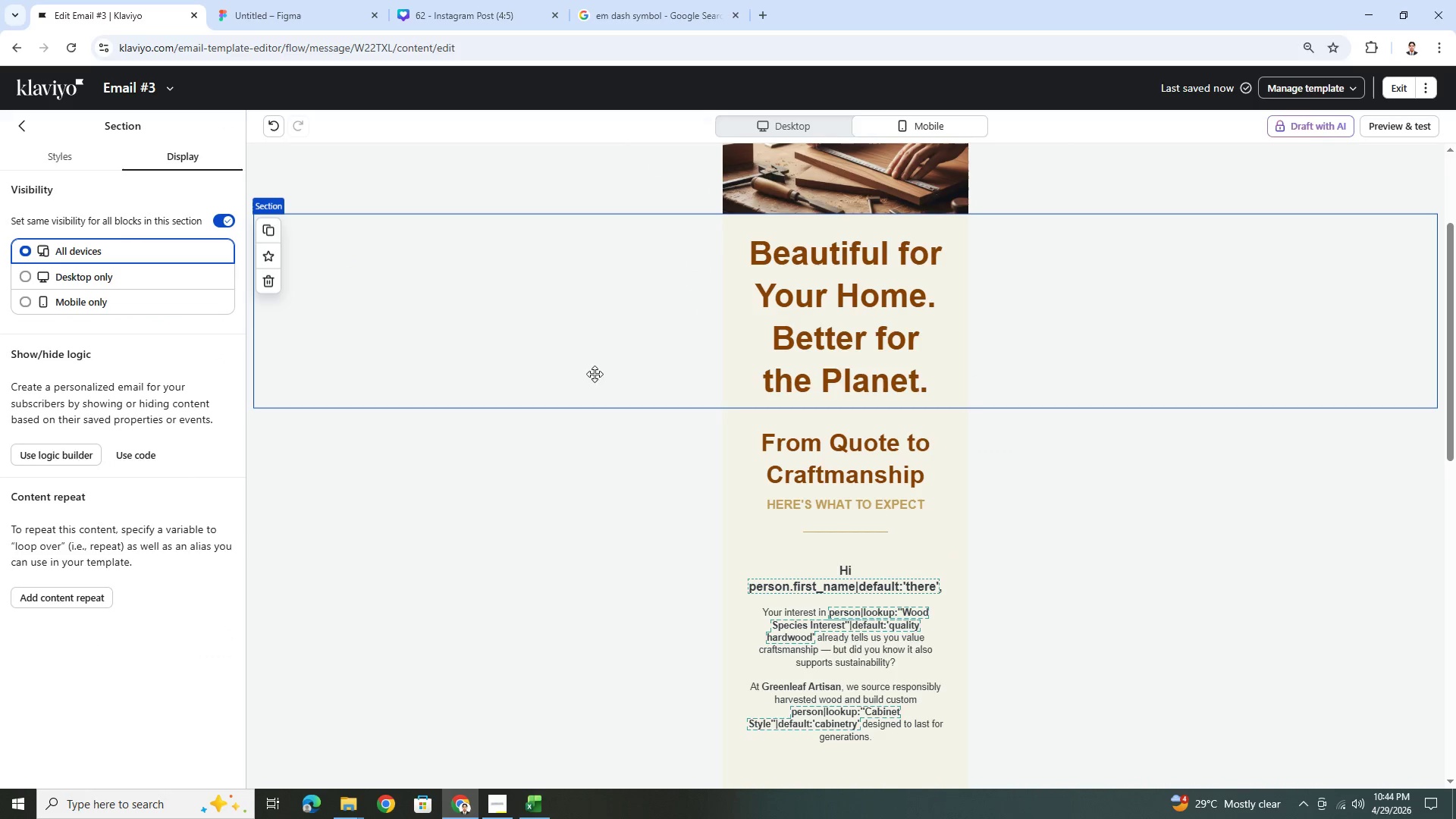 
left_click([548, 320])
 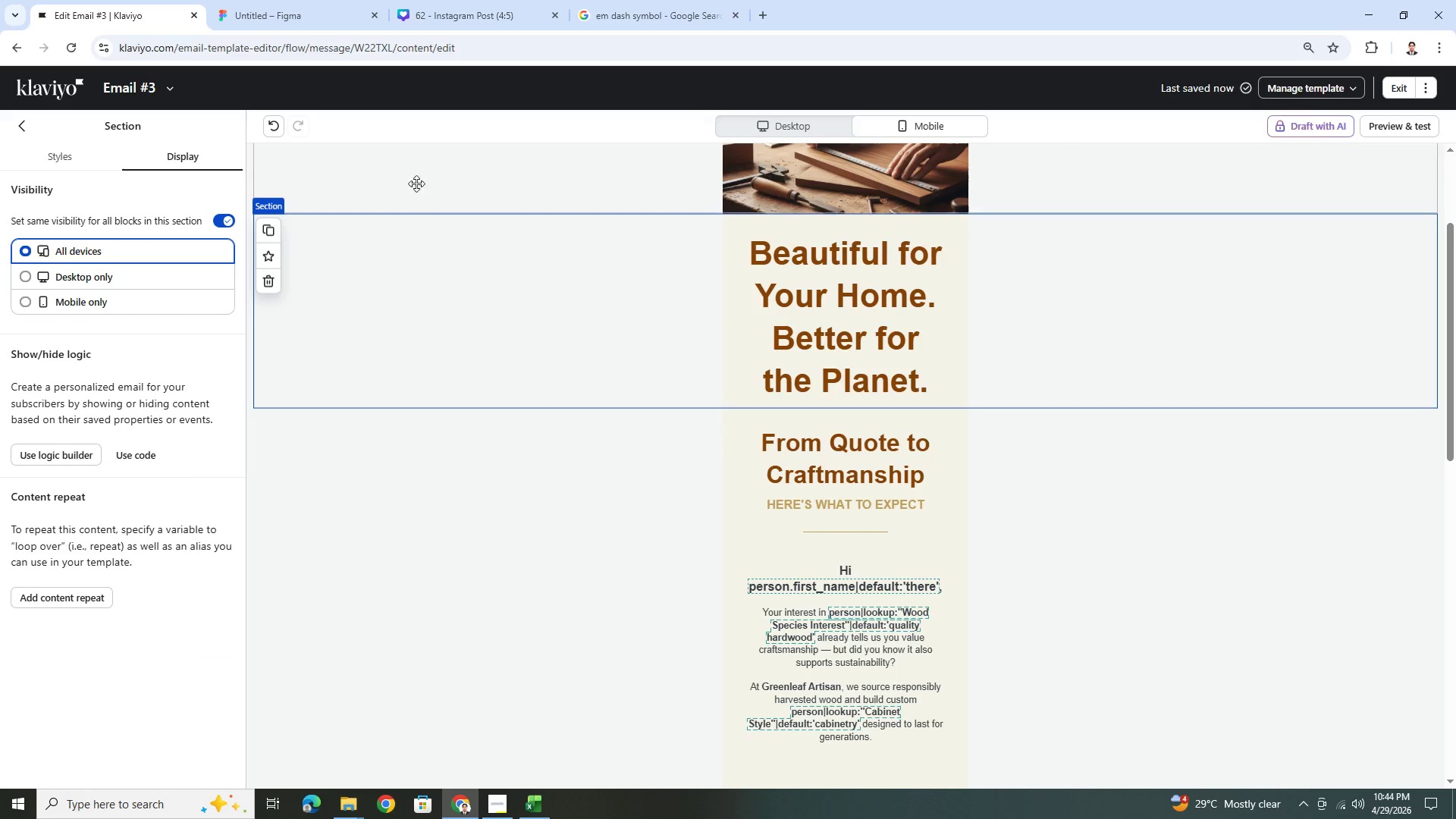 
wait(8.53)
 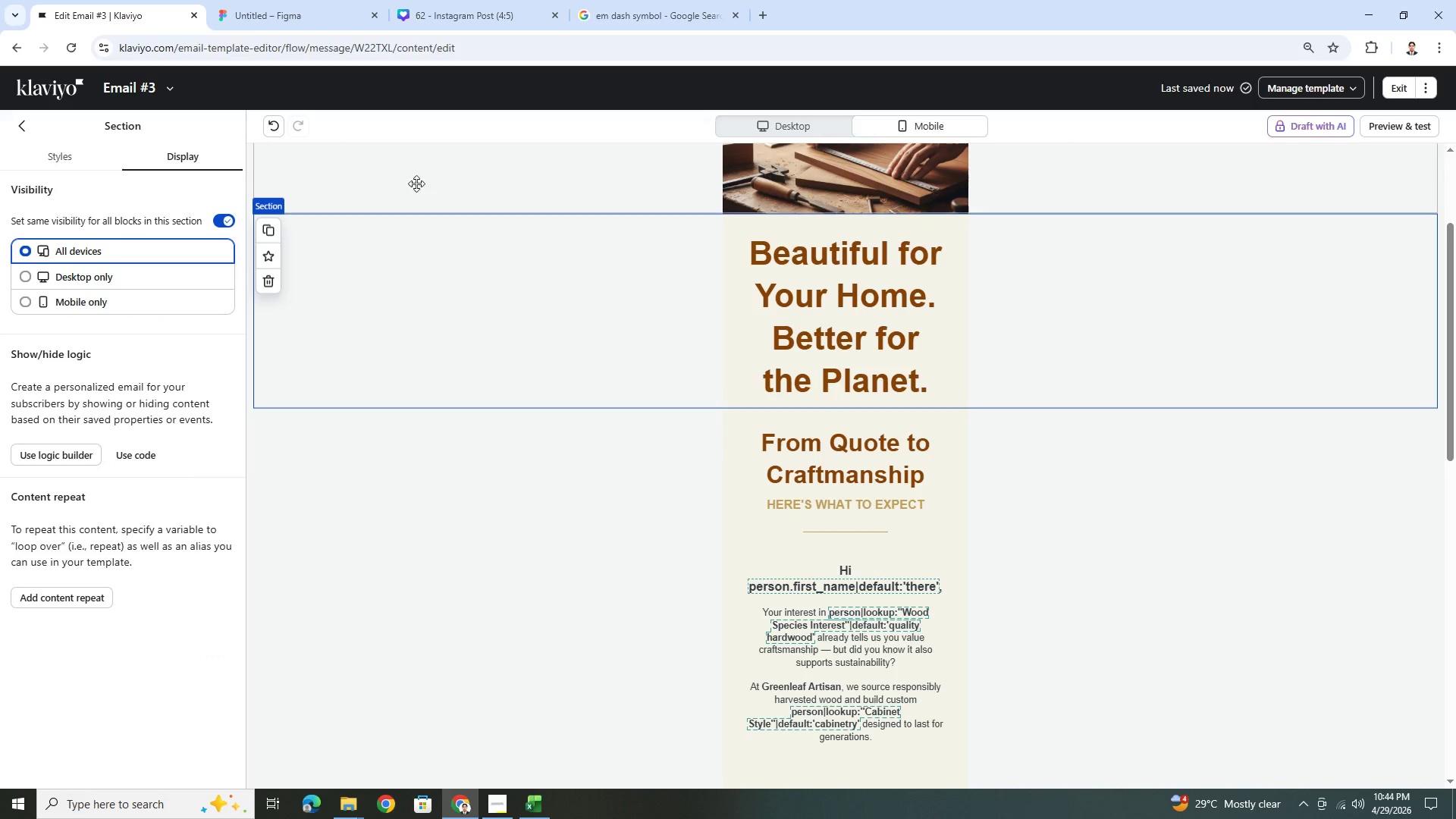 
left_click([128, 279])
 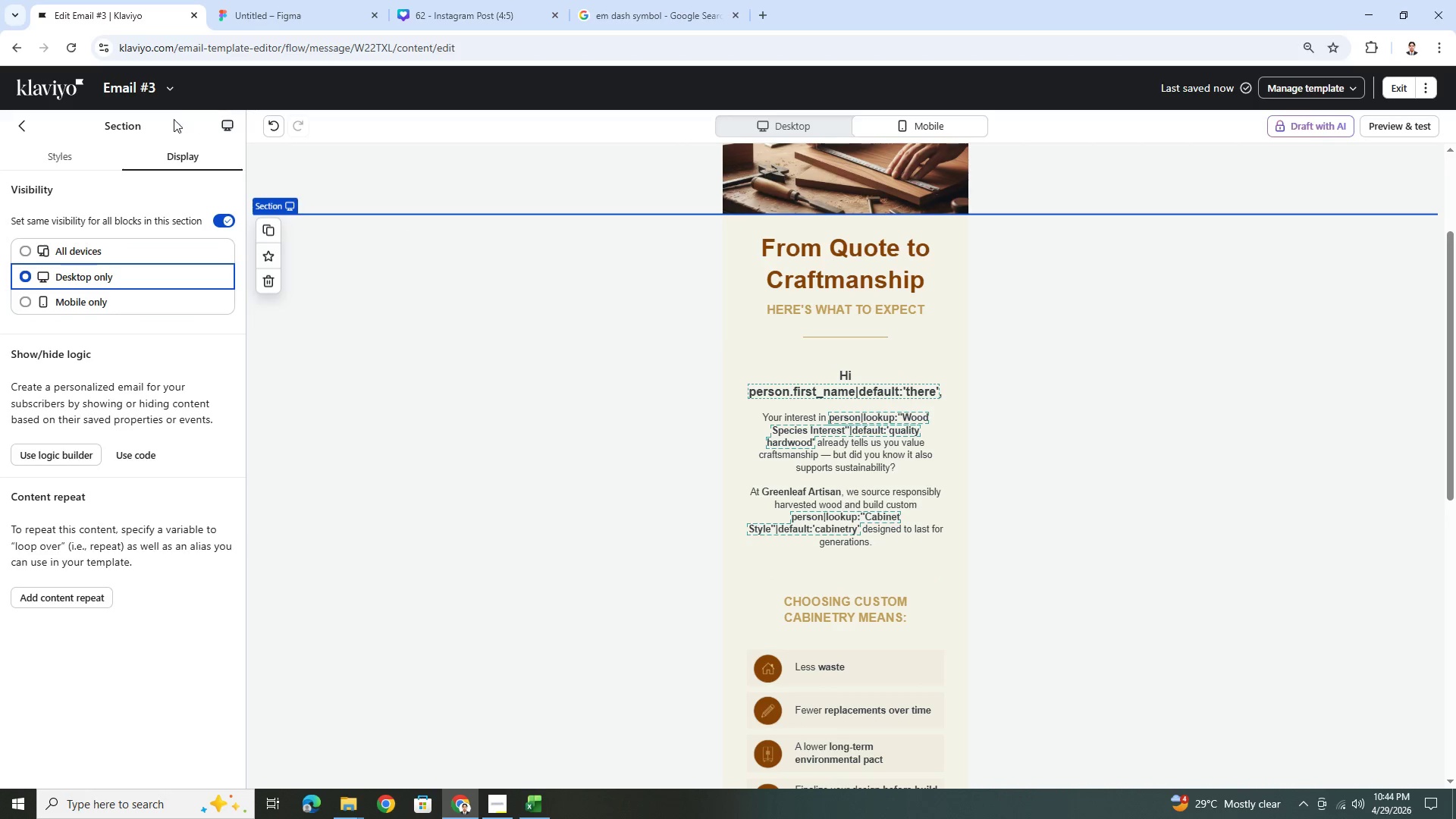 
left_click([760, 122])
 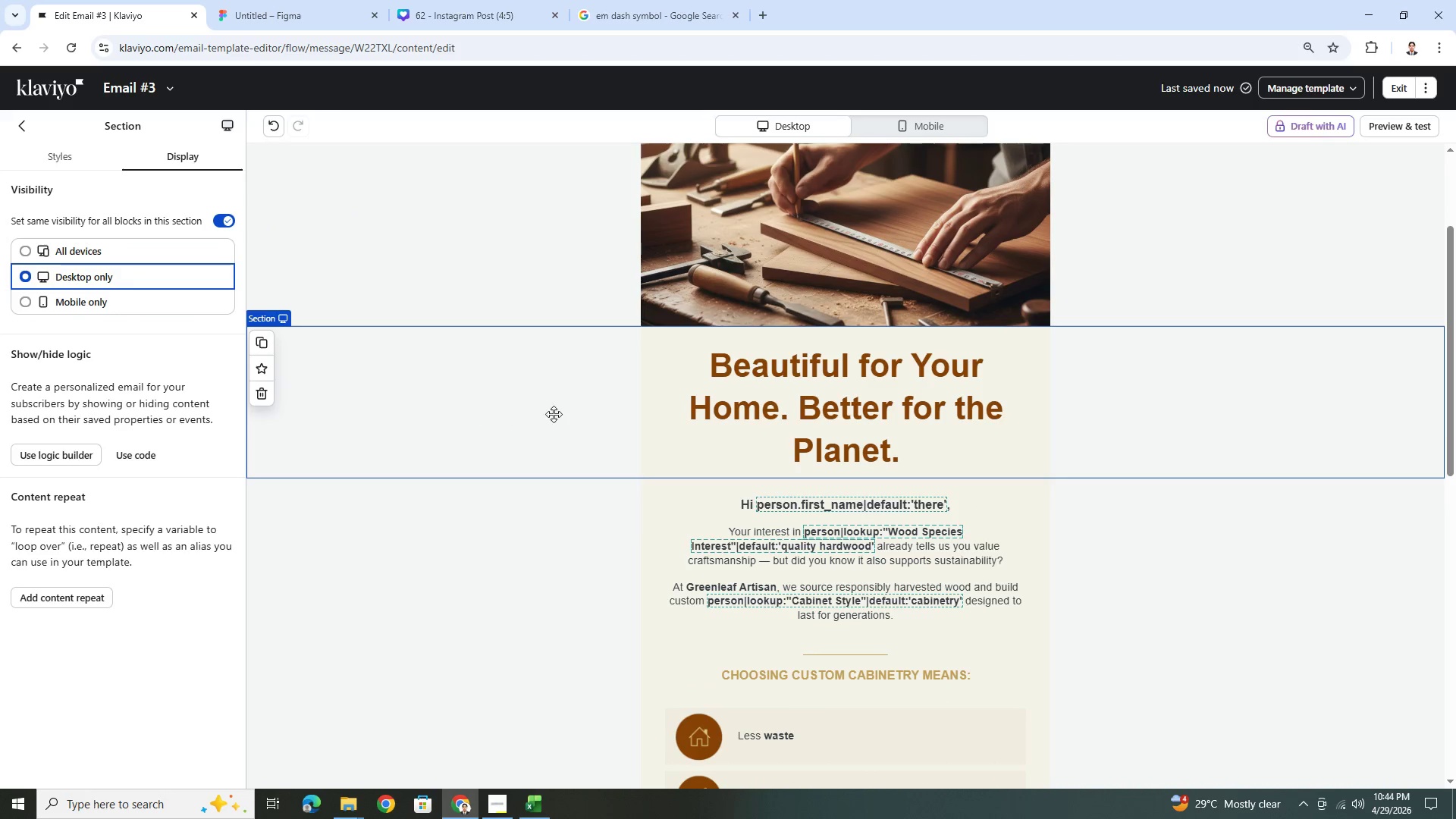 
scroll: coordinate [564, 413], scroll_direction: down, amount: 1.0
 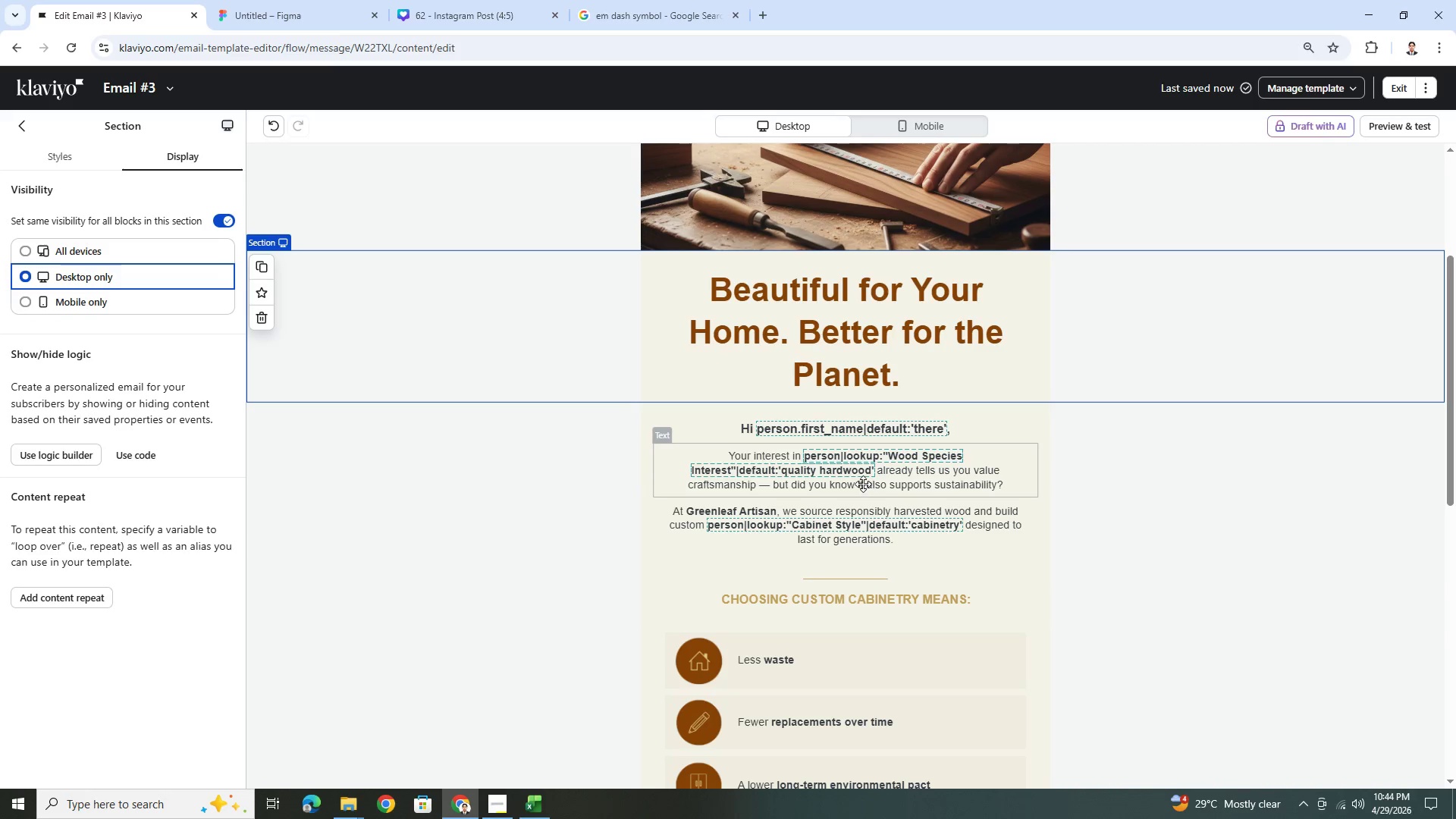 
wait(10.94)
 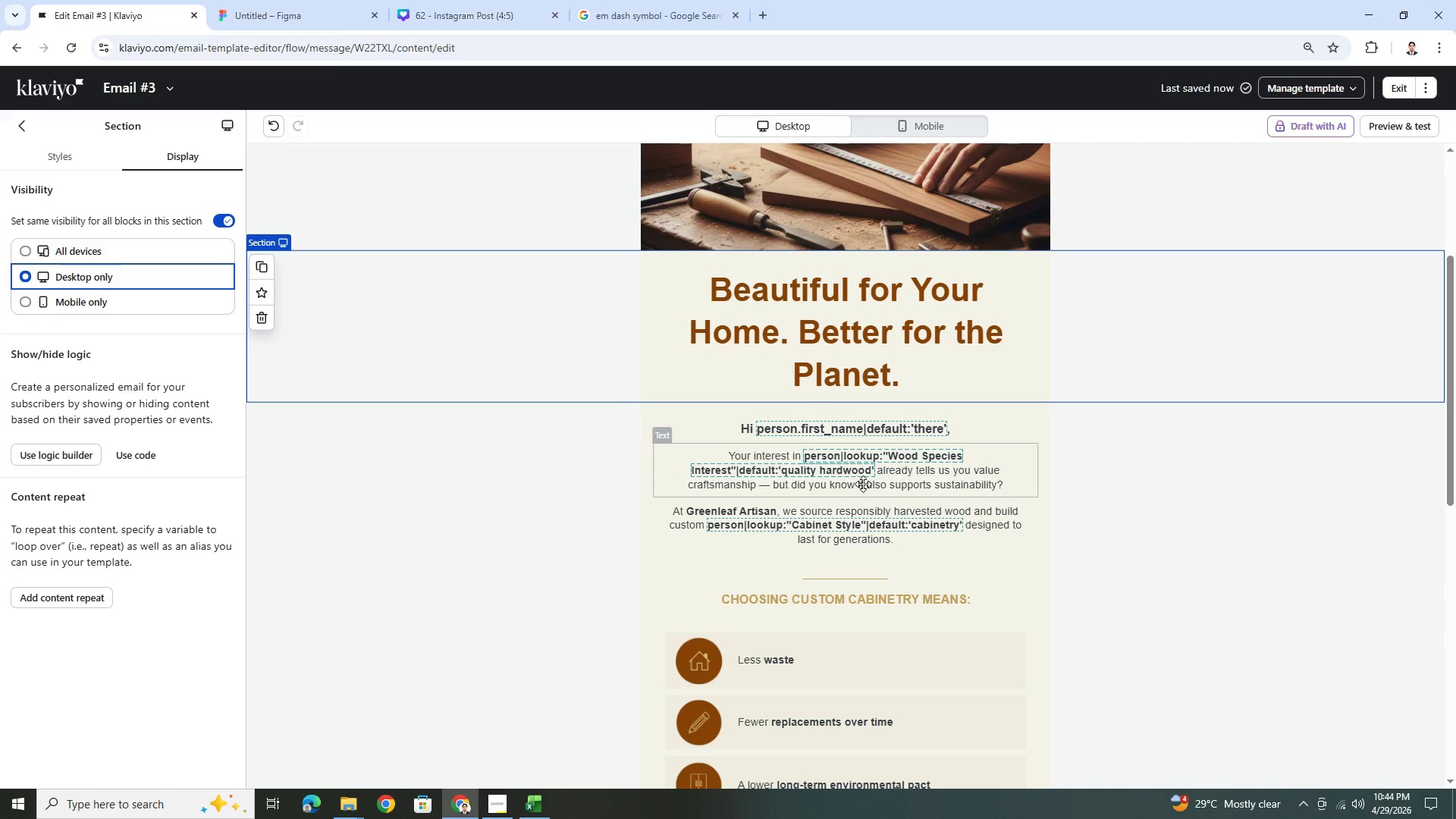 
scroll: coordinate [1087, 372], scroll_direction: up, amount: 2.0
 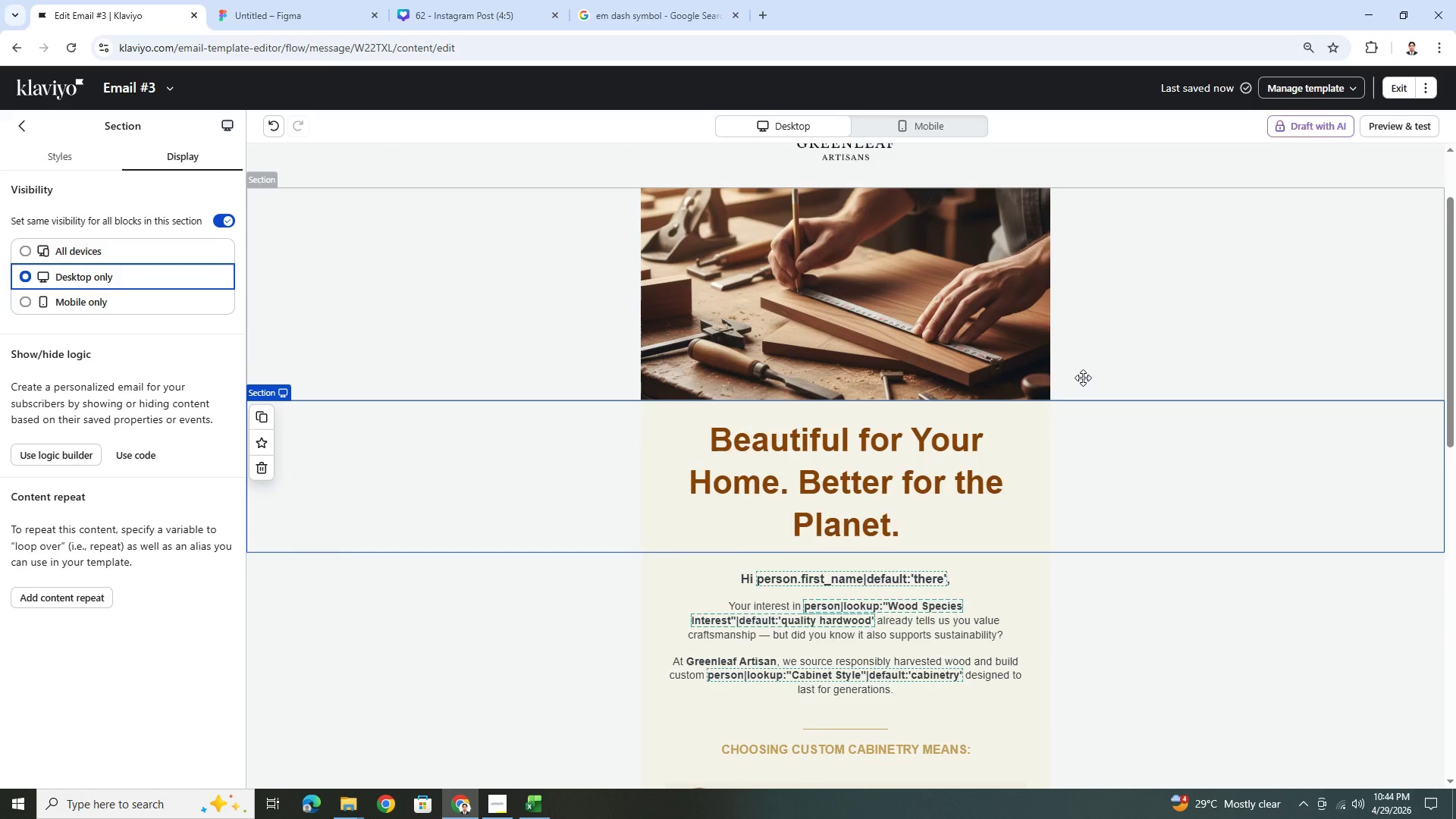 
scroll: coordinate [1083, 378], scroll_direction: down, amount: 4.0
 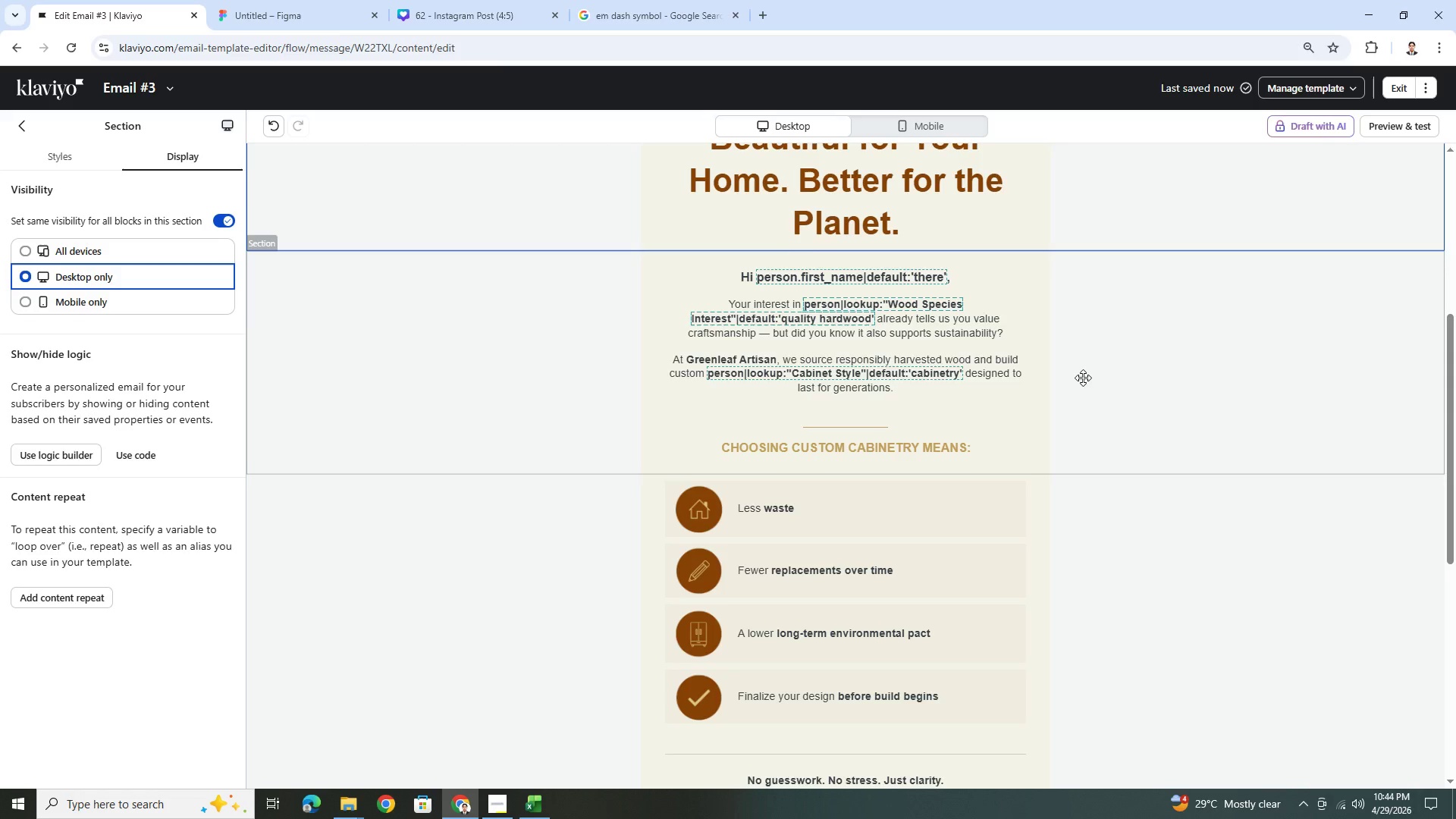 
scroll: coordinate [1083, 378], scroll_direction: up, amount: 1.0
 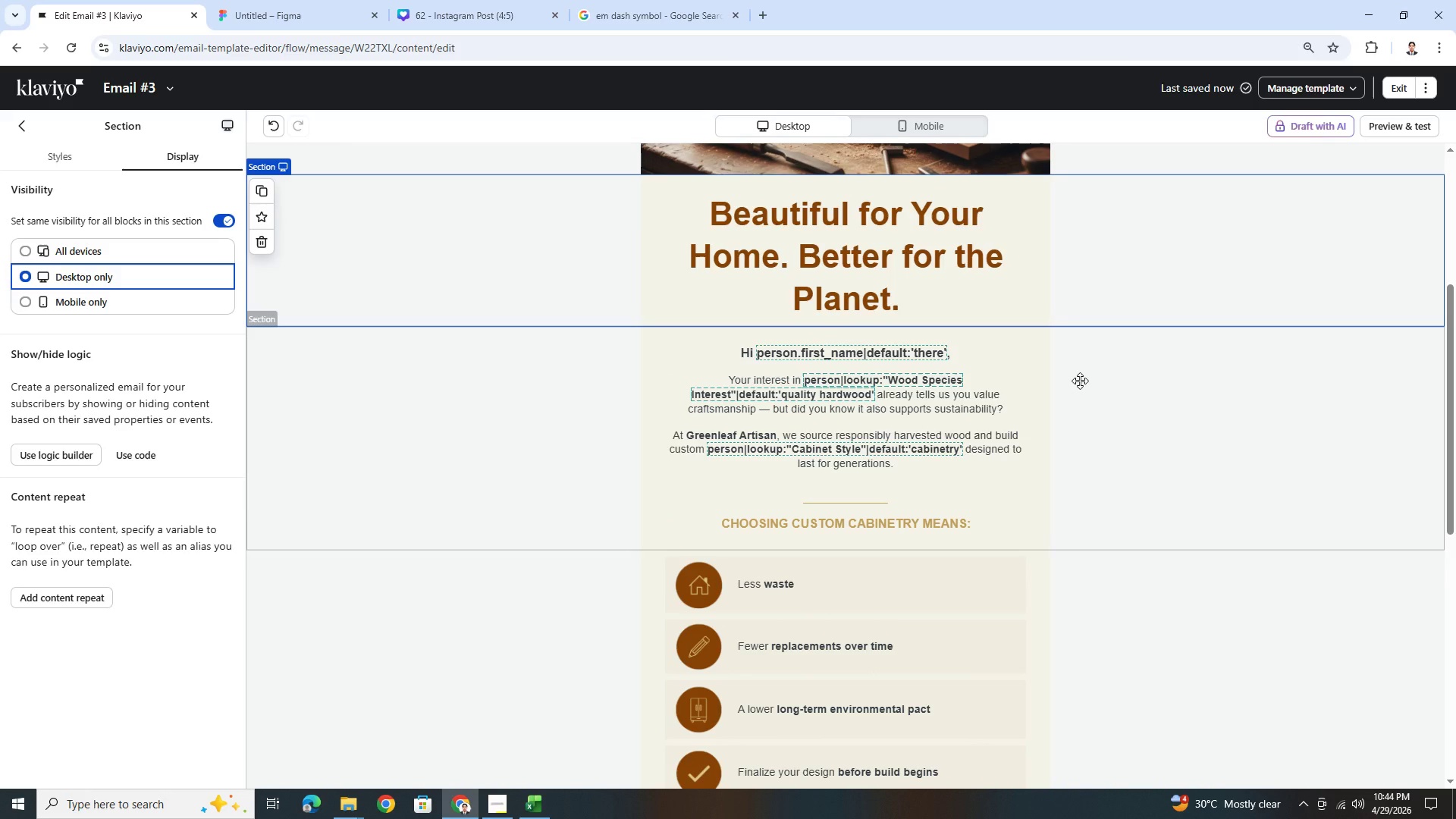 
scroll: coordinate [959, 374], scroll_direction: down, amount: 2.0
 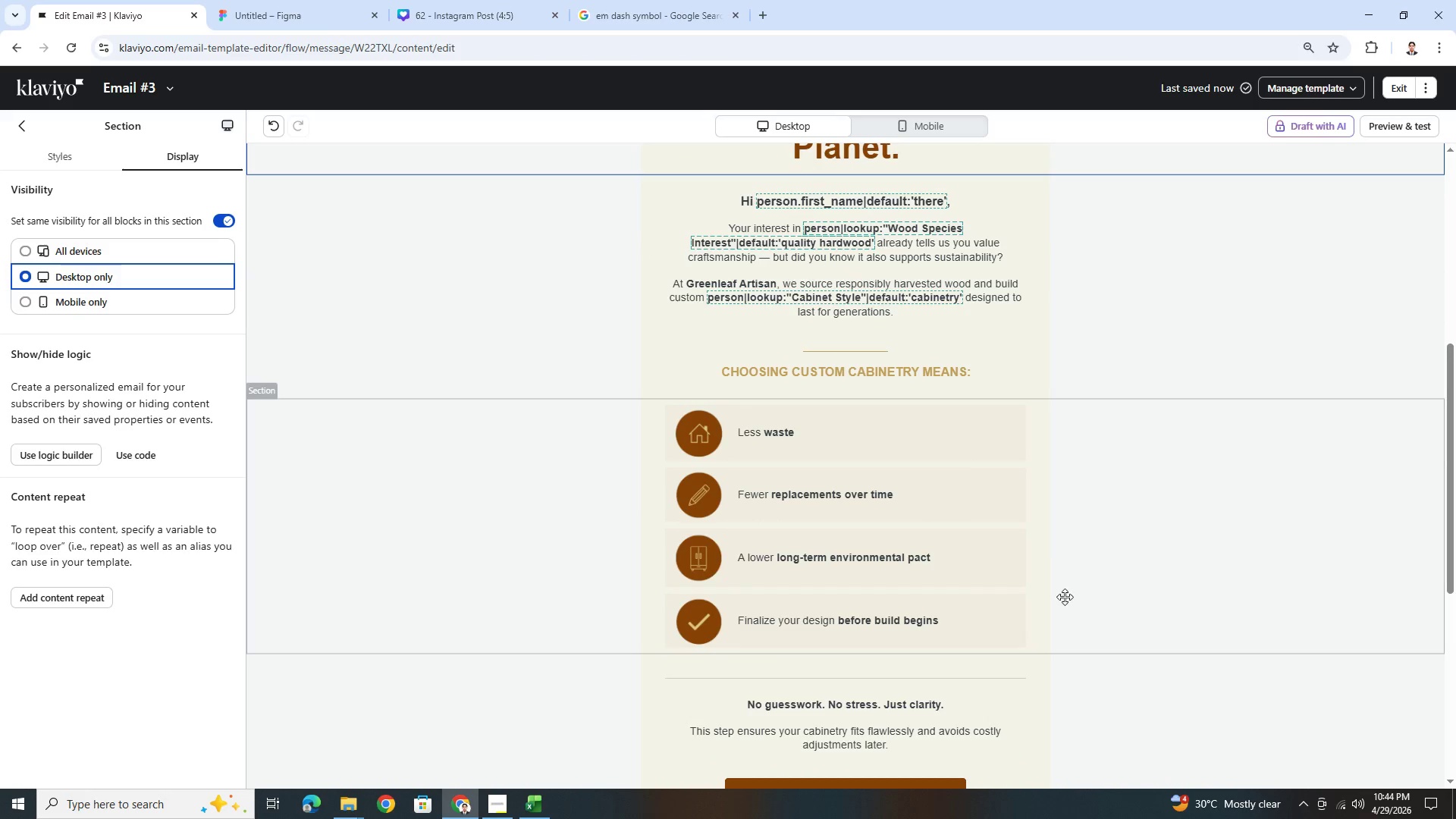 
left_click([995, 615])
 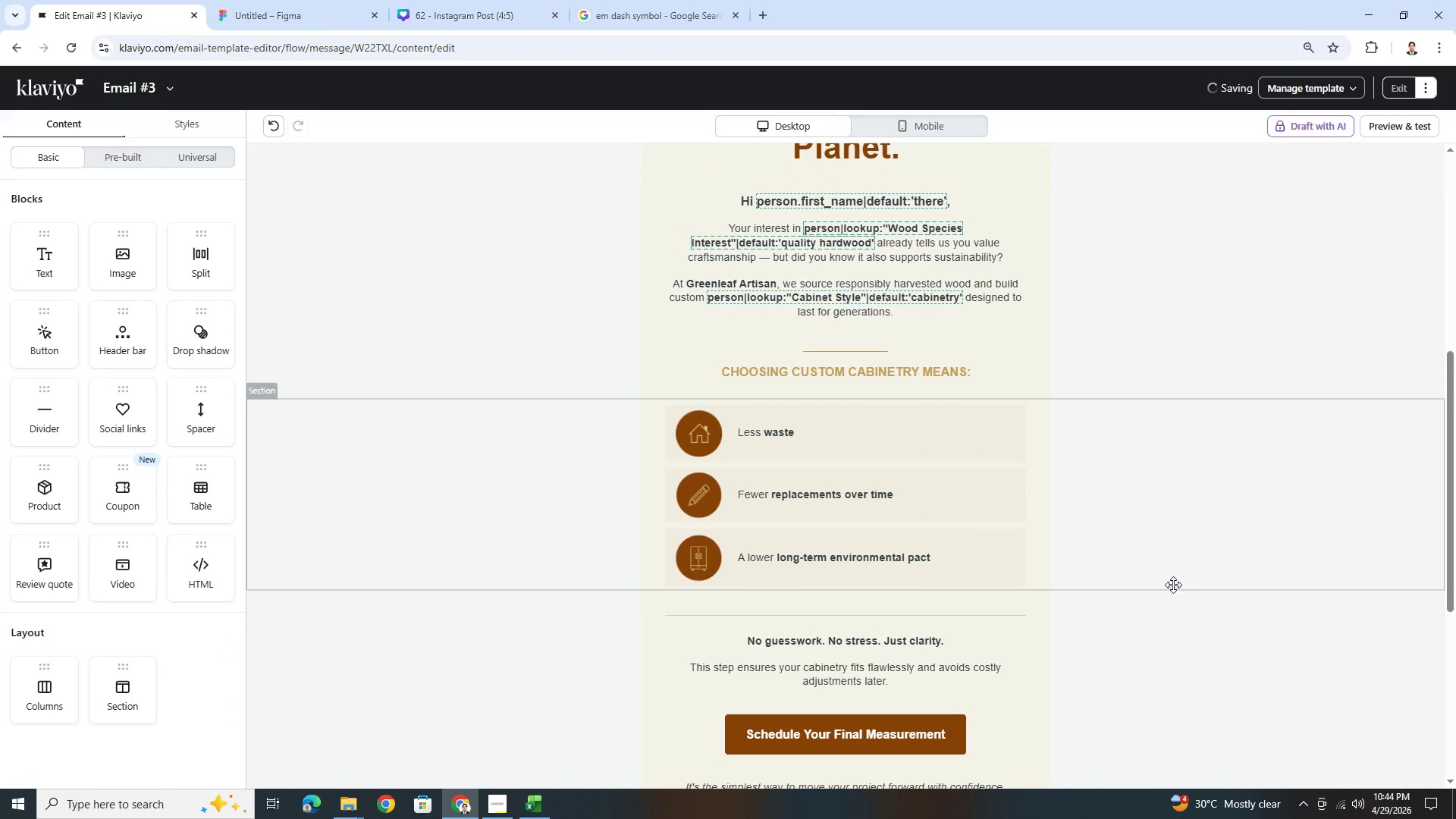 
scroll: coordinate [1173, 576], scroll_direction: down, amount: 2.0
 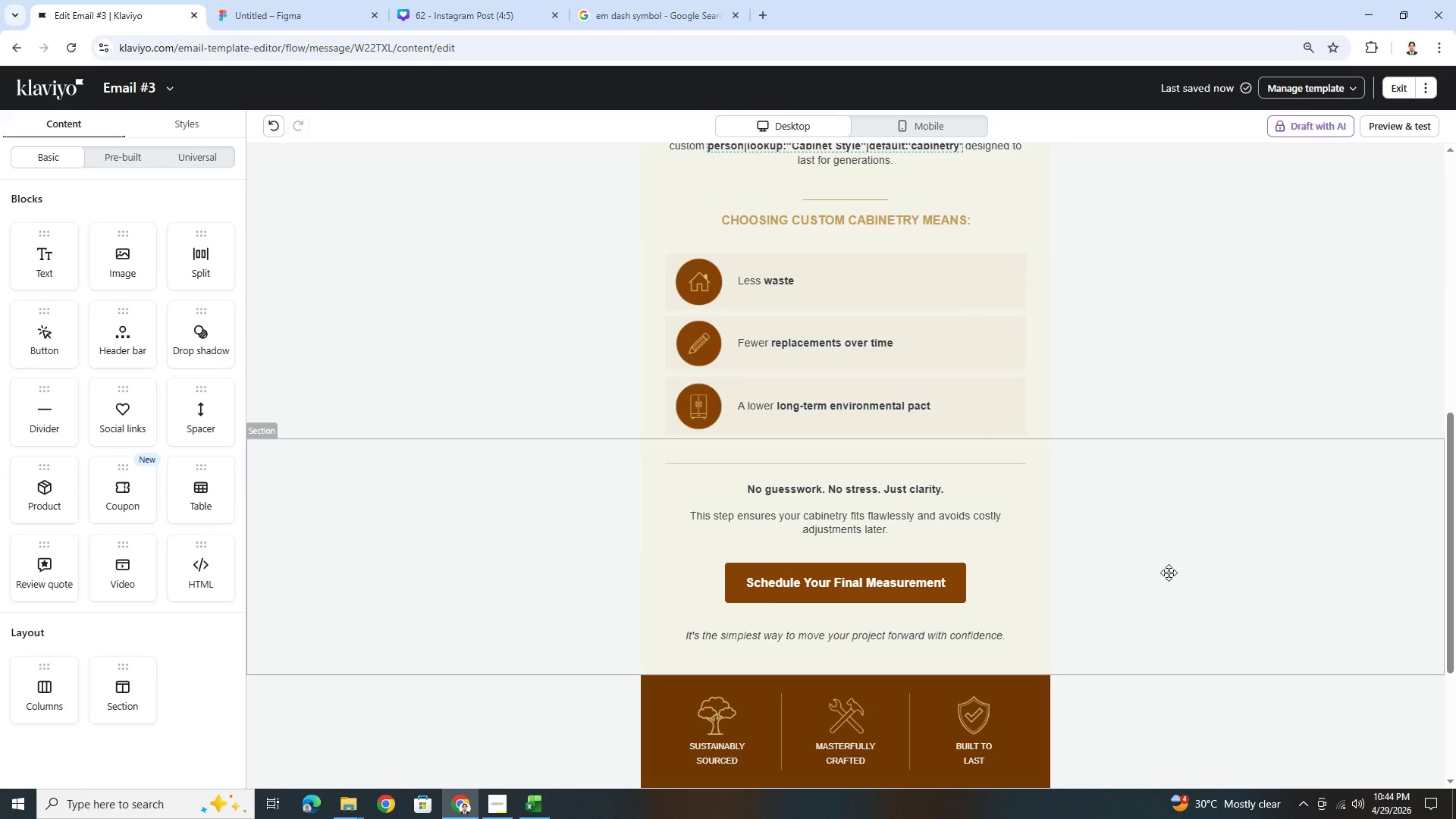 
wait(10.82)
 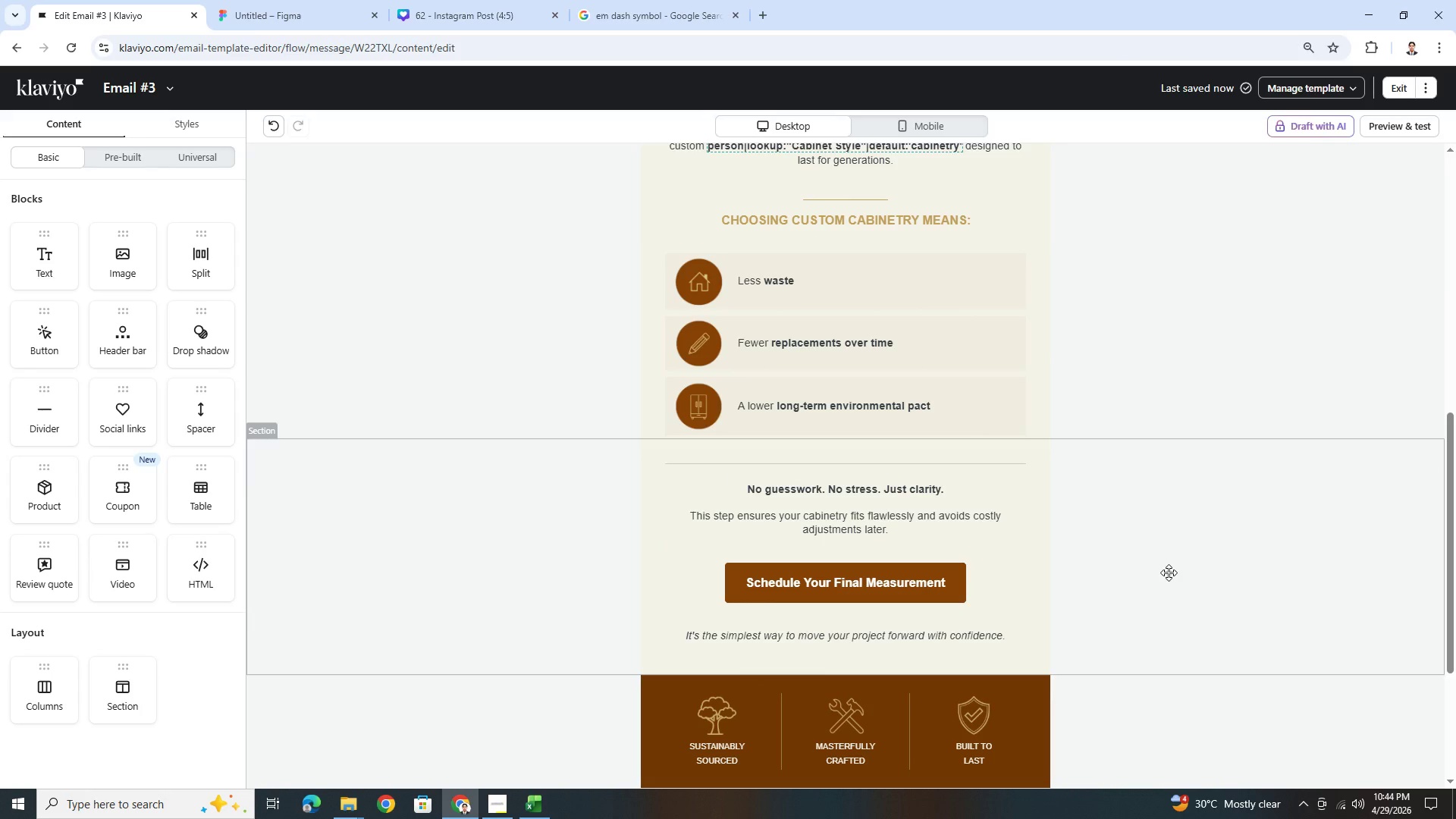 
double_click([840, 491])
 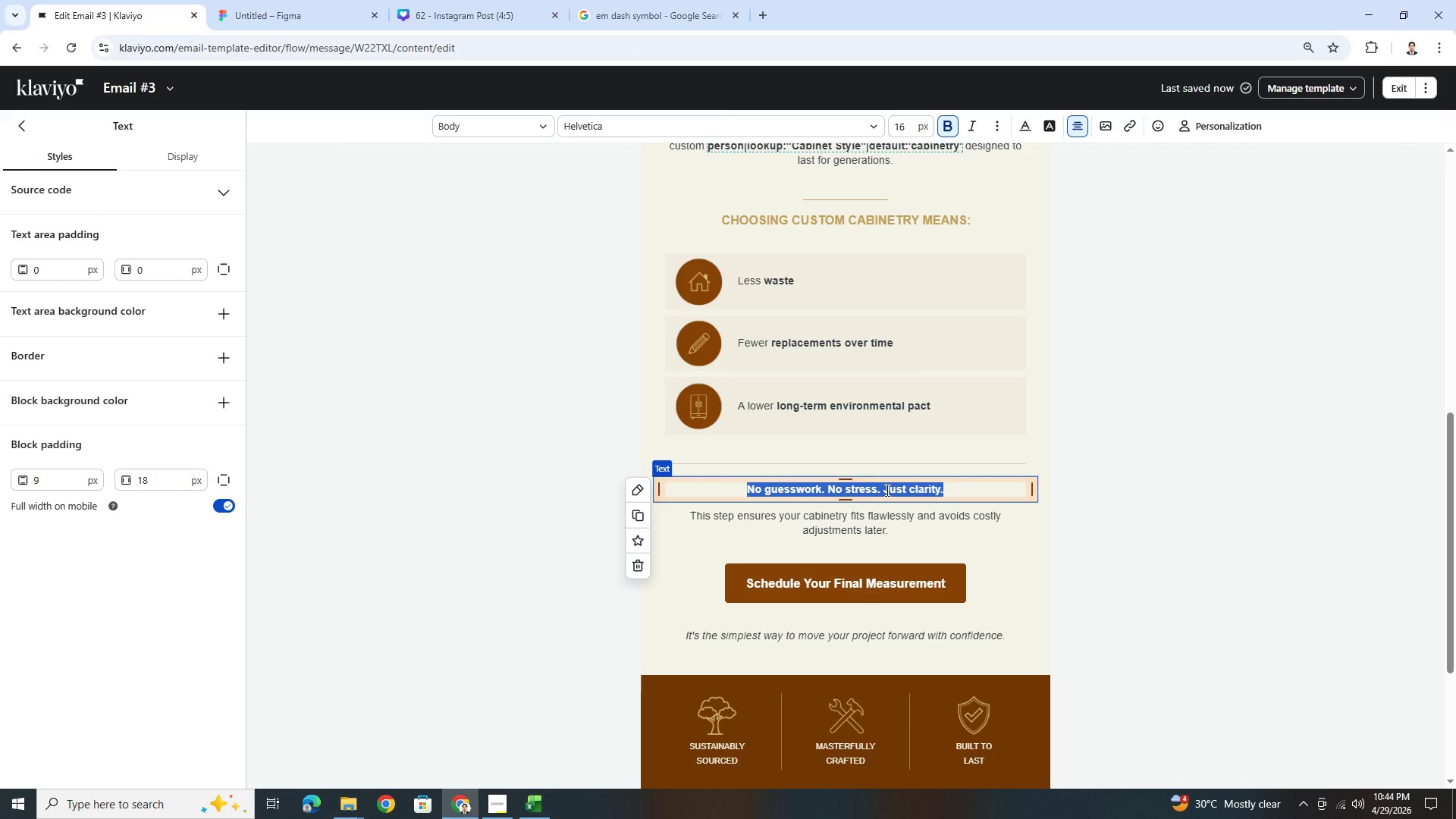 
type(It's not just a esign ecision)
 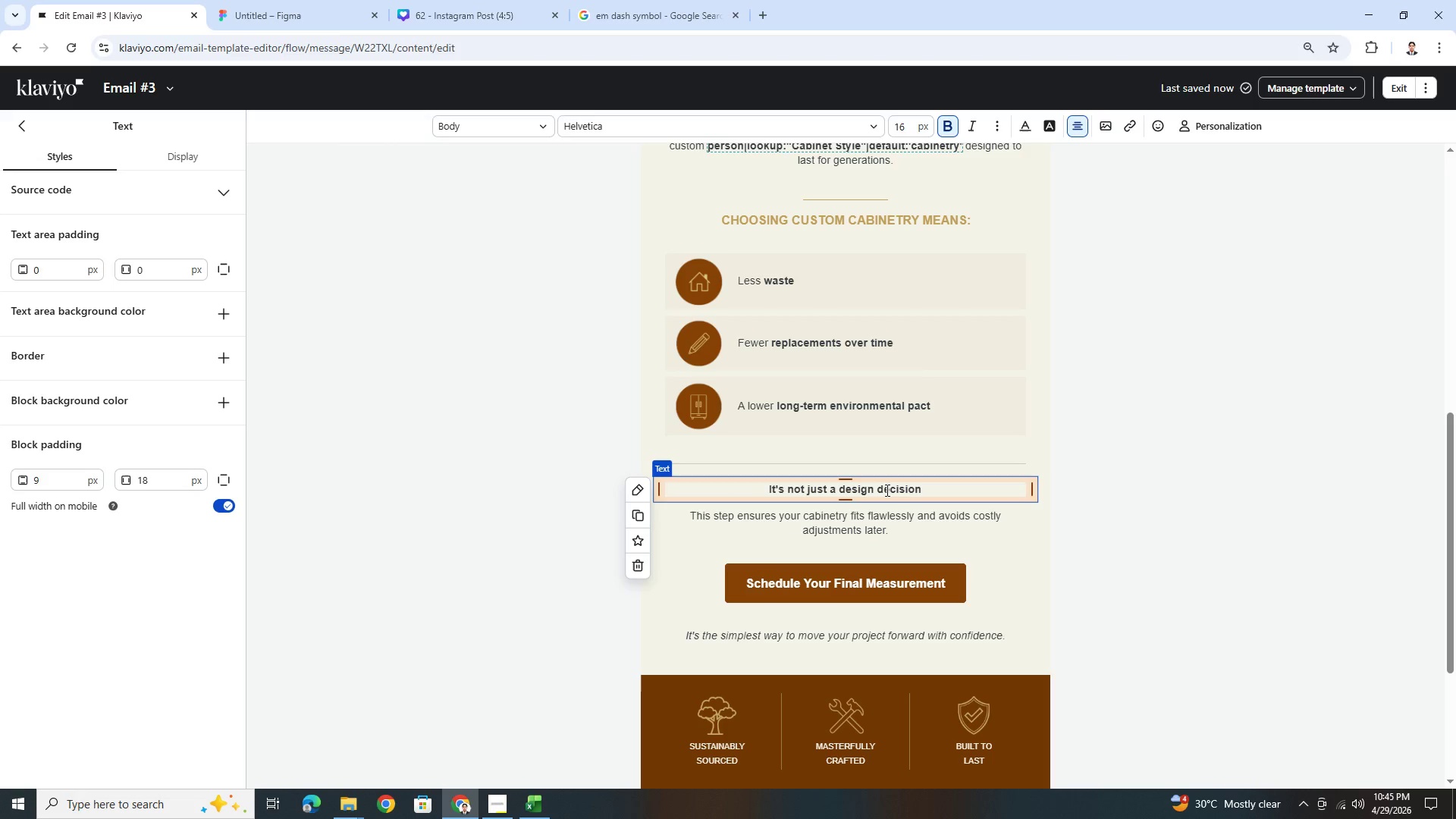 
hold_key(key=D, duration=0.31)
 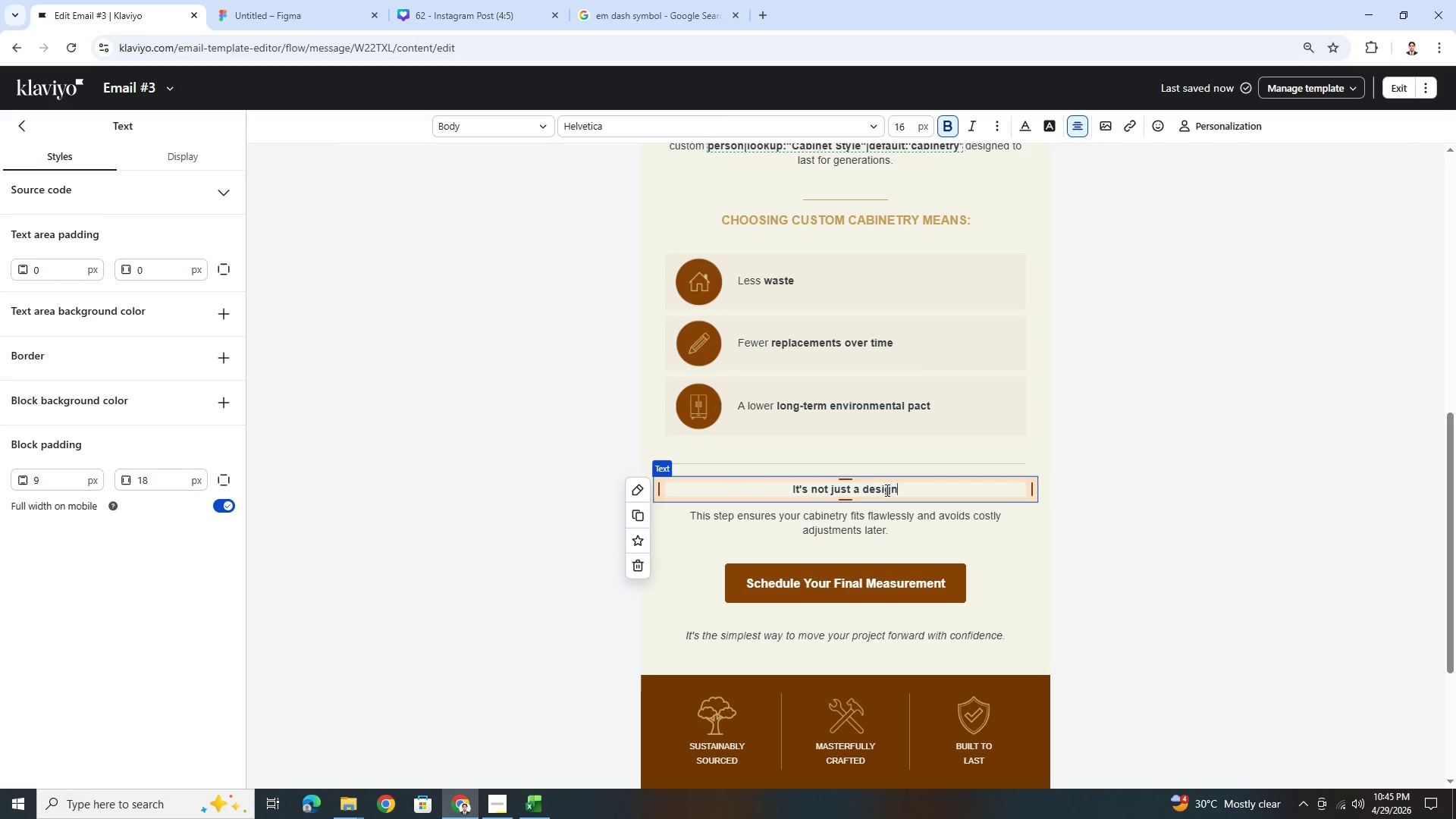 
hold_key(key=D, duration=0.33)
 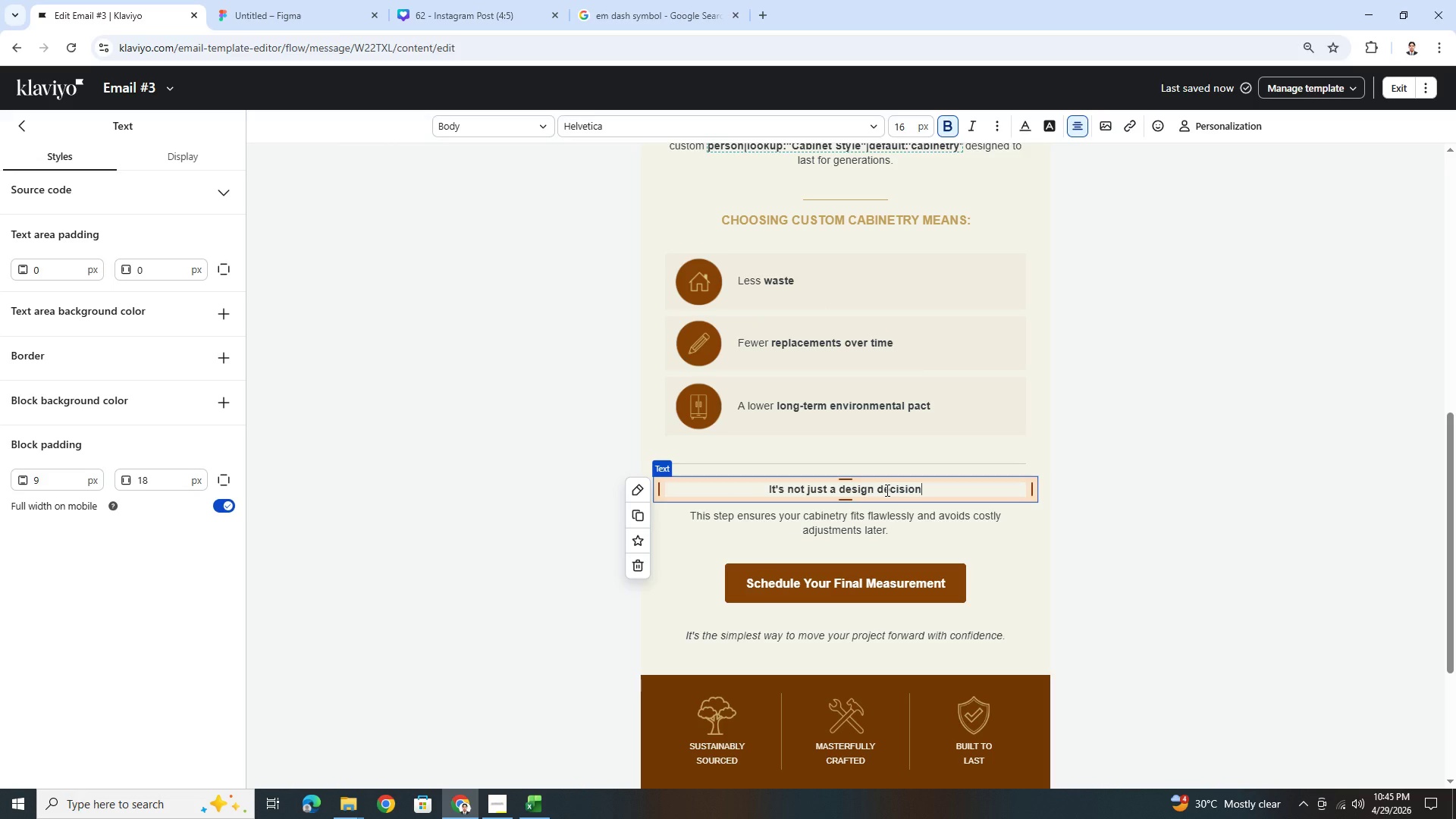 
wait(5.31)
 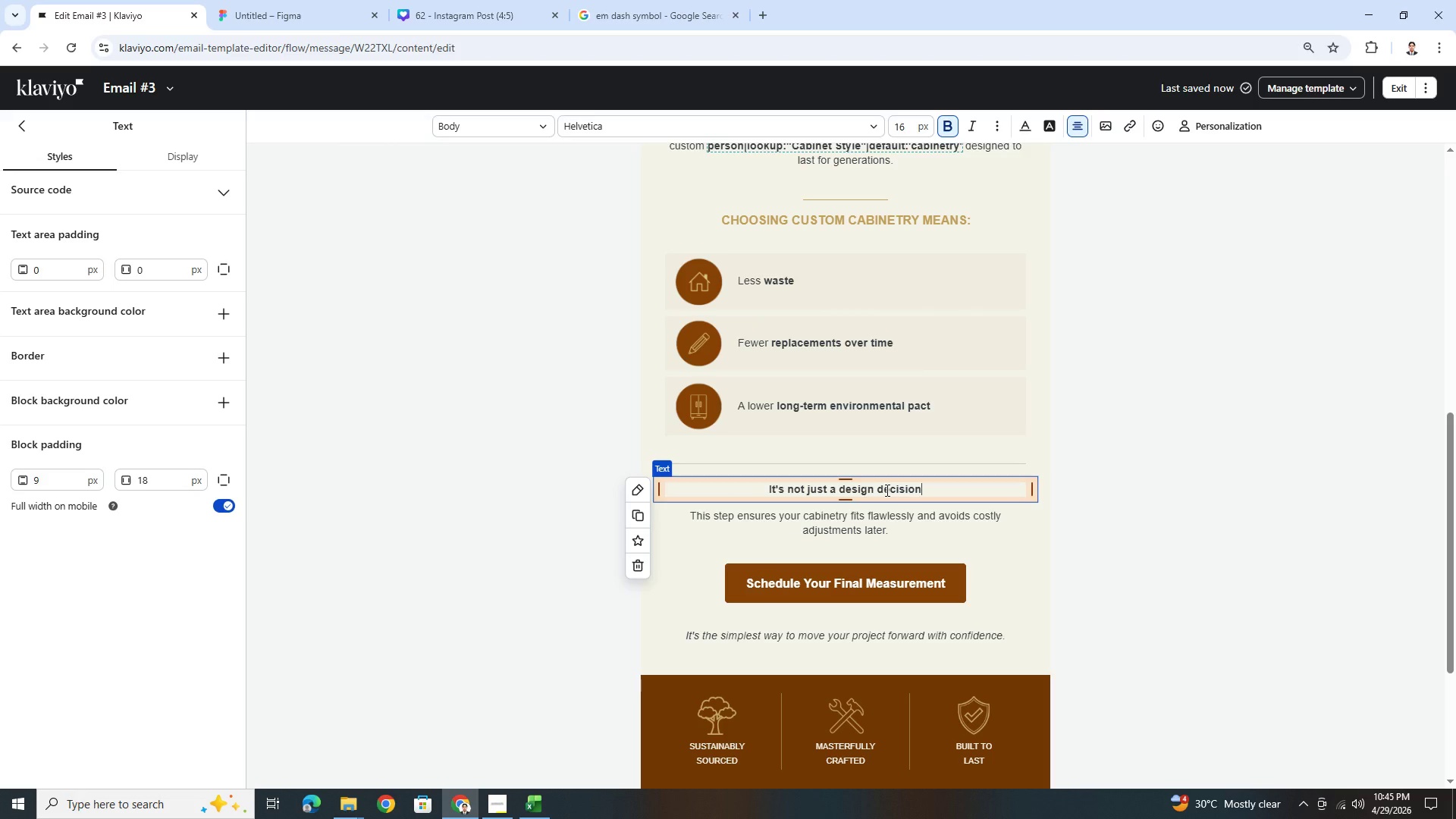 
left_click([685, 0])
 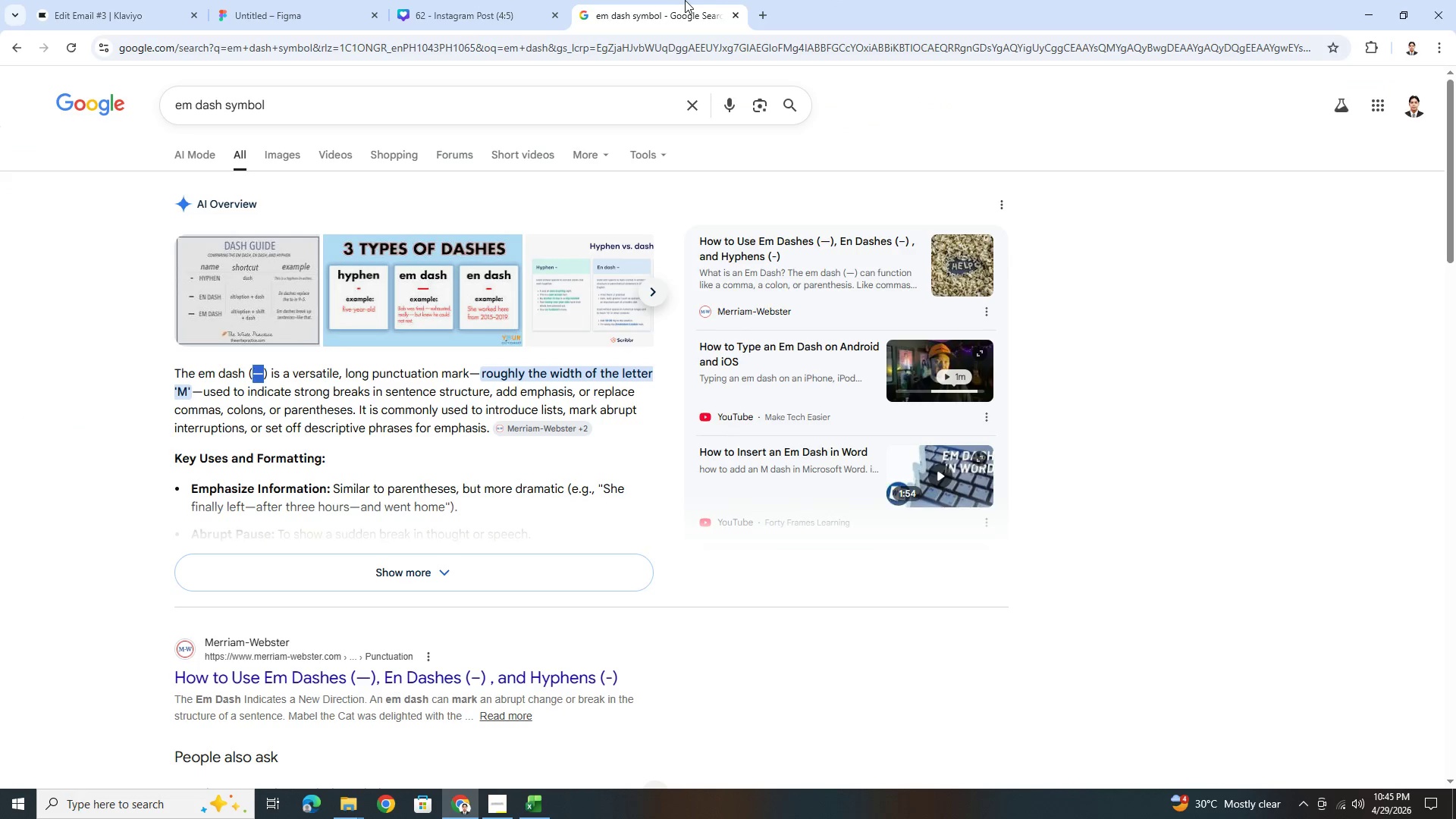 
key(Control+C)
 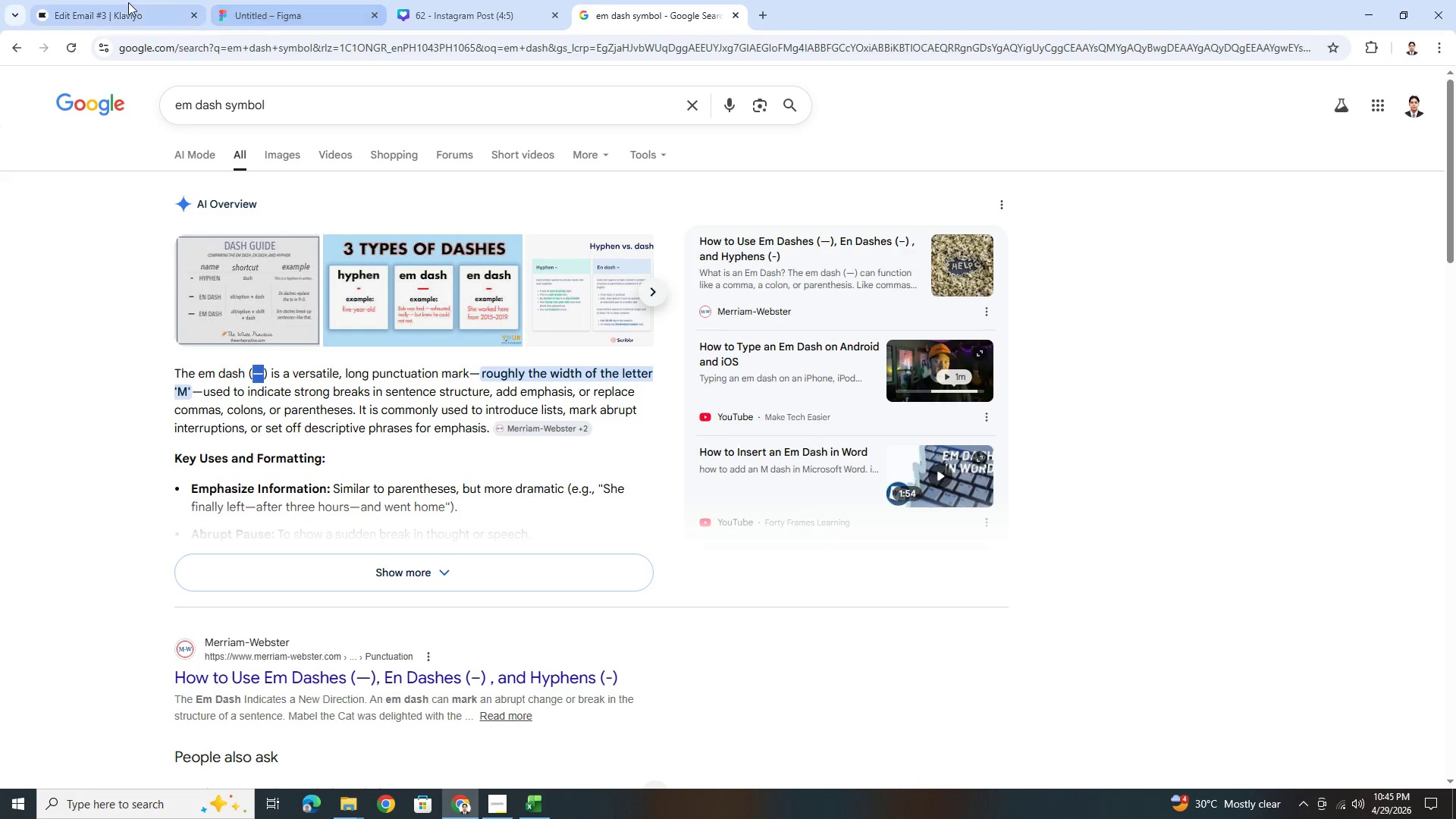 
left_click([128, 2])
 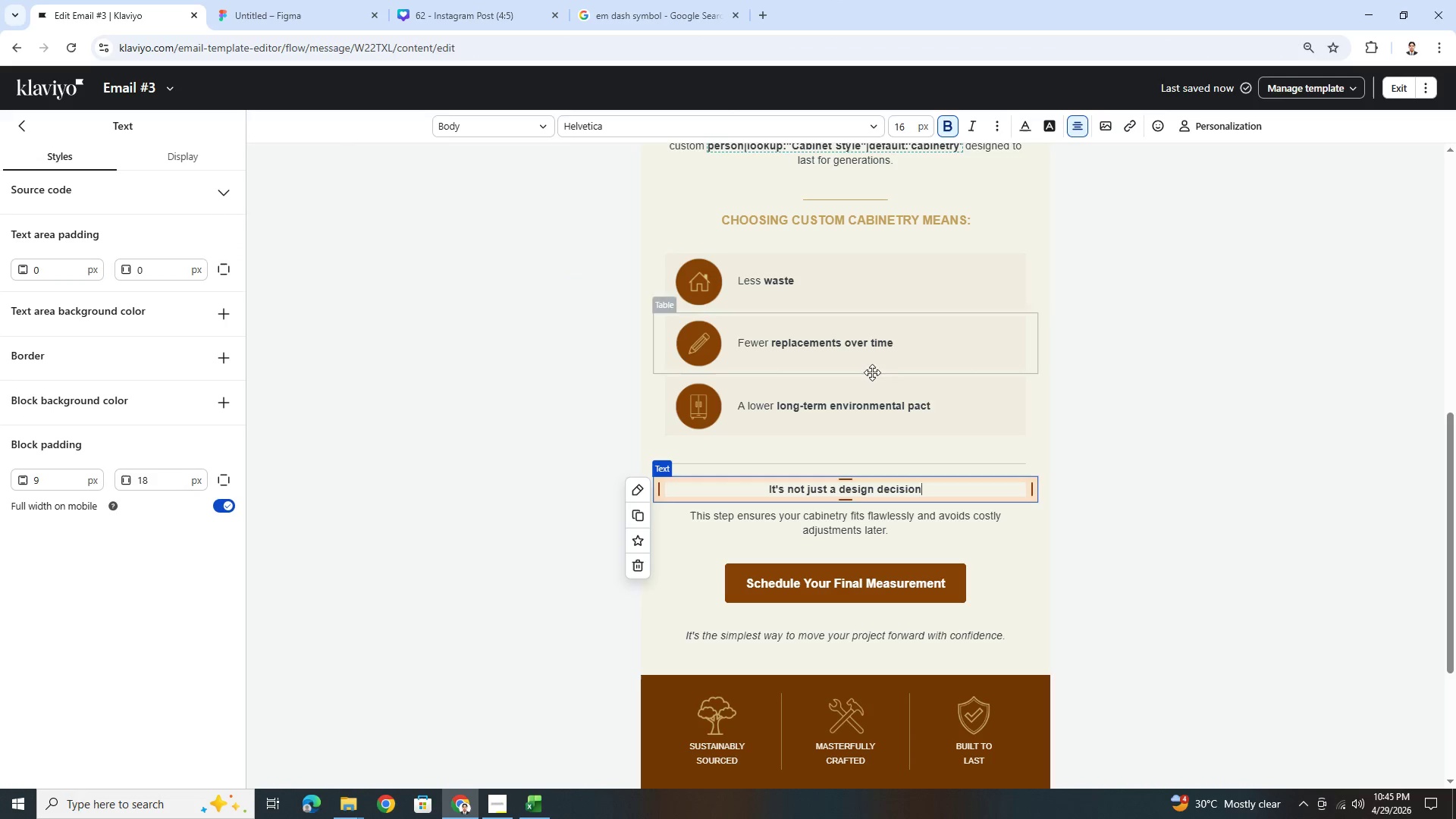 
key(Space)
 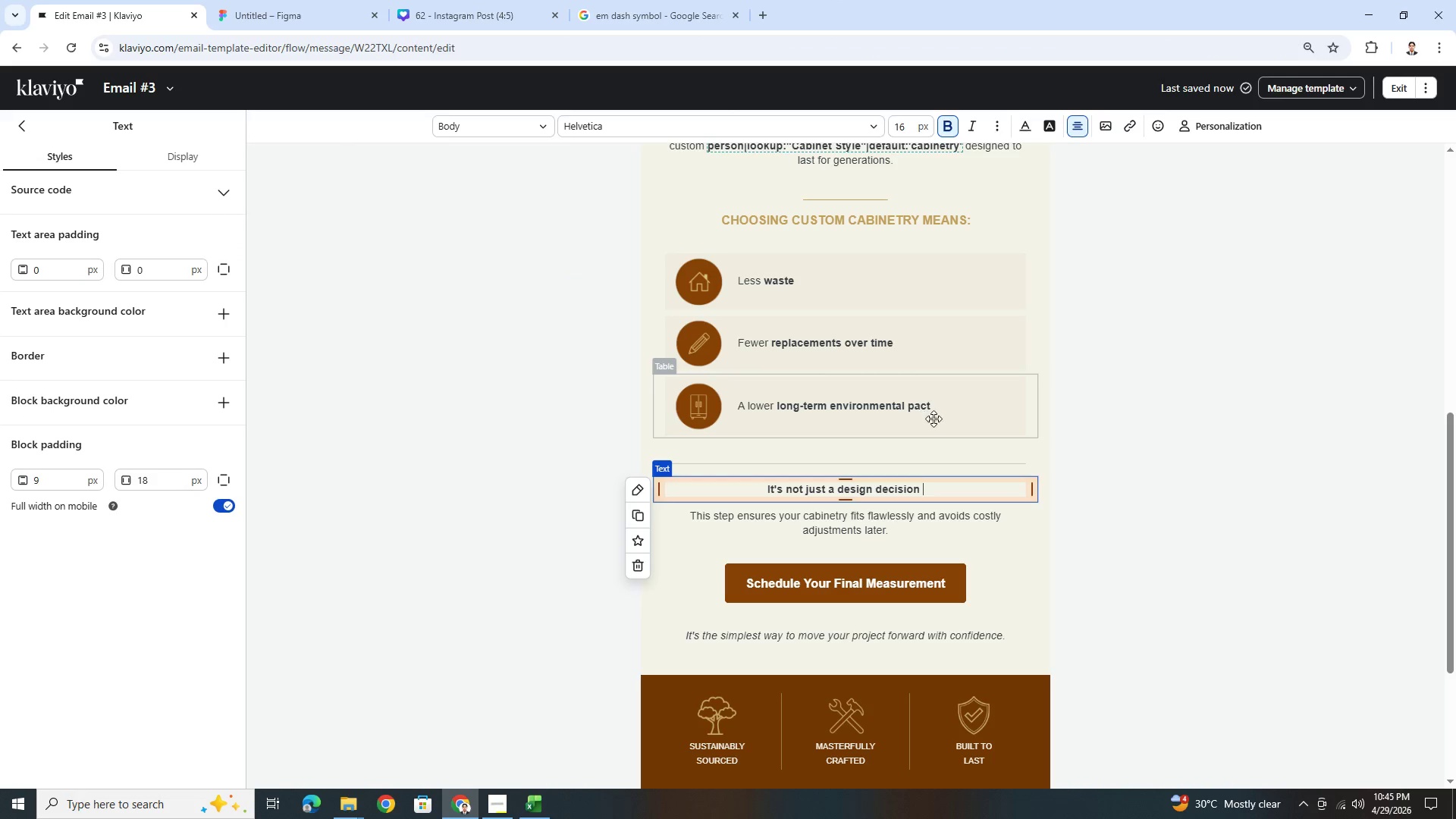 
key(Control+V)
 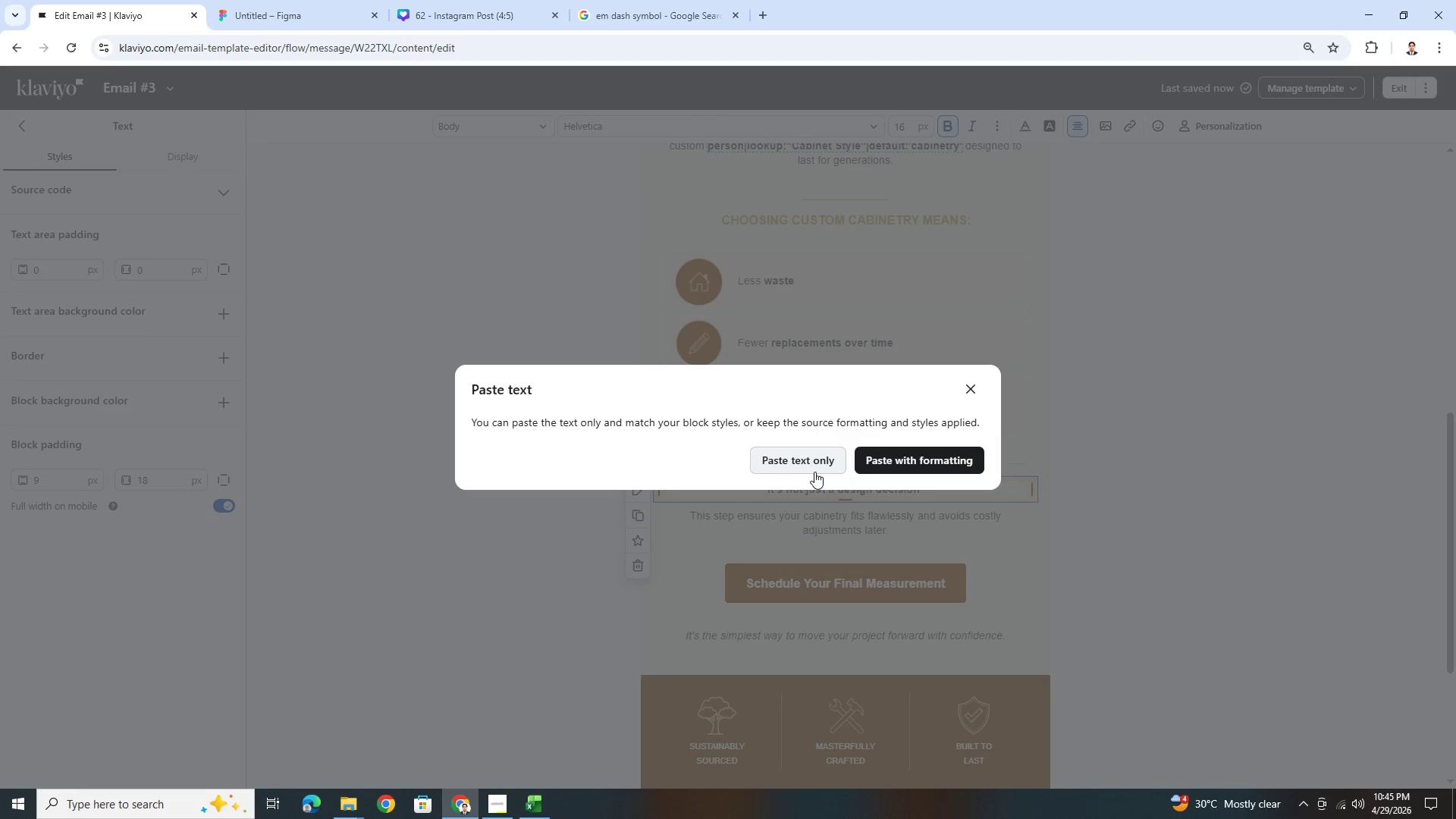 
left_click([812, 460])
 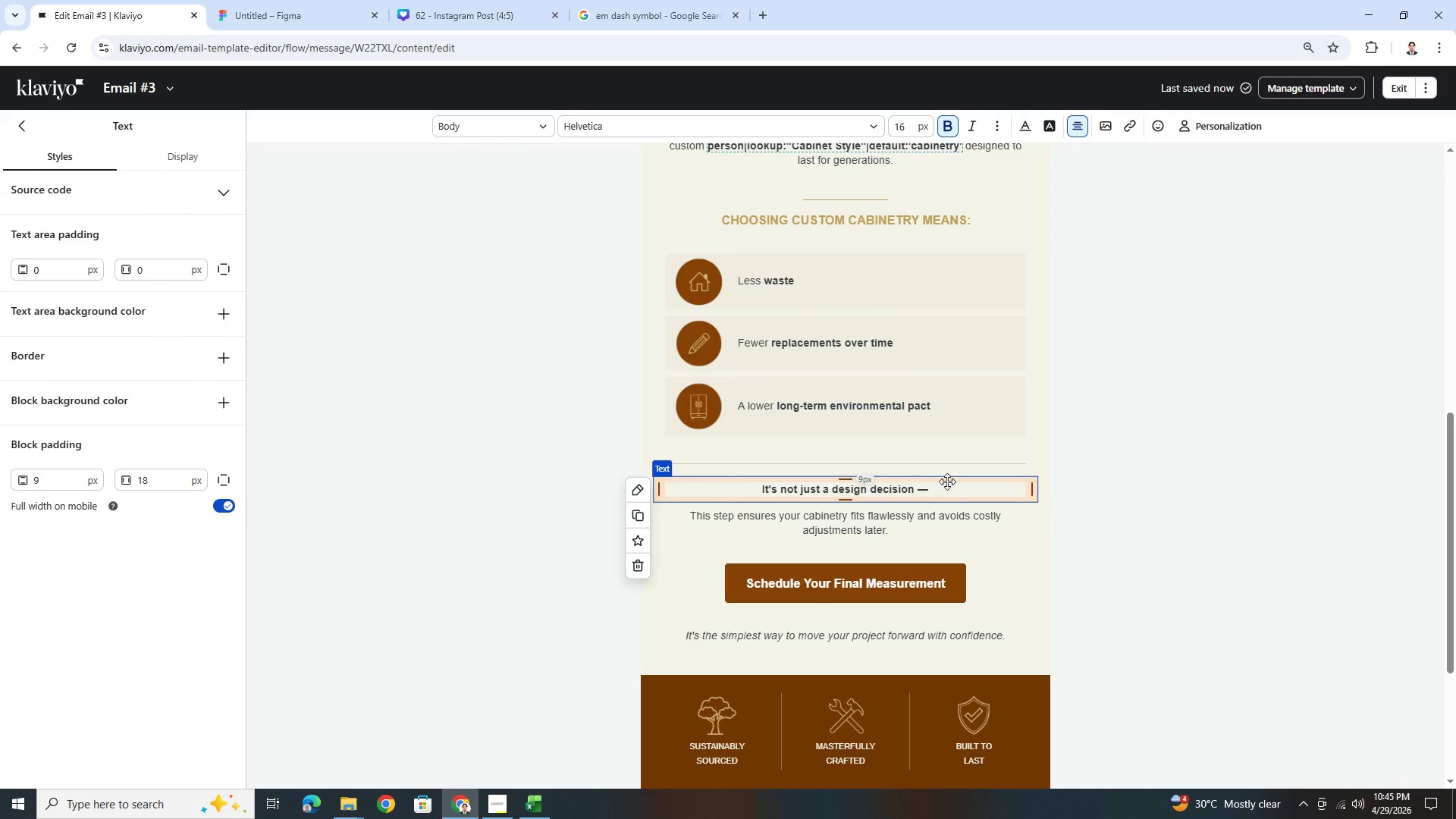 
left_click([949, 494])
 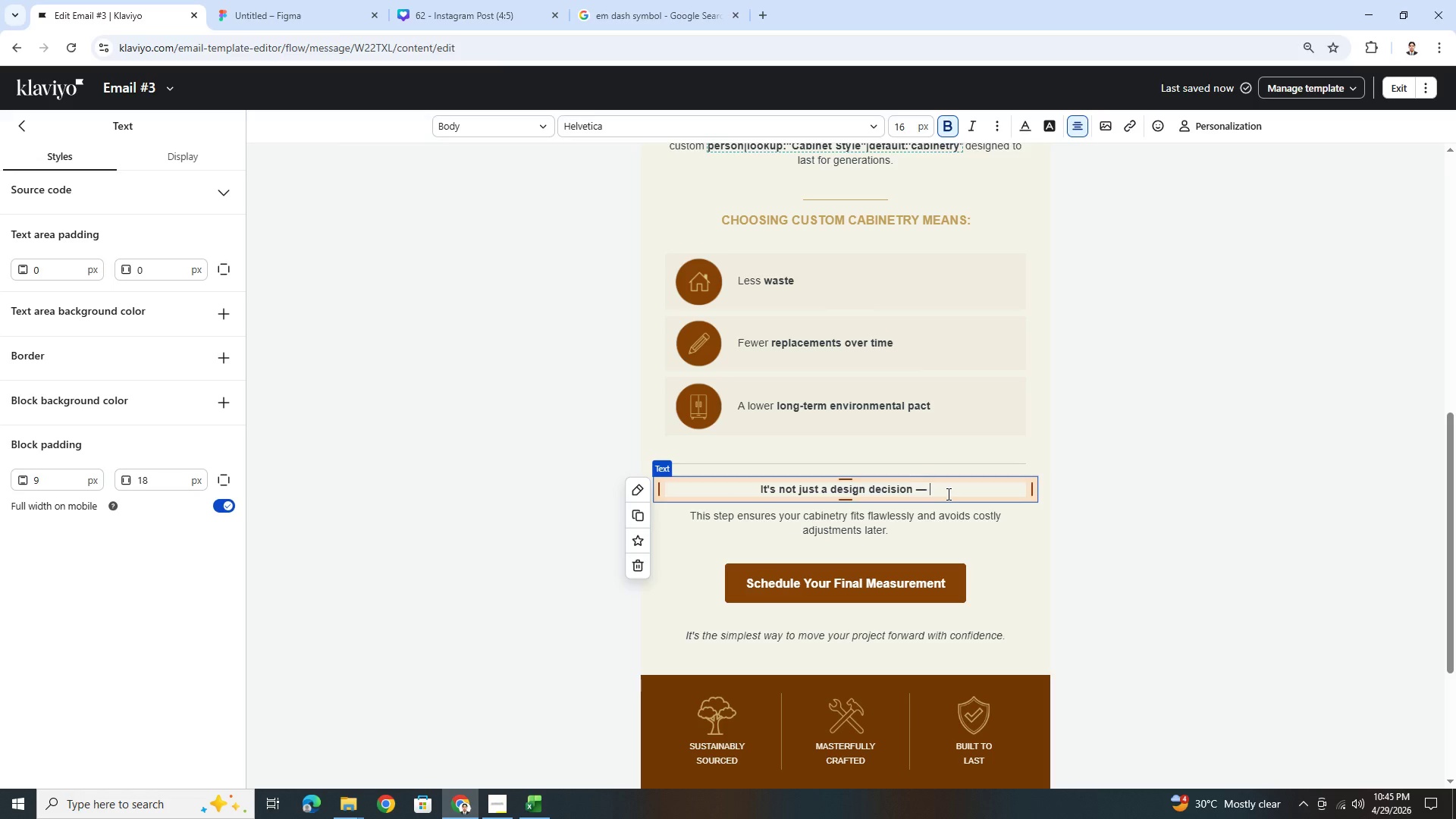 
type( it's a c)
key(Backspace)
type(values-driven one.)
 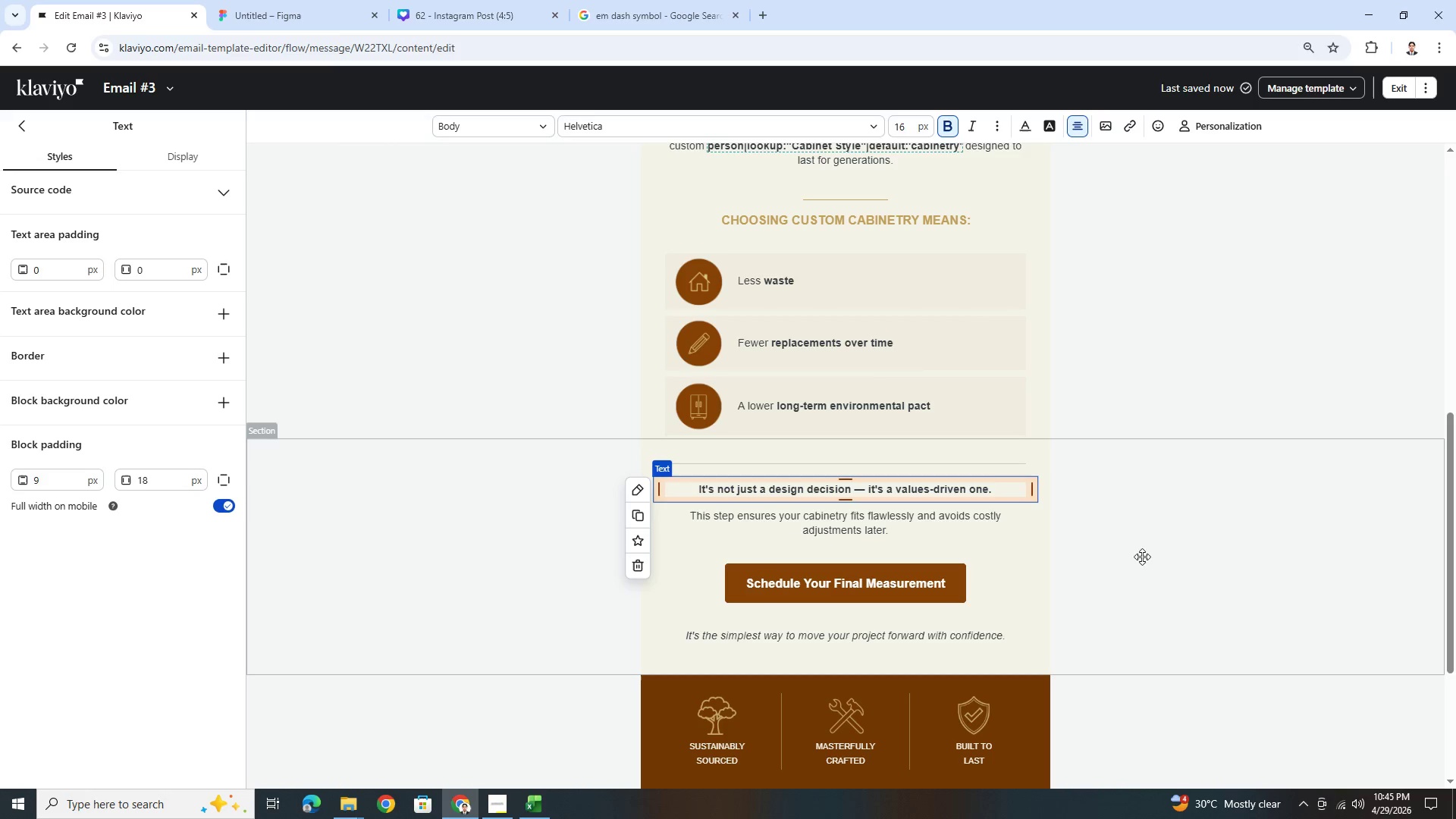 
left_click([1157, 563])
 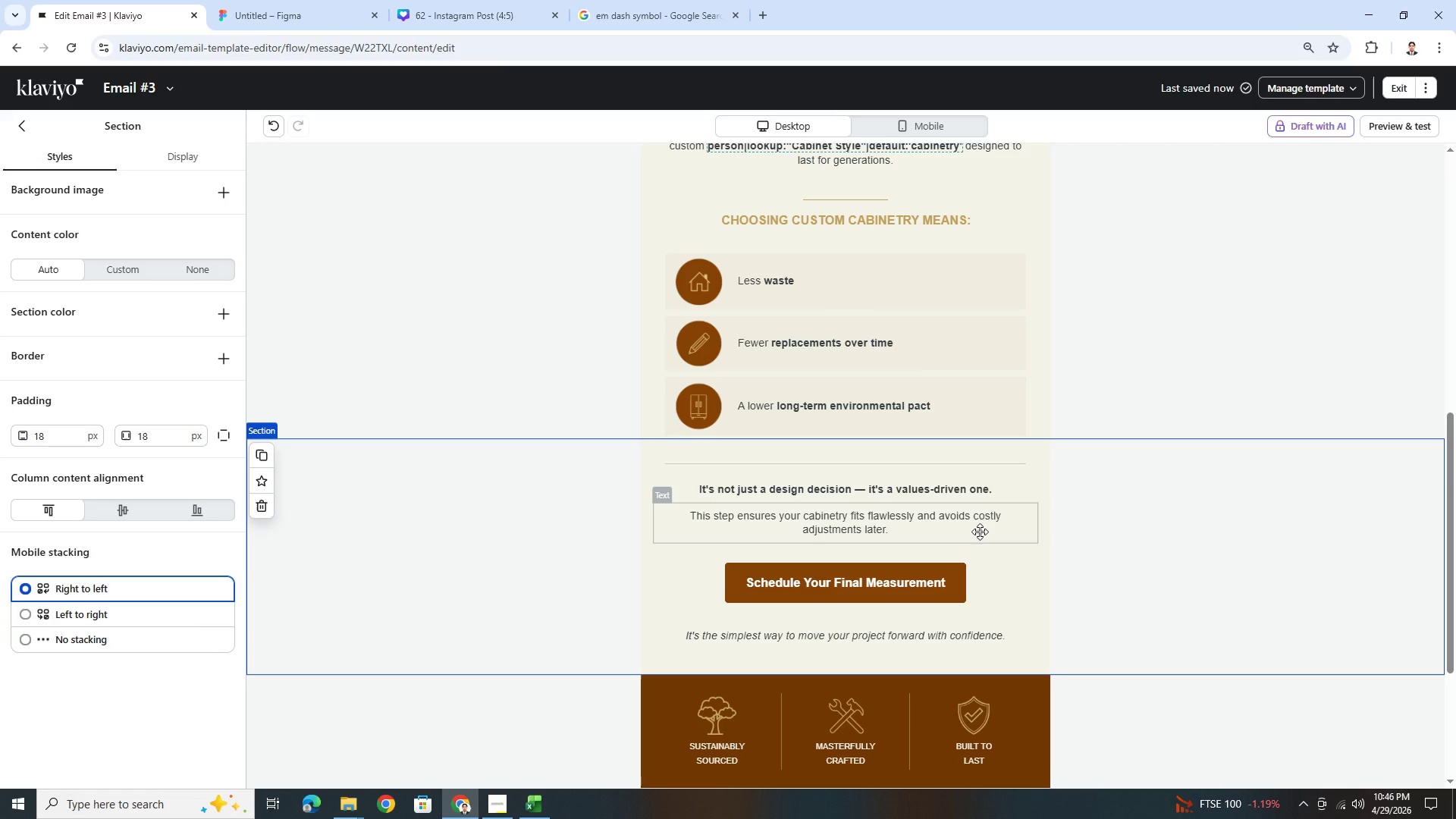 
wait(40.44)
 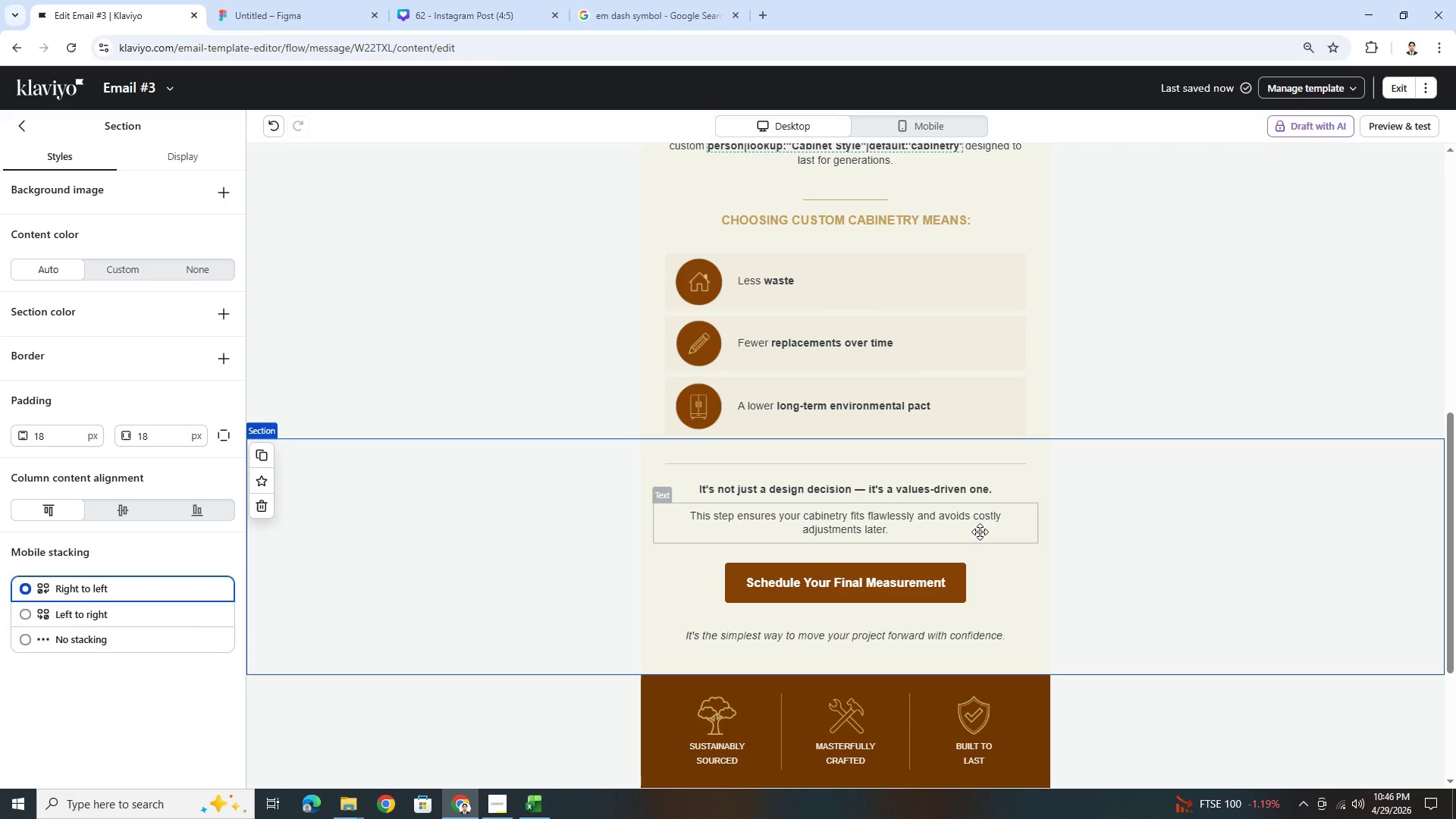 
scroll: coordinate [1118, 585], scroll_direction: down, amount: 3.0
 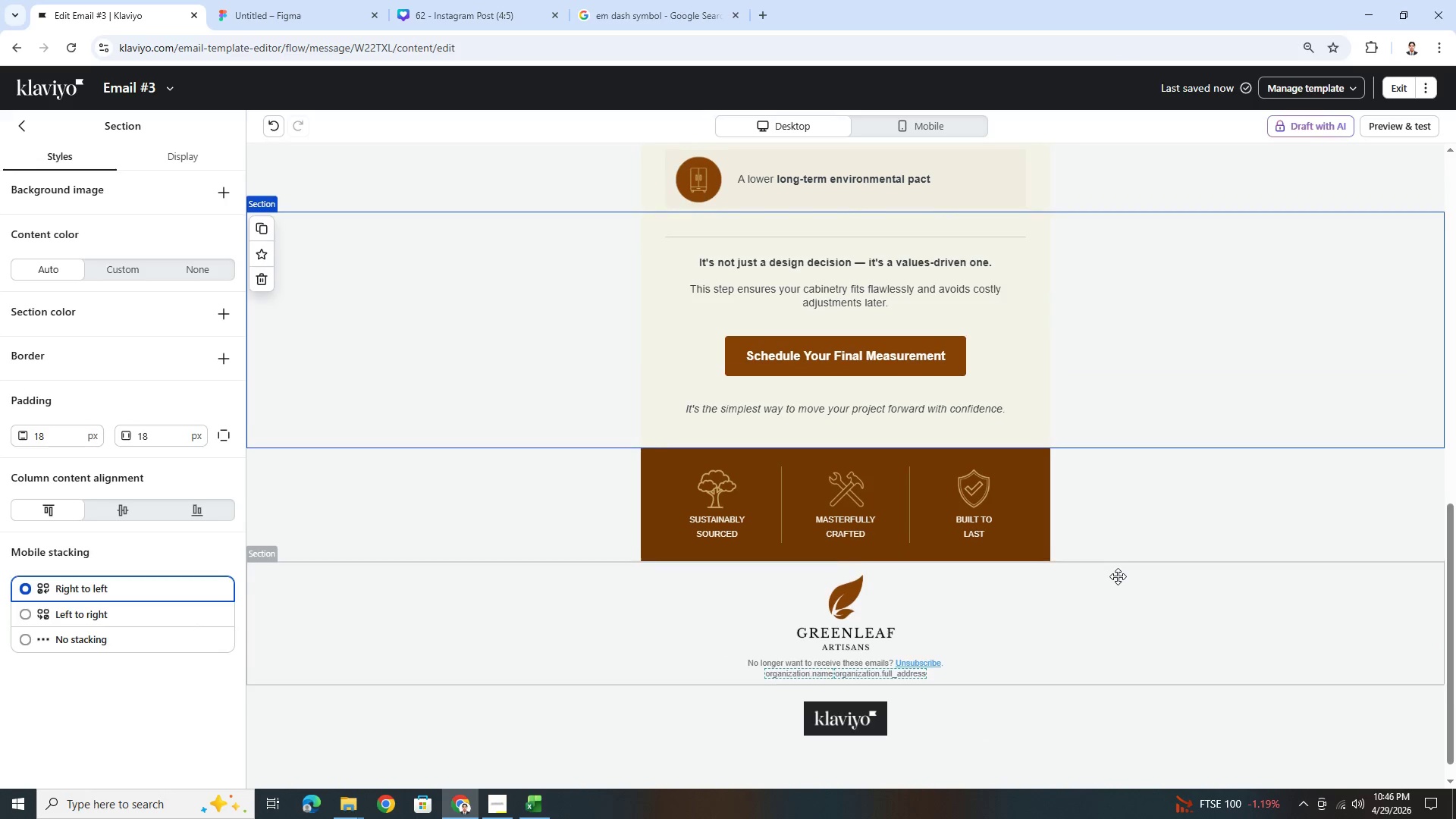 
scroll: coordinate [1118, 576], scroll_direction: up, amount: 2.0
 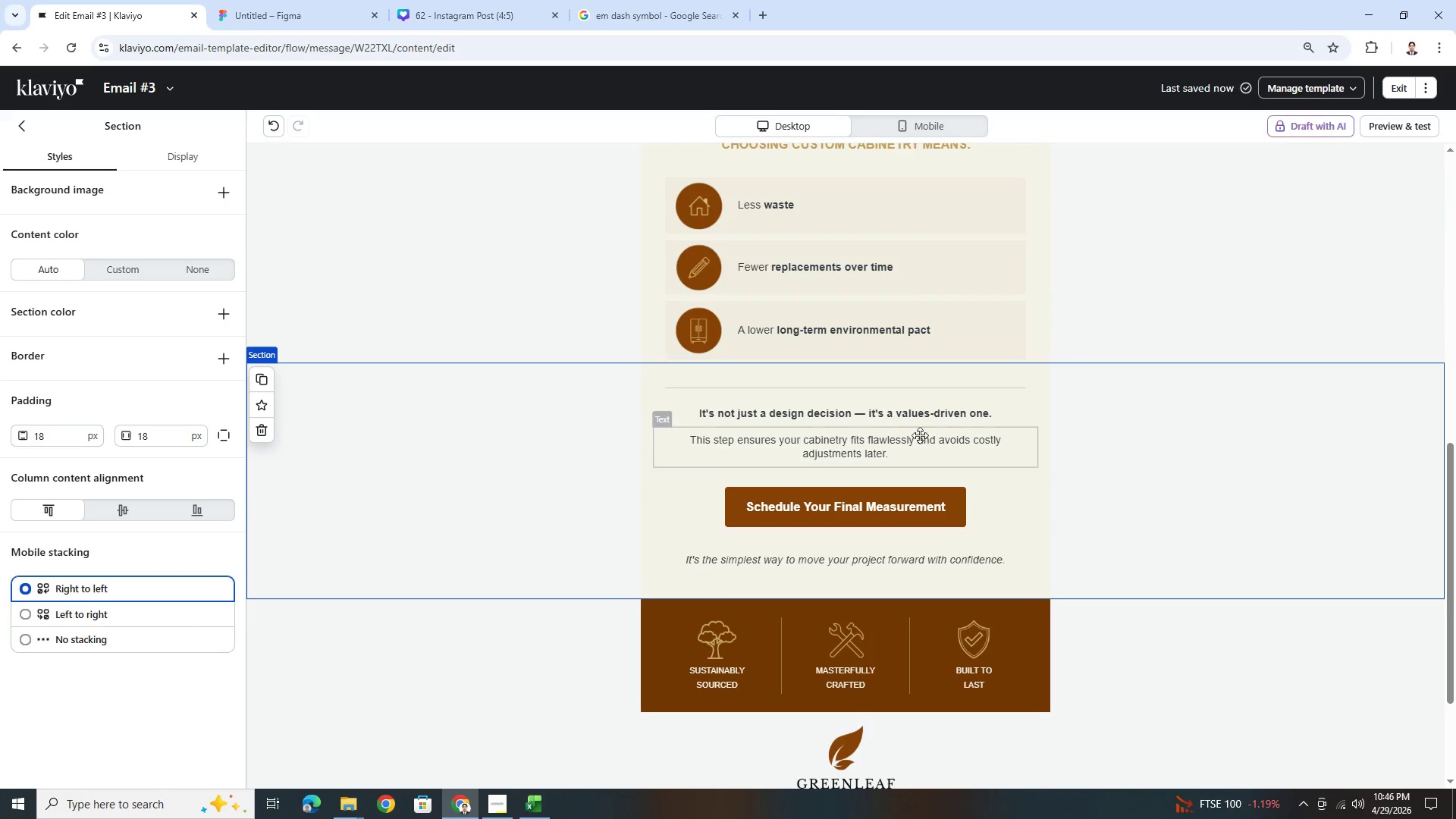 
left_click([920, 435])
 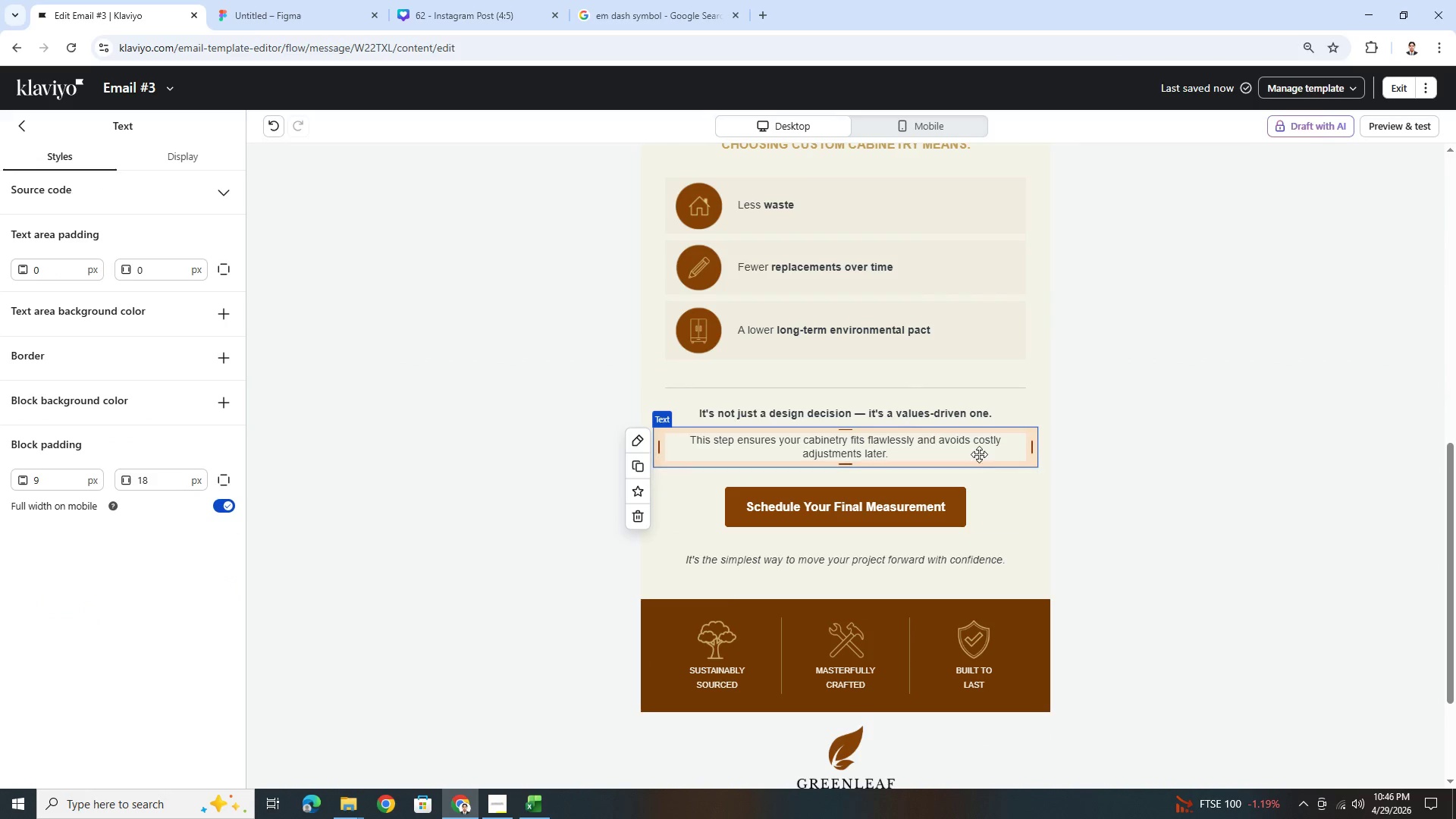 
left_click([881, 406])
 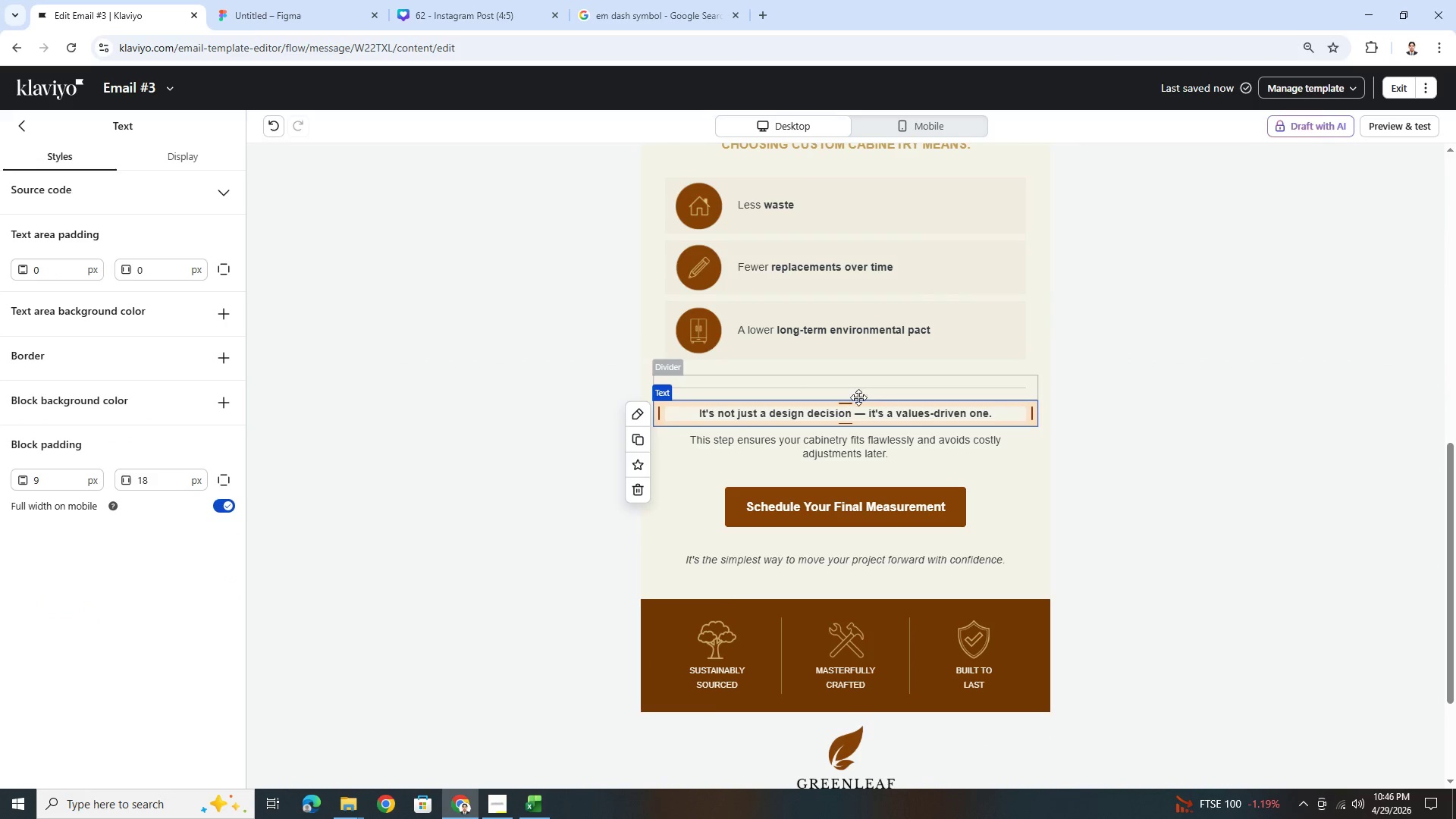 
left_click([864, 447])
 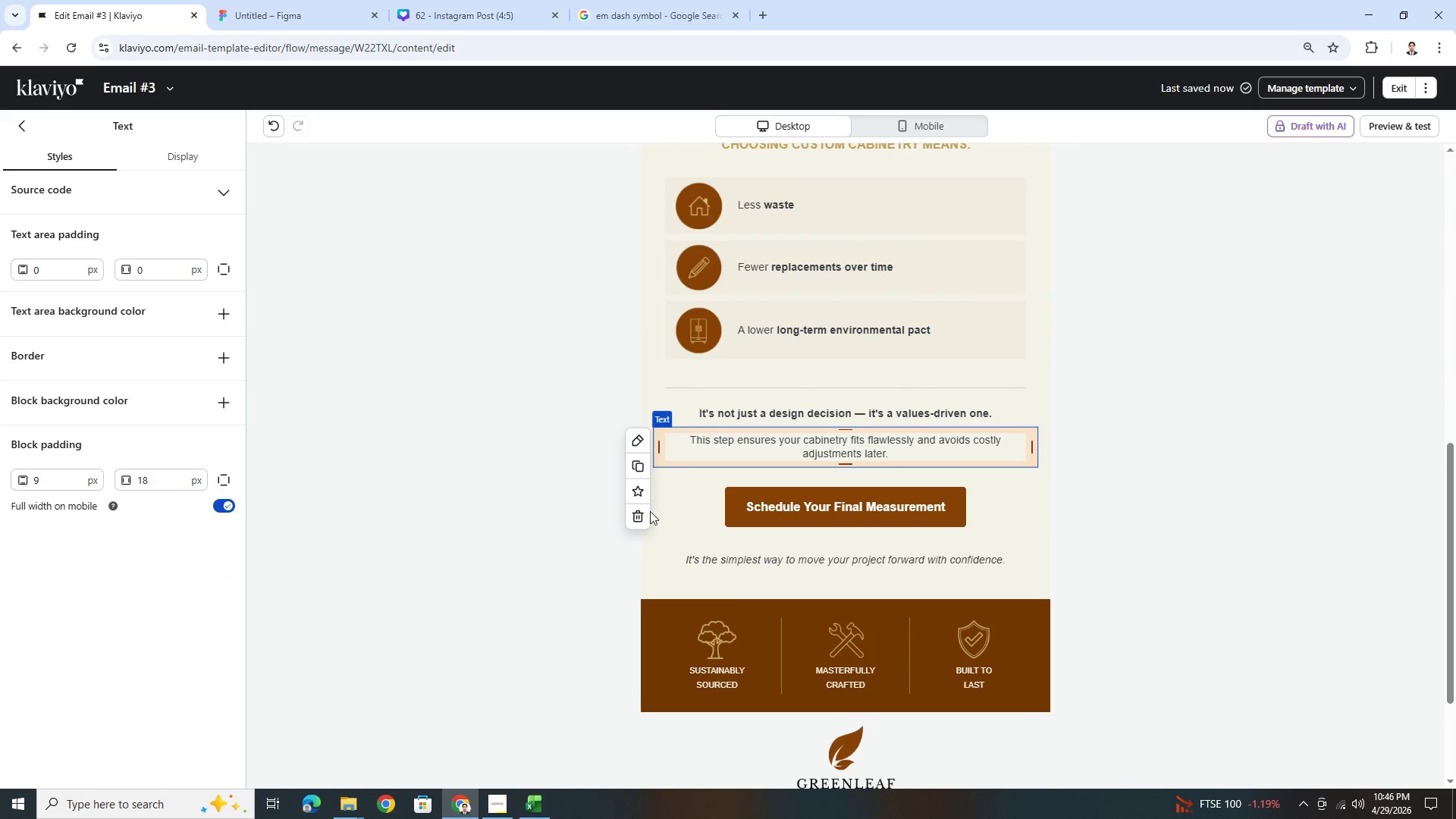 
left_click([645, 516])
 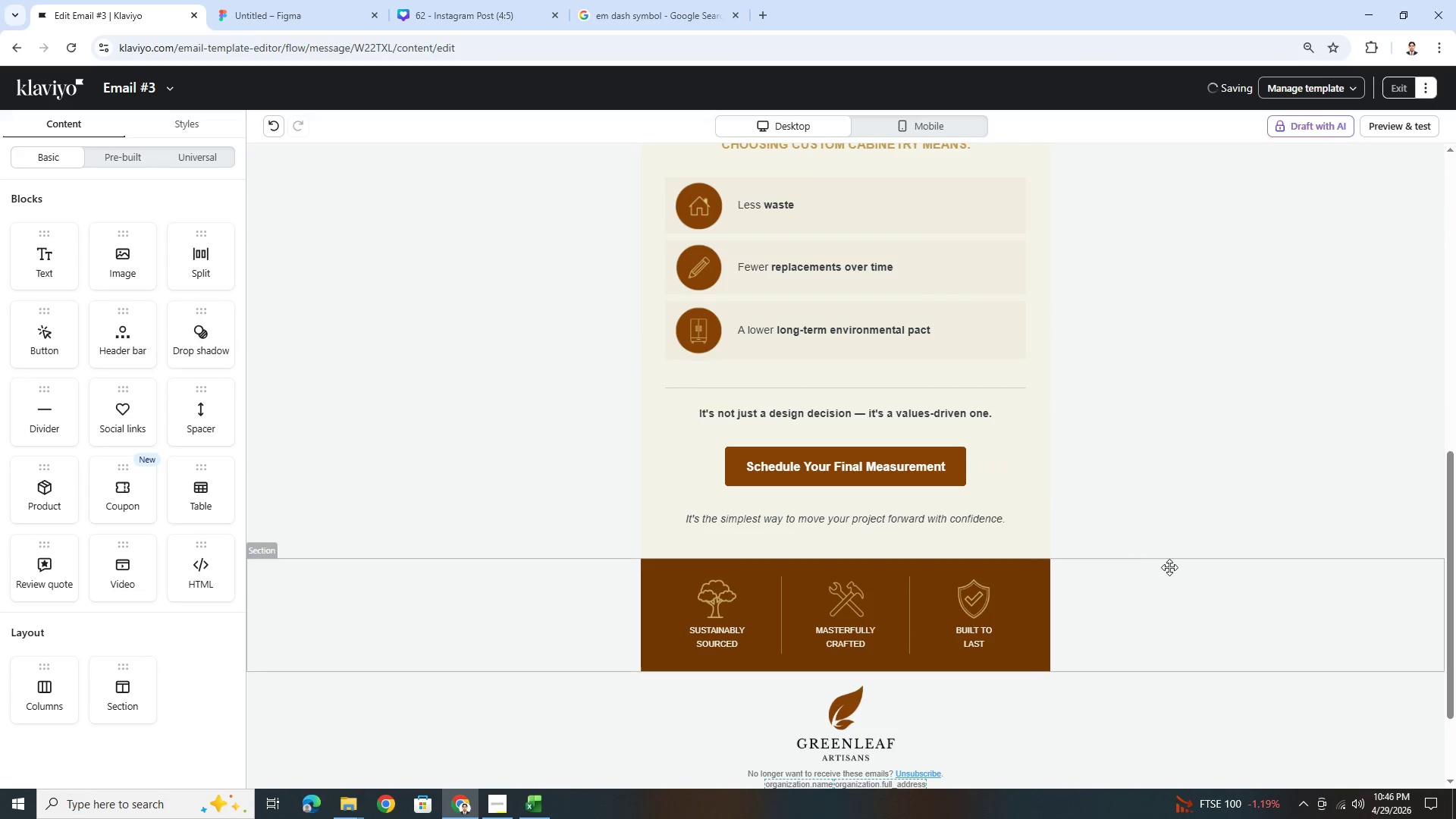 
scroll: coordinate [1169, 567], scroll_direction: up, amount: 2.0
 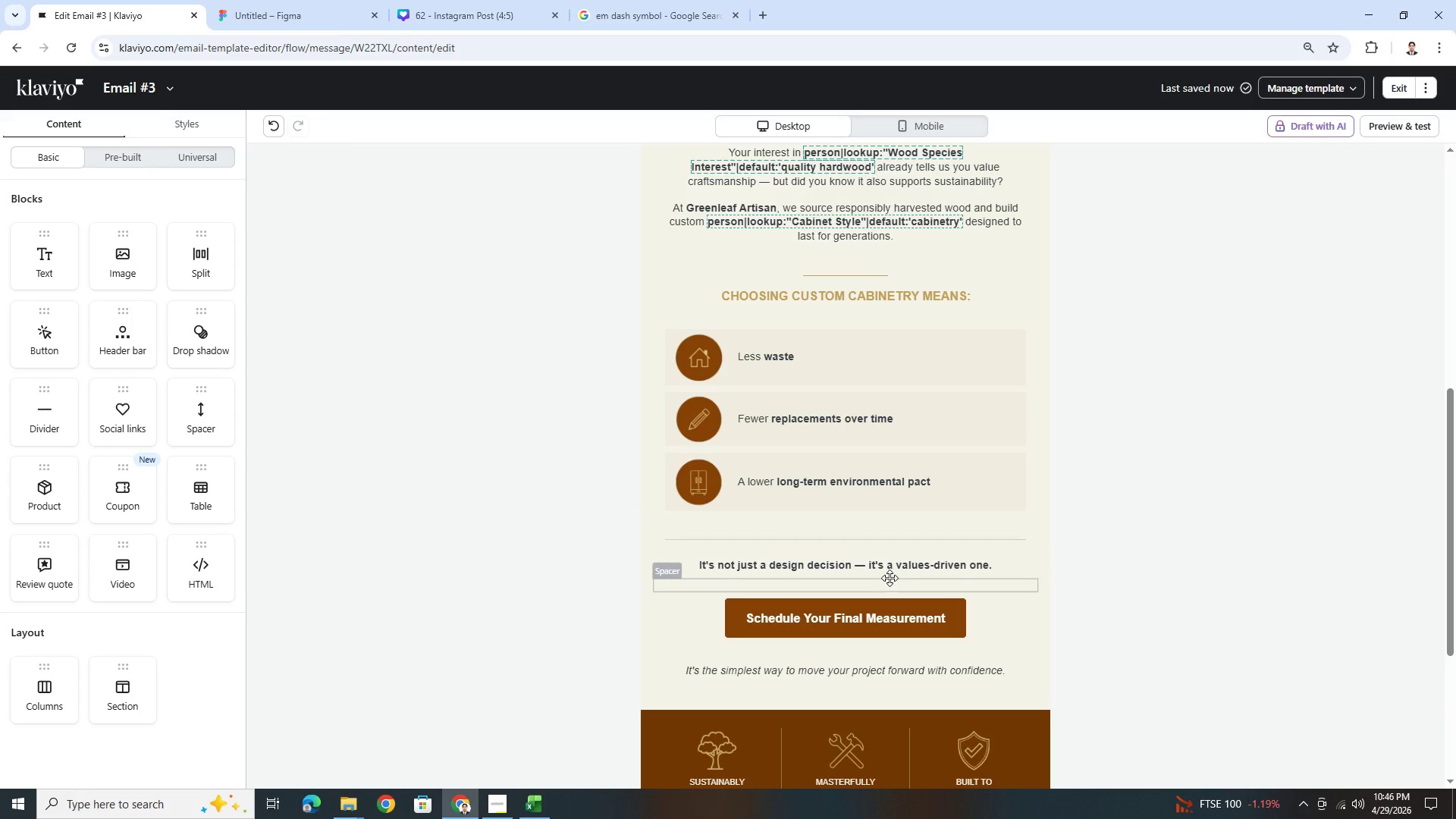 
left_click([888, 582])
 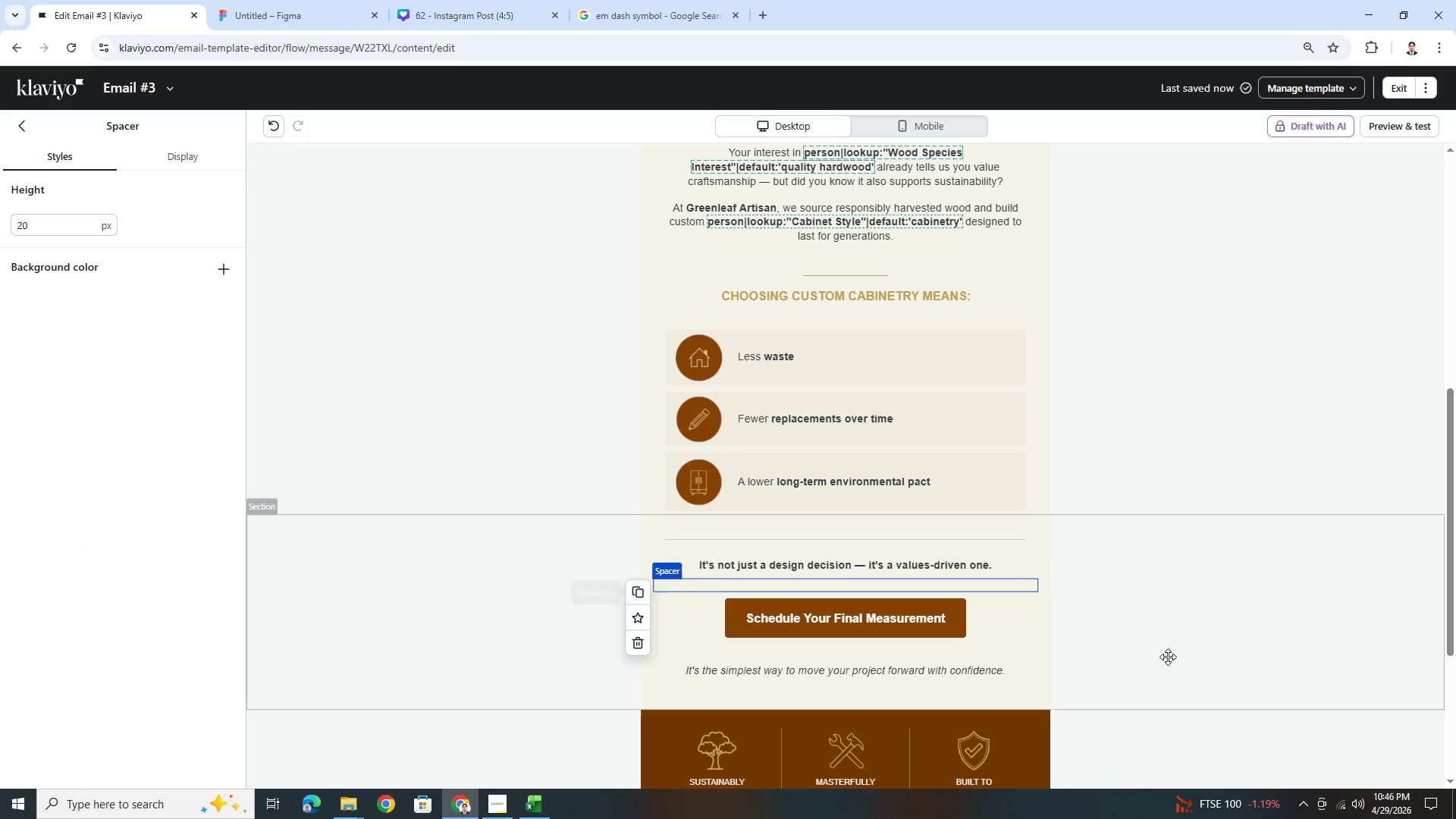 
left_click([1304, 660])
 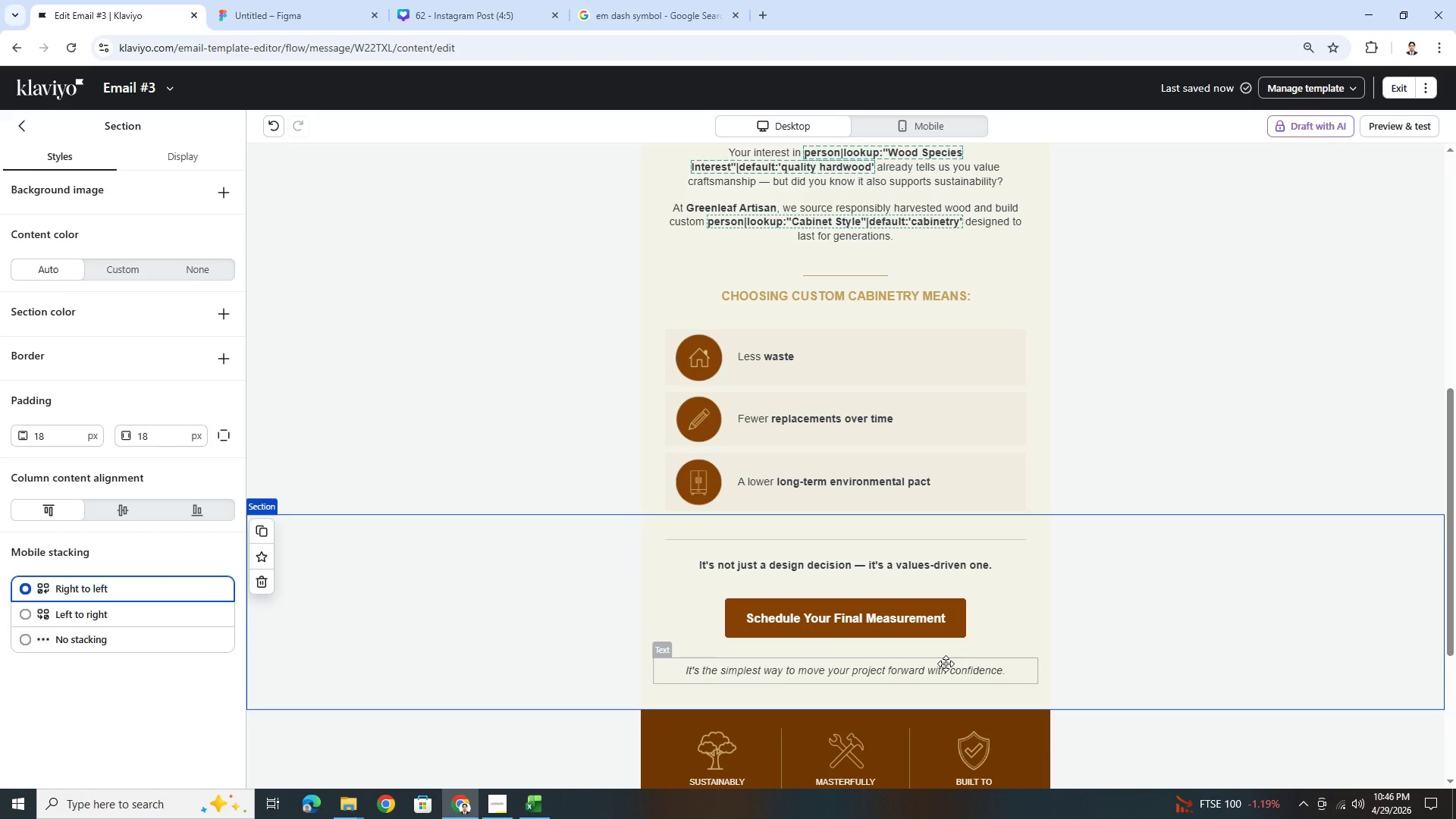 
double_click([946, 664])
 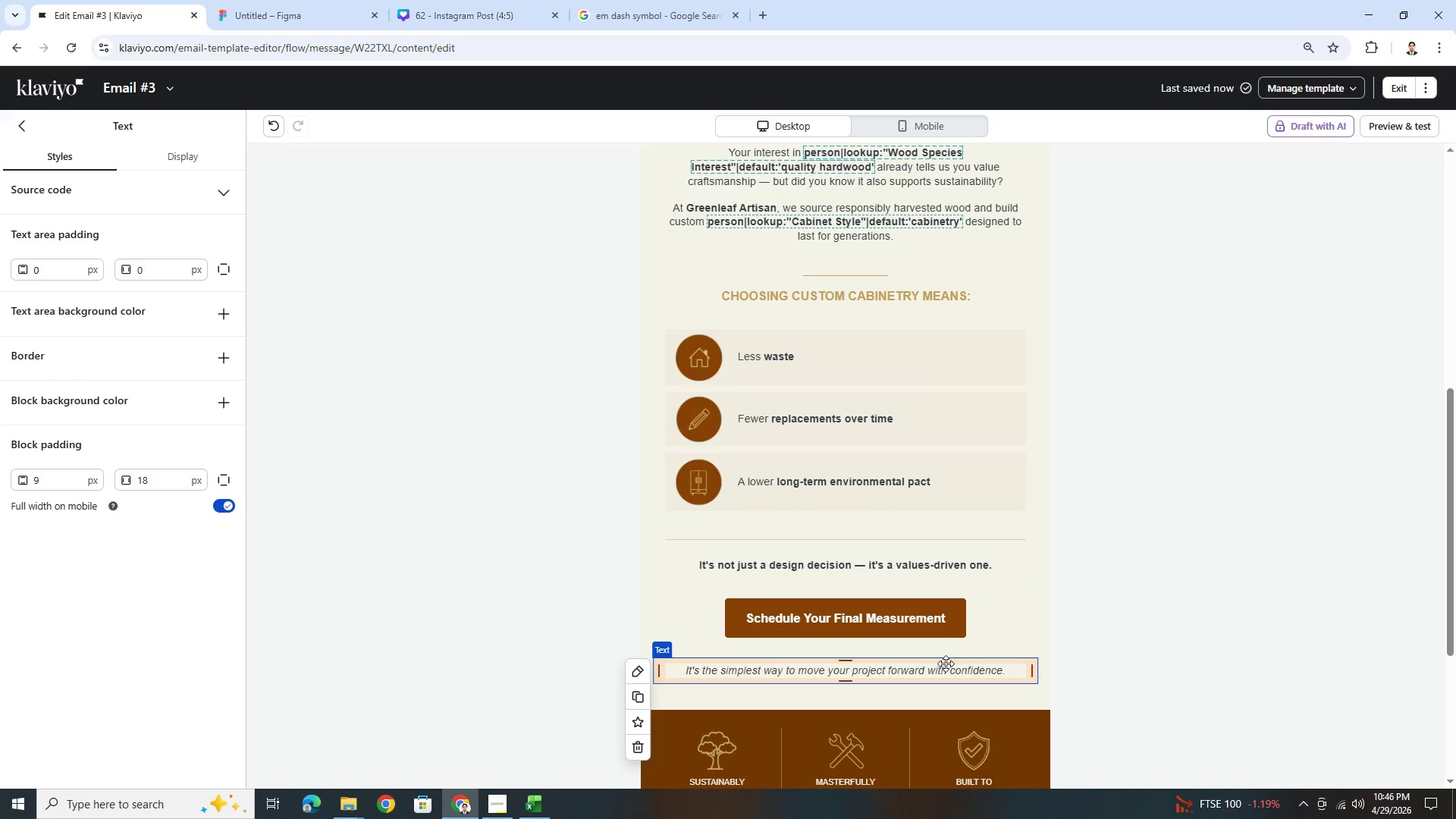 
triple_click([946, 664])
 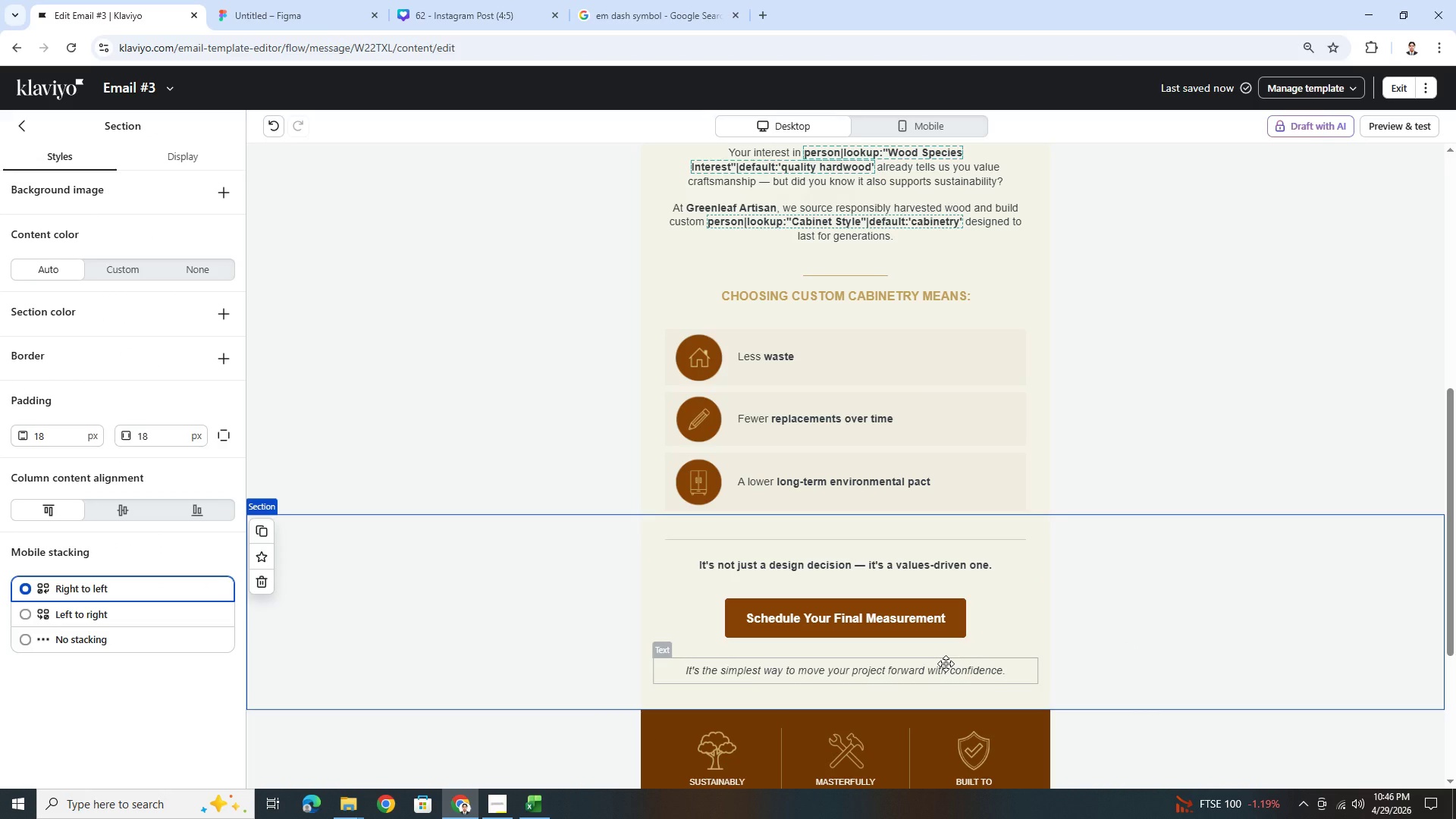 
double_click([946, 664])
 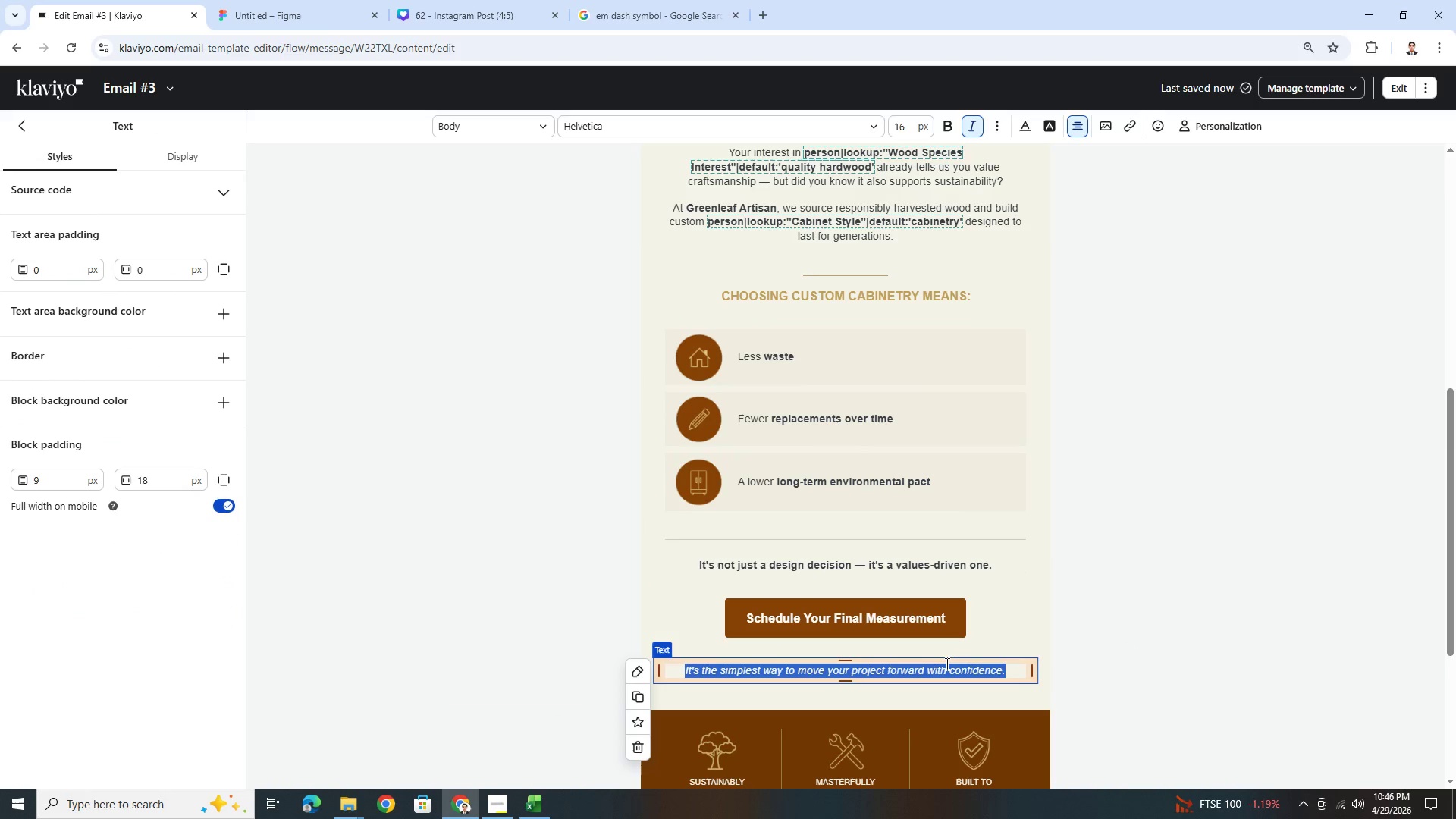 
type(Let's make your kitchen both stunning and sustainable.)
 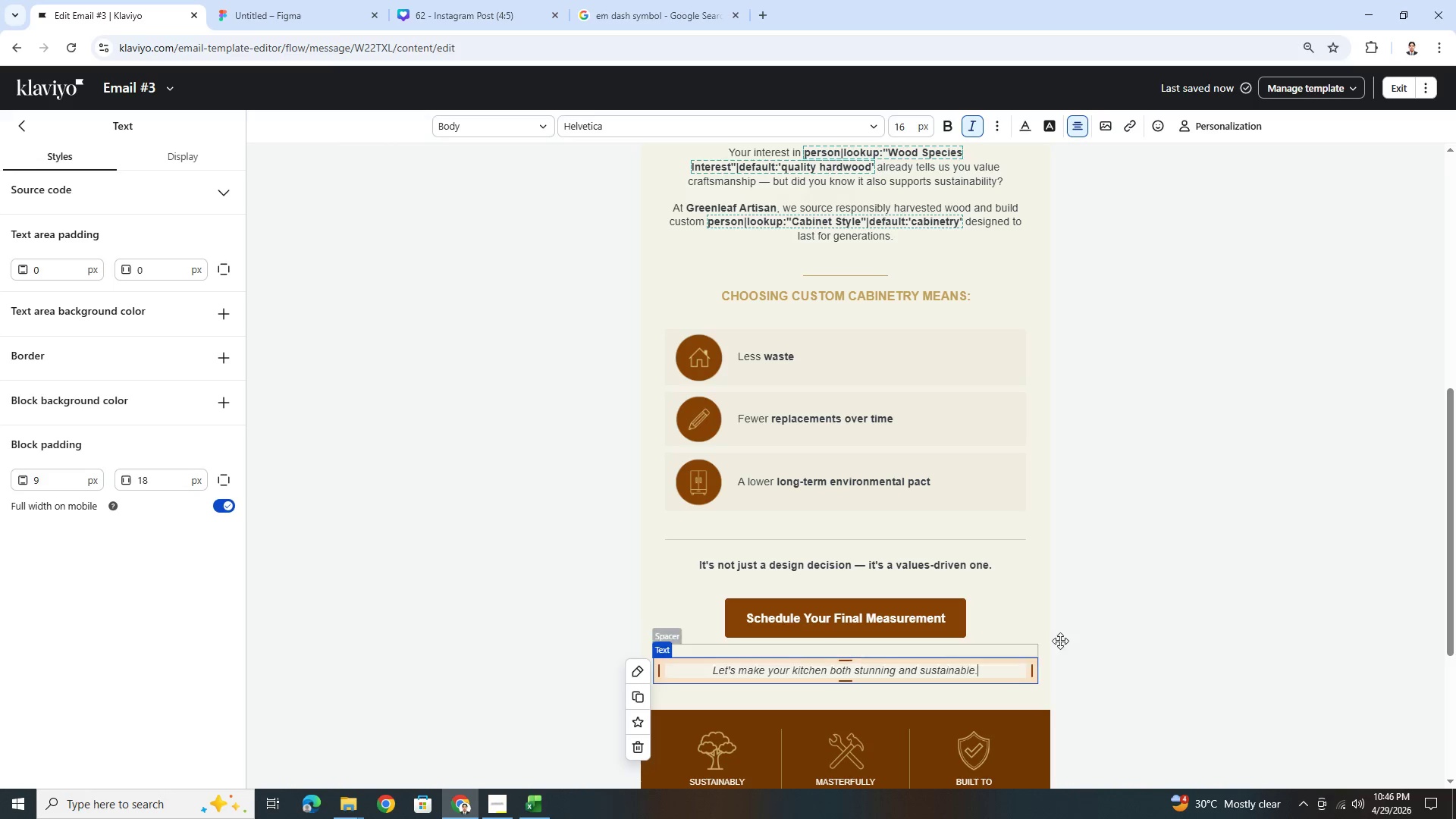 
left_click([1234, 620])
 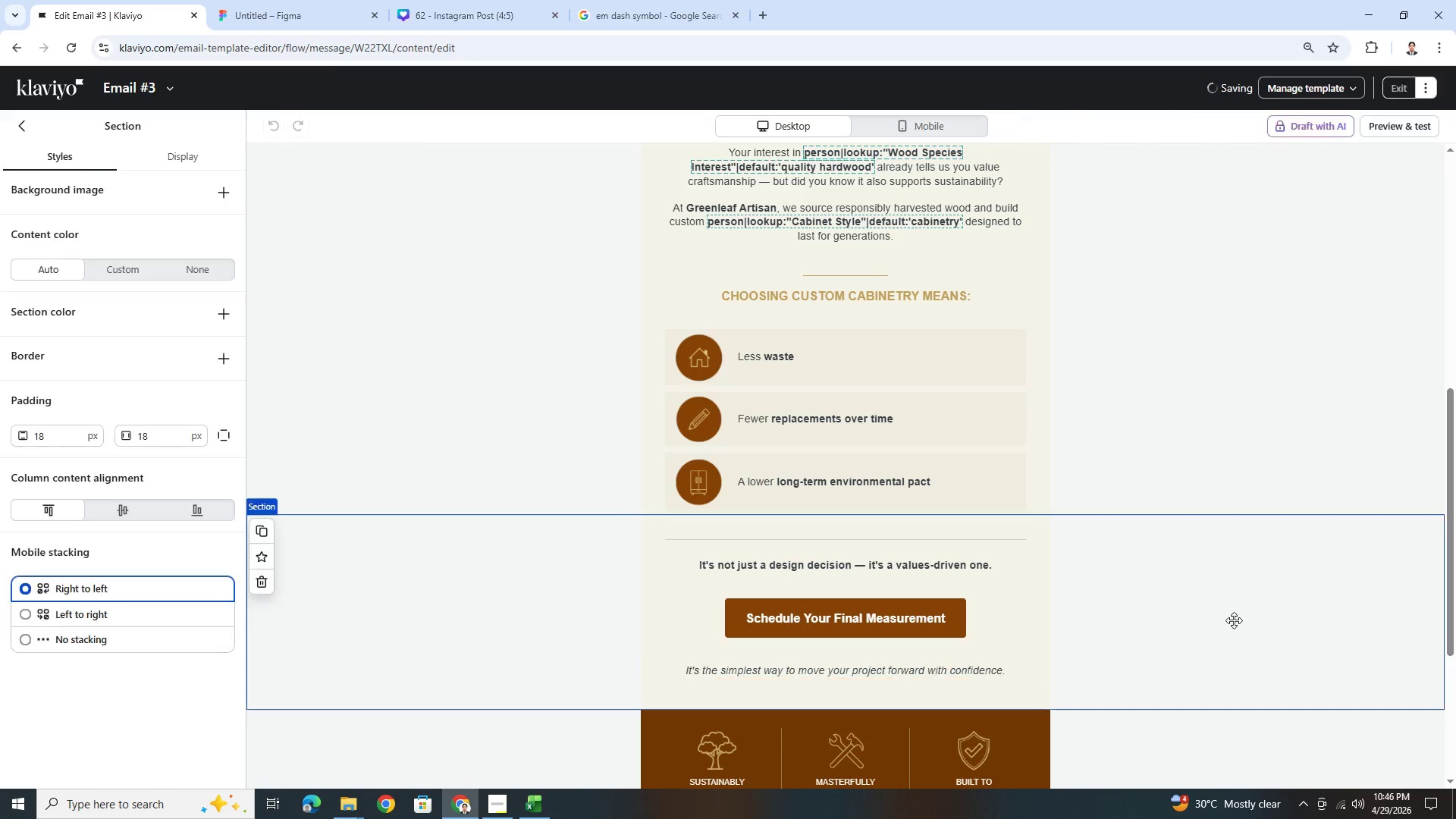 
scroll: coordinate [1234, 620], scroll_direction: up, amount: 7.0
 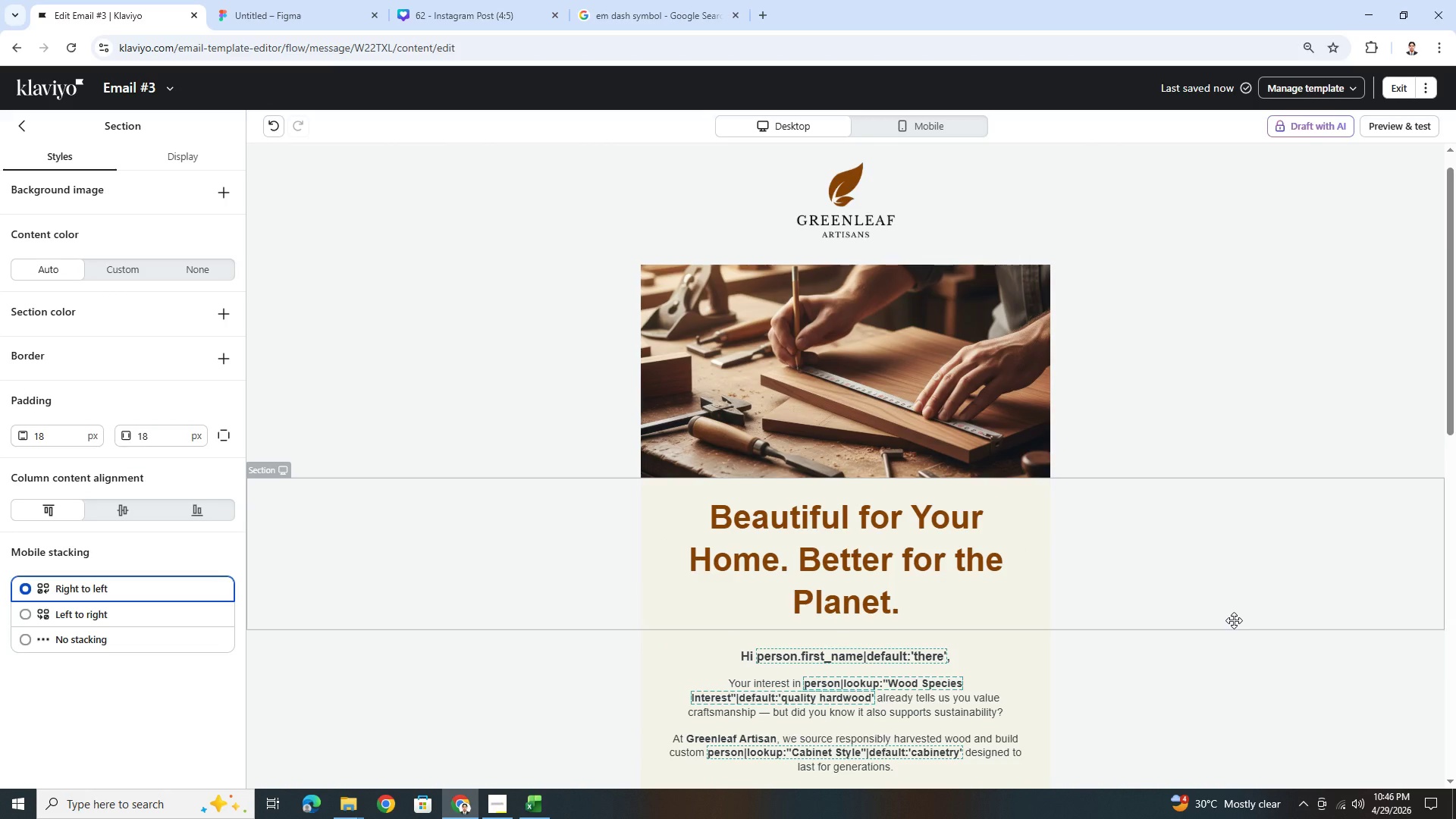 
scroll: coordinate [1234, 620], scroll_direction: down, amount: 3.0
 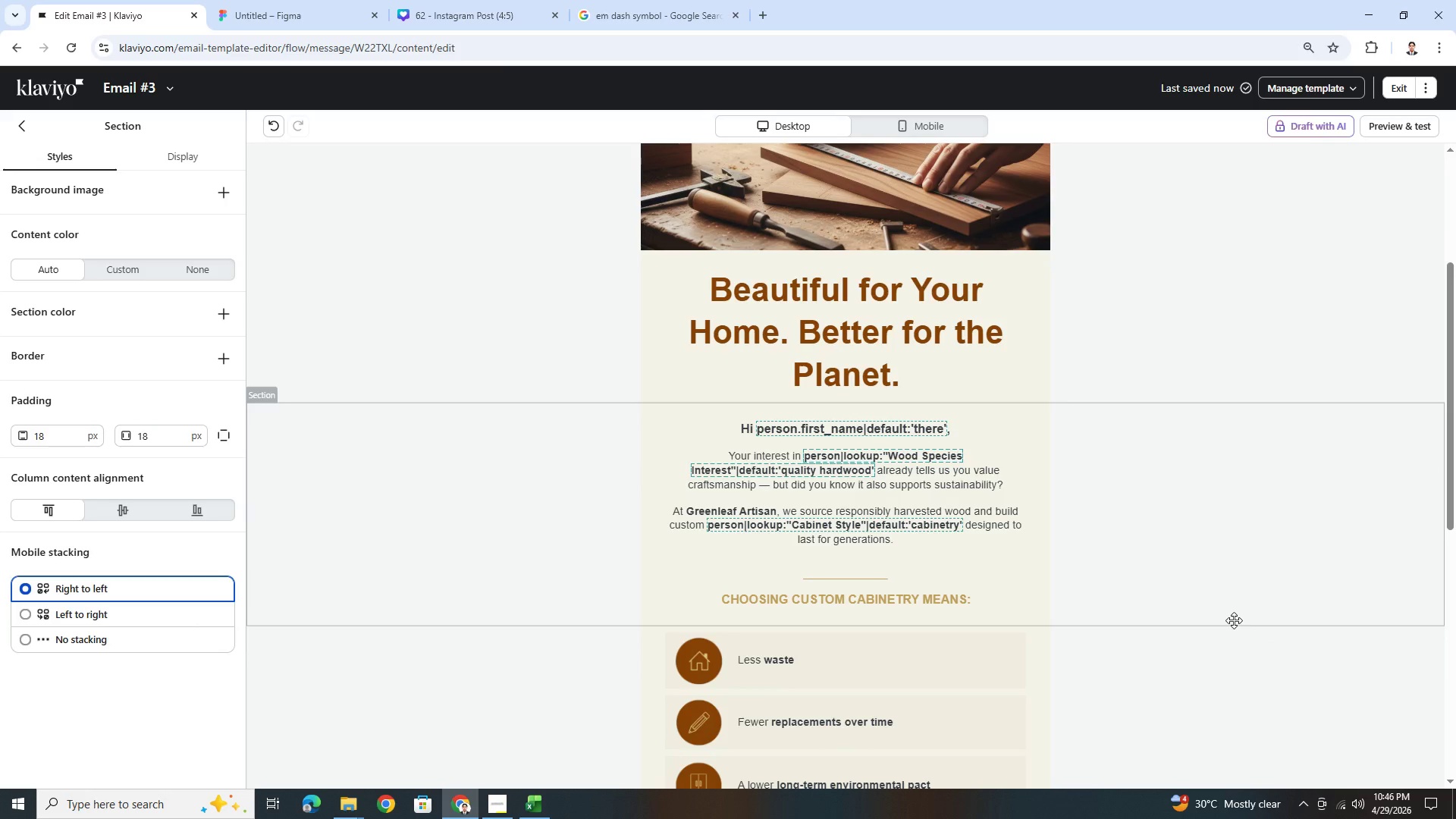 
wait(9.52)
 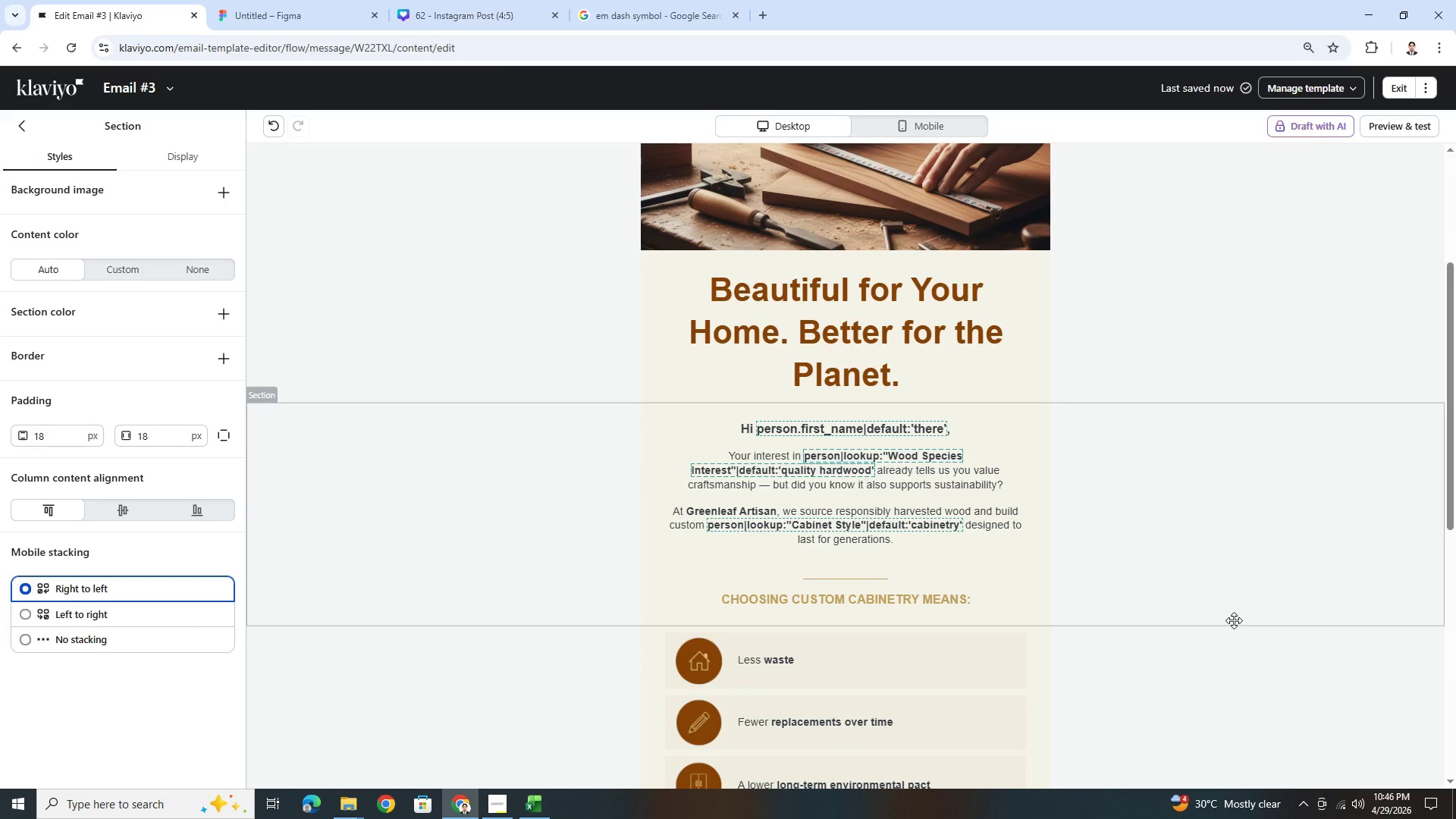 
scroll: coordinate [1241, 523], scroll_direction: down, amount: 2.0
 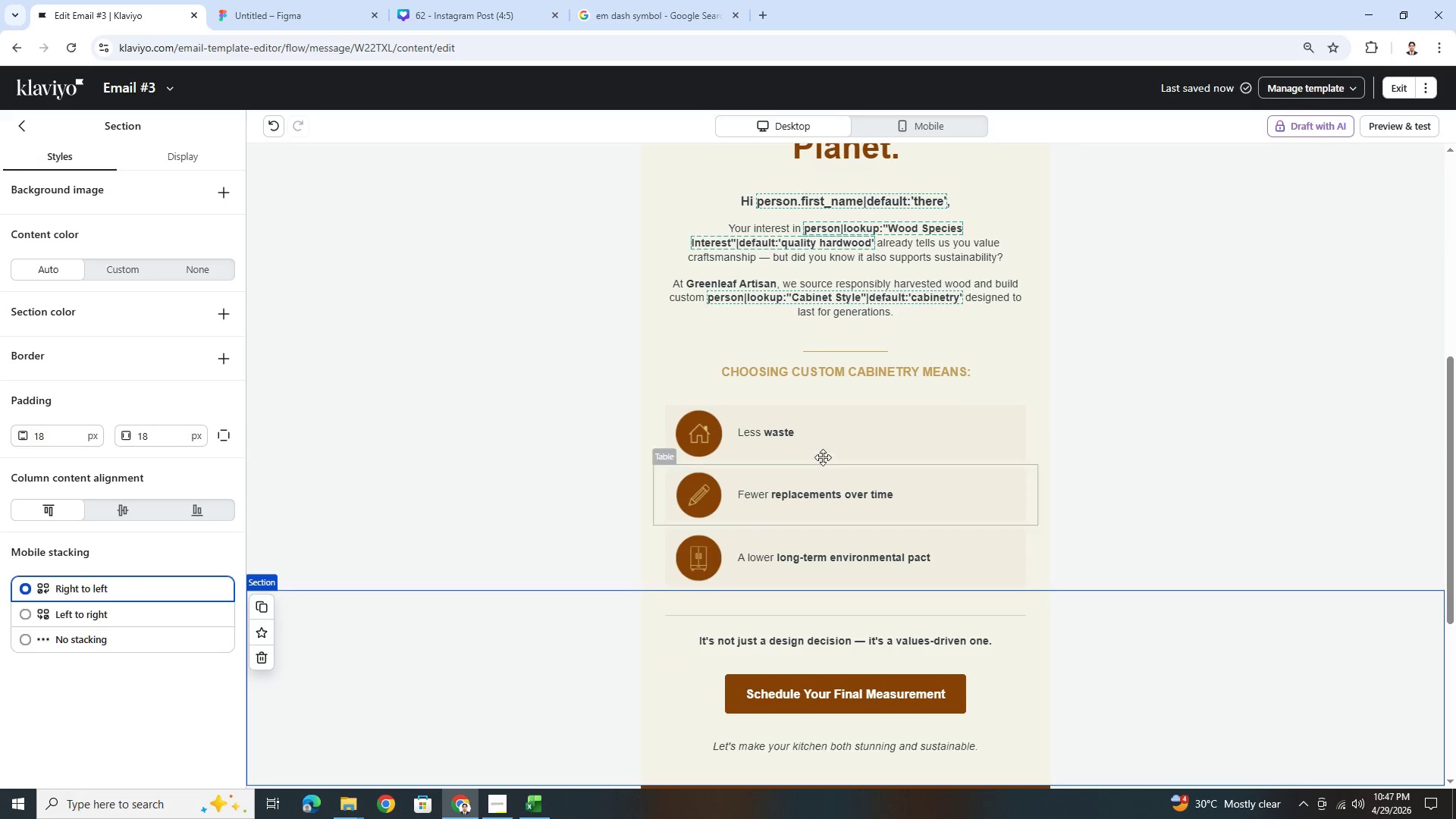 
left_click([816, 483])
 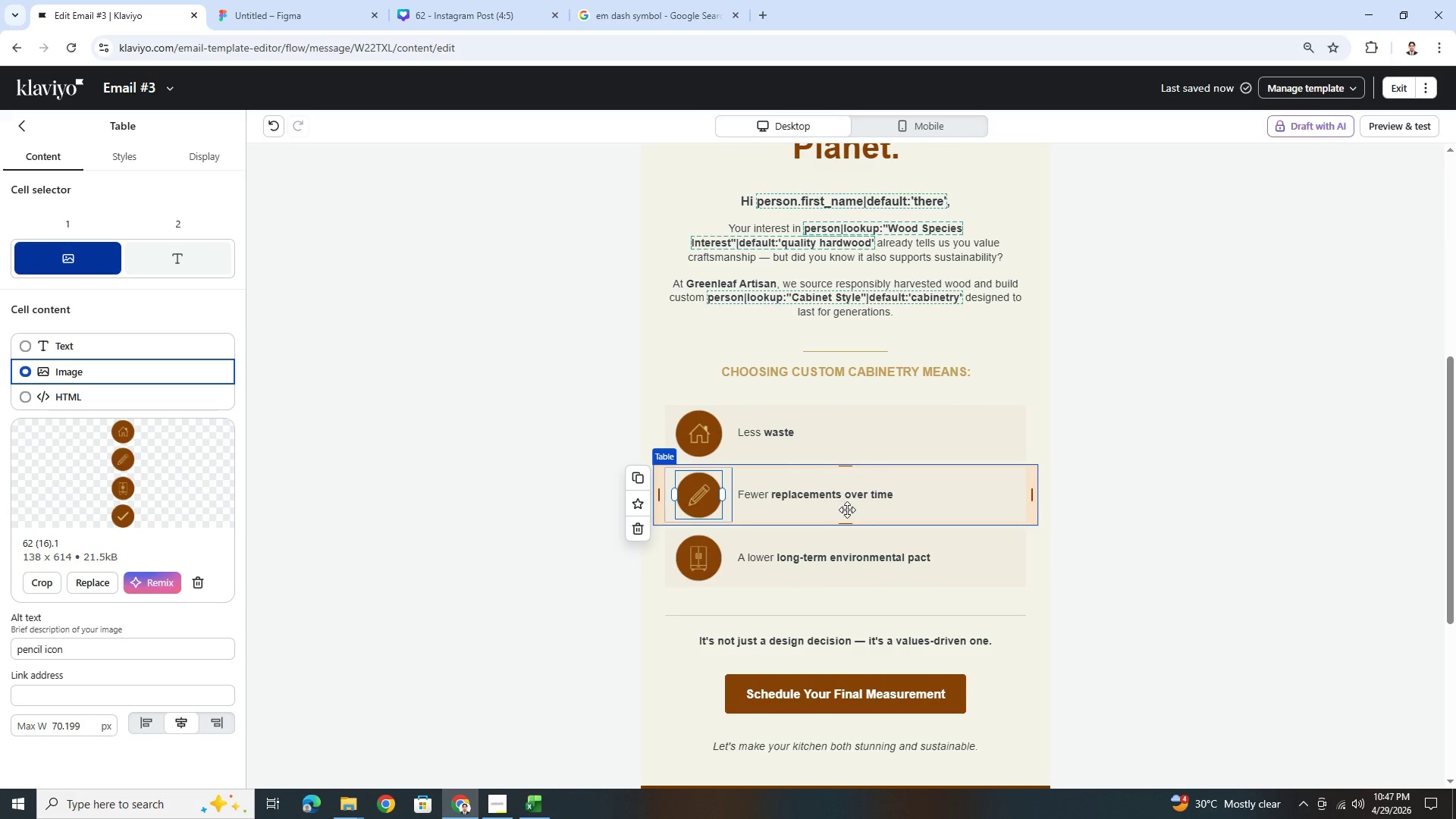 
left_click([861, 546])
 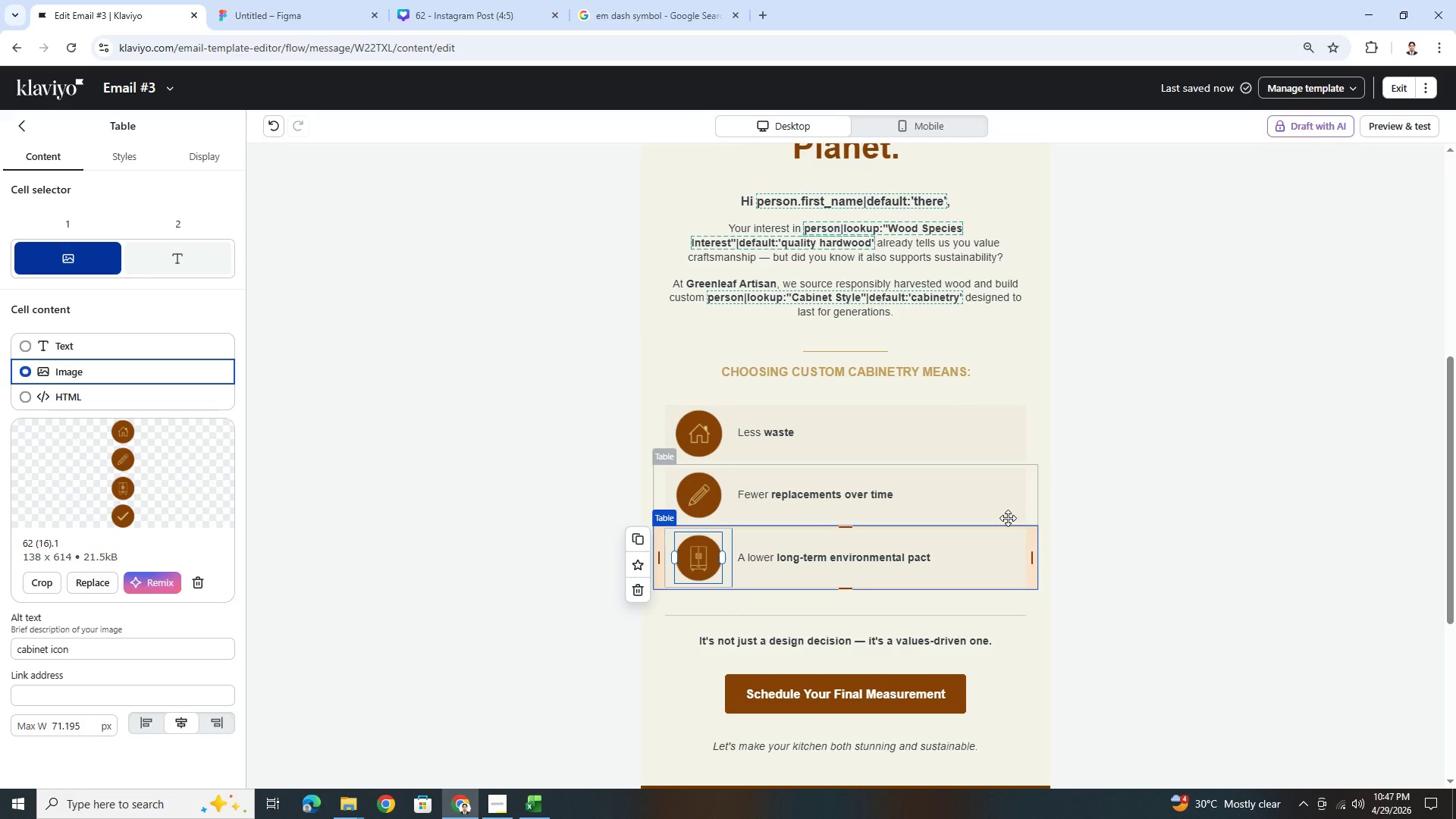 
wait(7.09)
 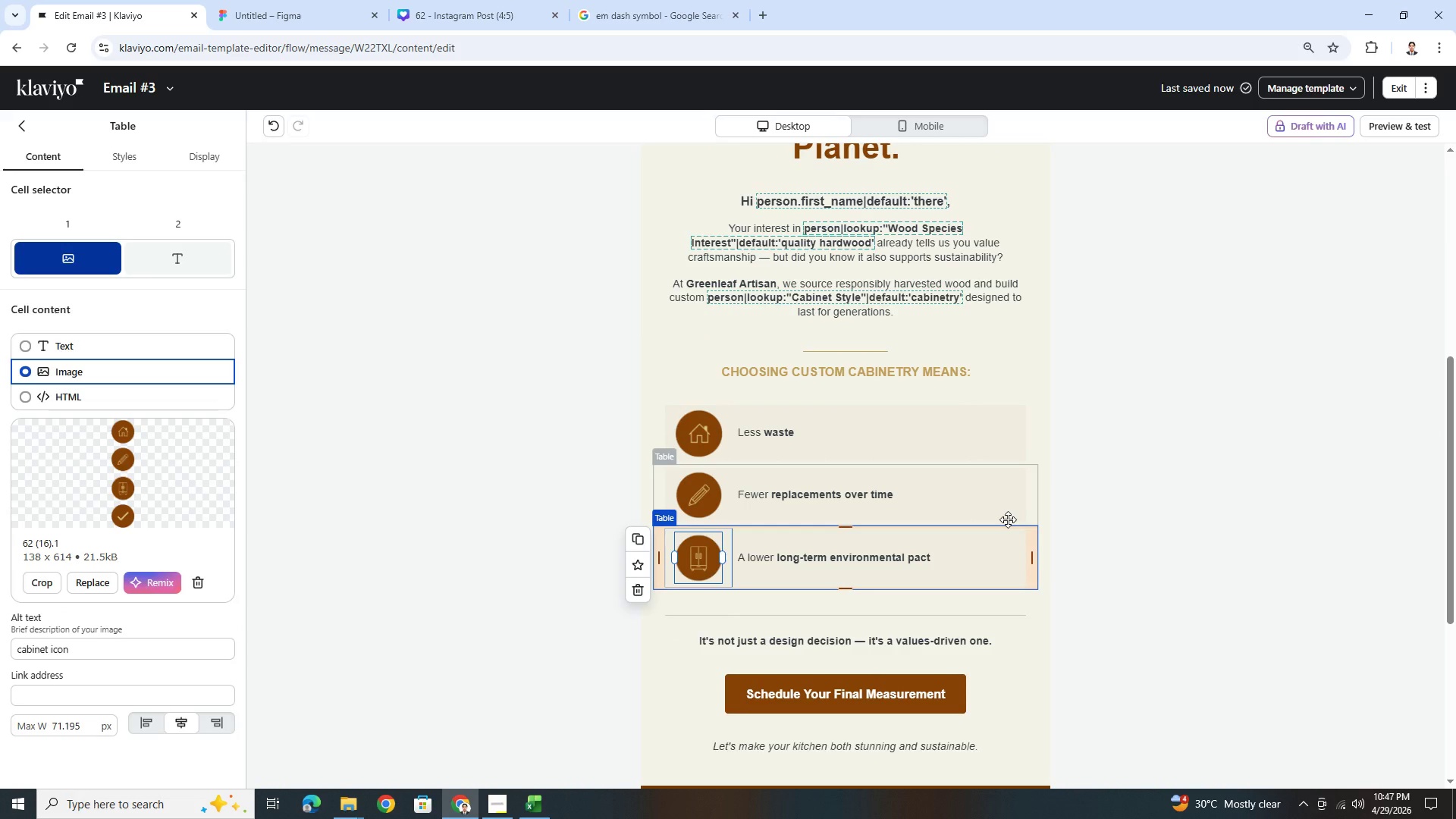 
left_click([1111, 479])
 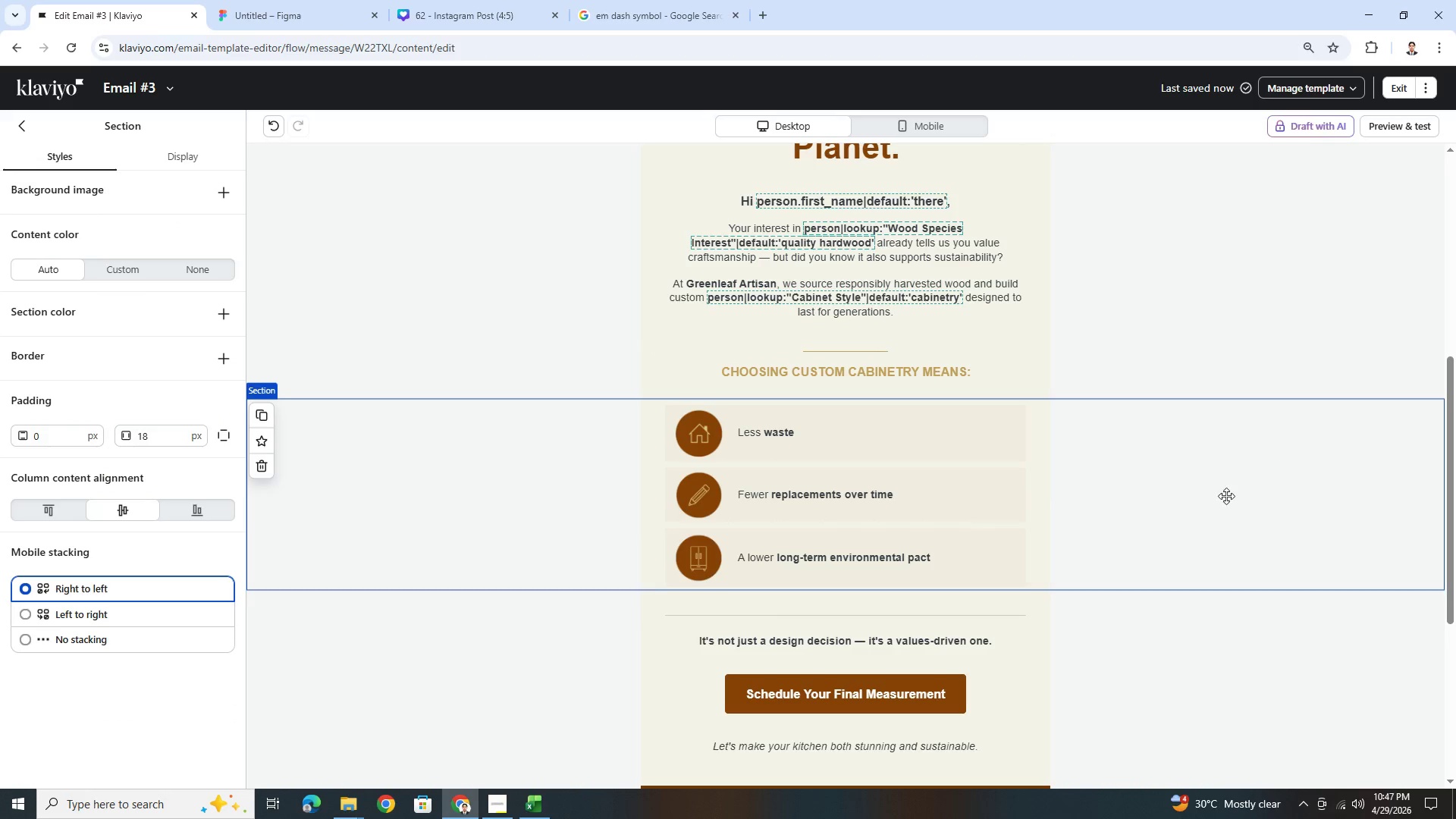 
wait(5.39)
 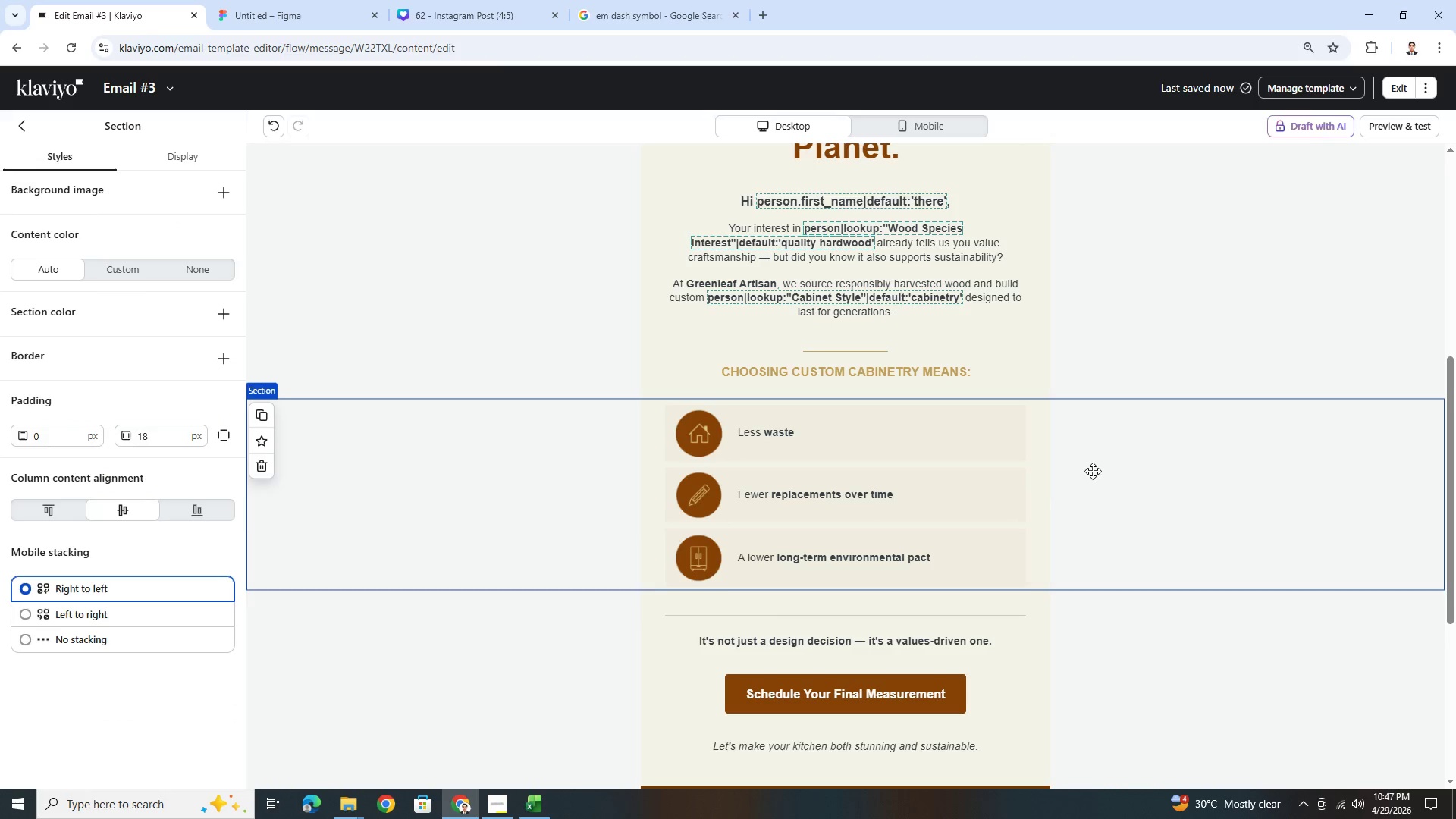 
left_click([858, 325])
 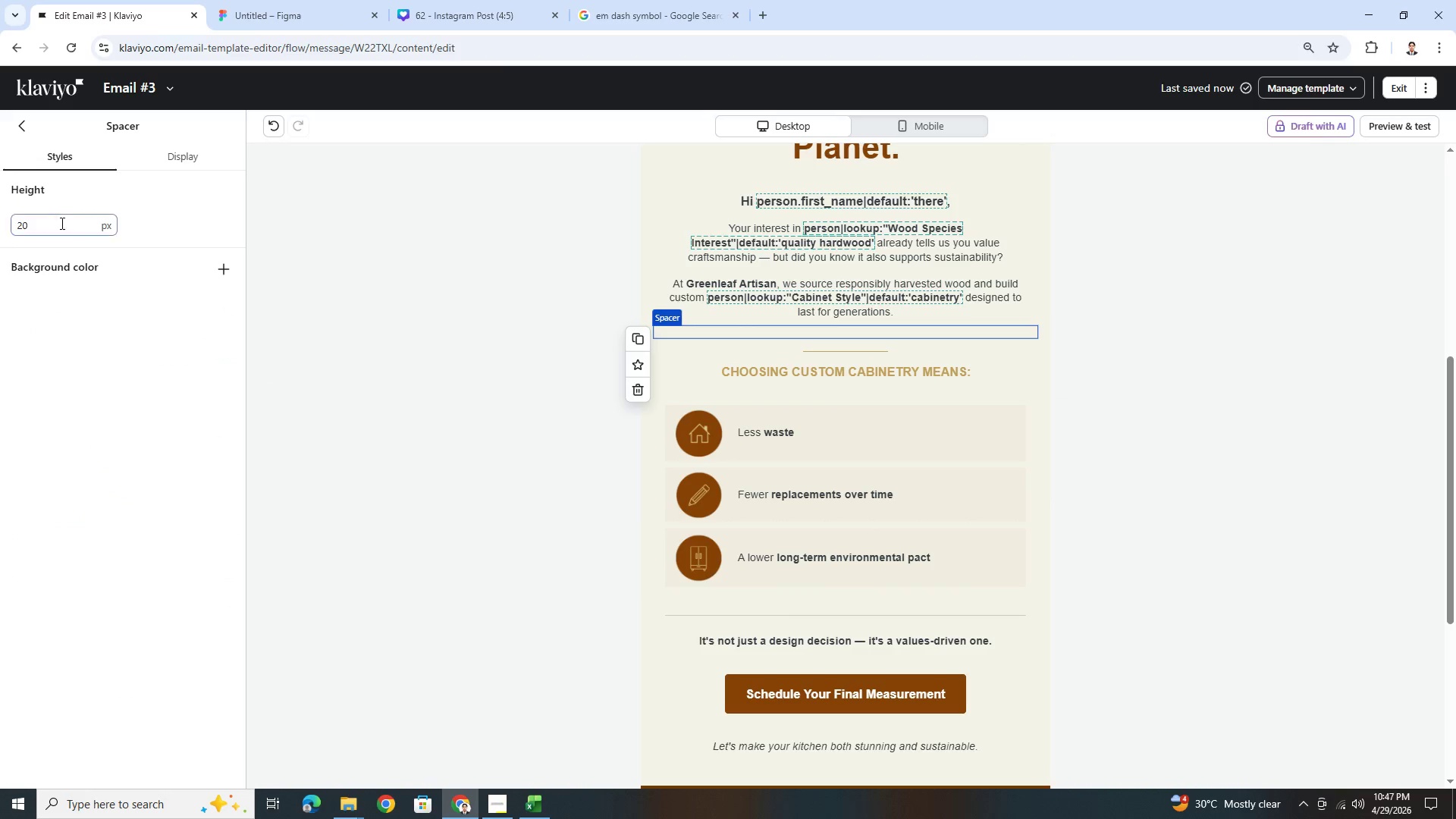 
left_click([1159, 540])
 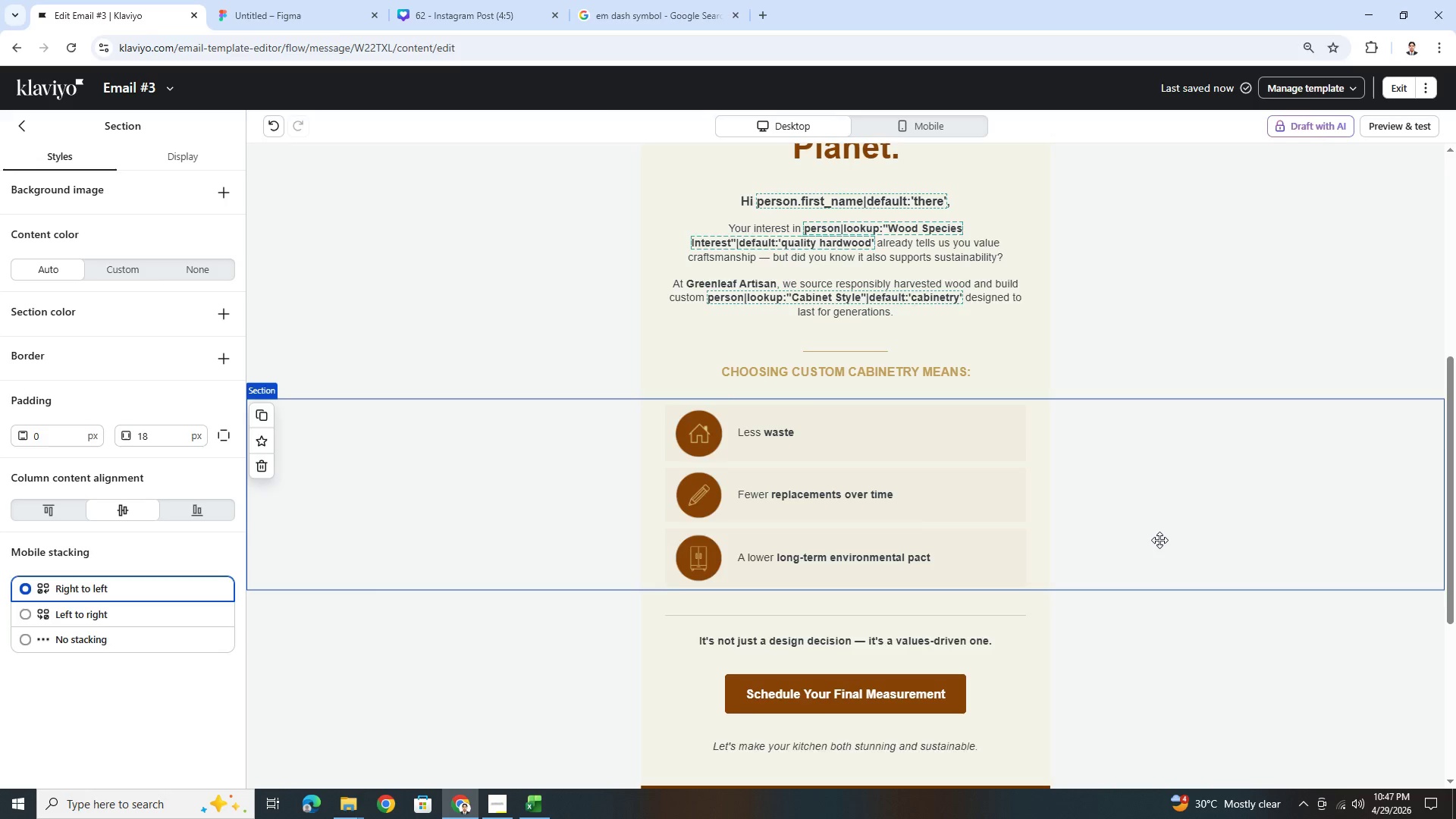 
scroll: coordinate [1163, 535], scroll_direction: up, amount: 6.0
 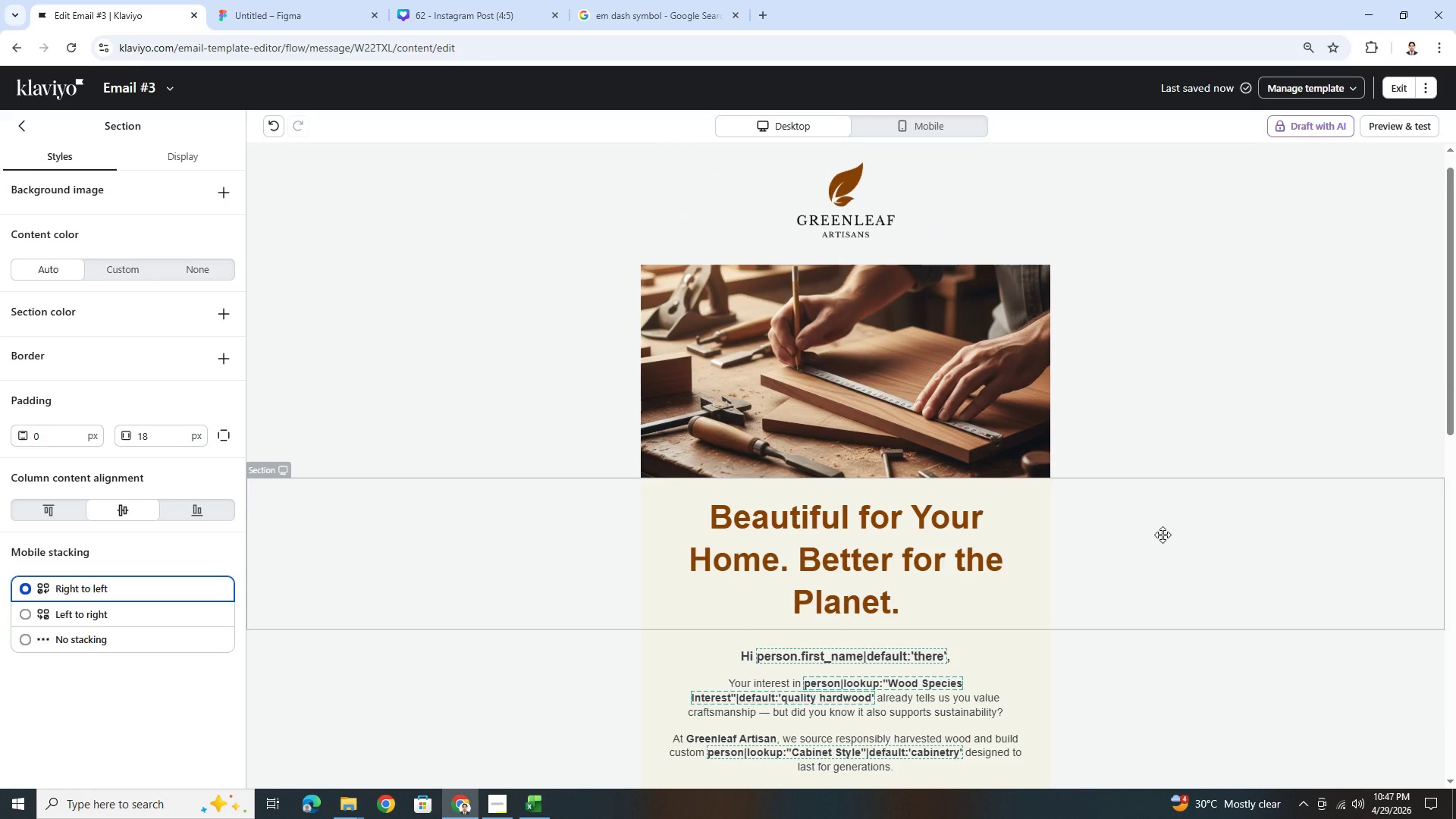 
scroll: coordinate [1163, 535], scroll_direction: down, amount: 5.0
 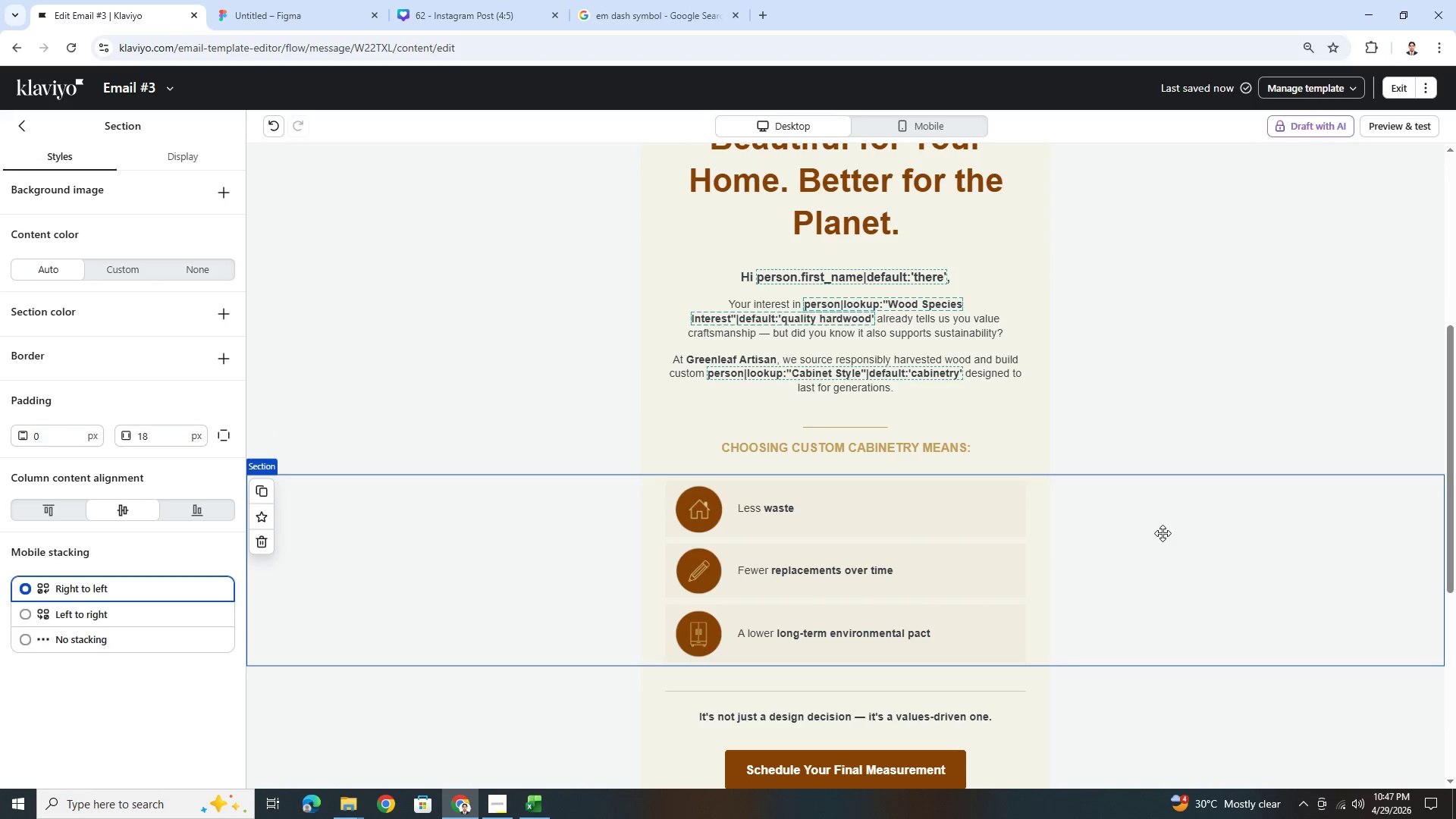 
scroll: coordinate [1163, 533], scroll_direction: up, amount: 3.0
 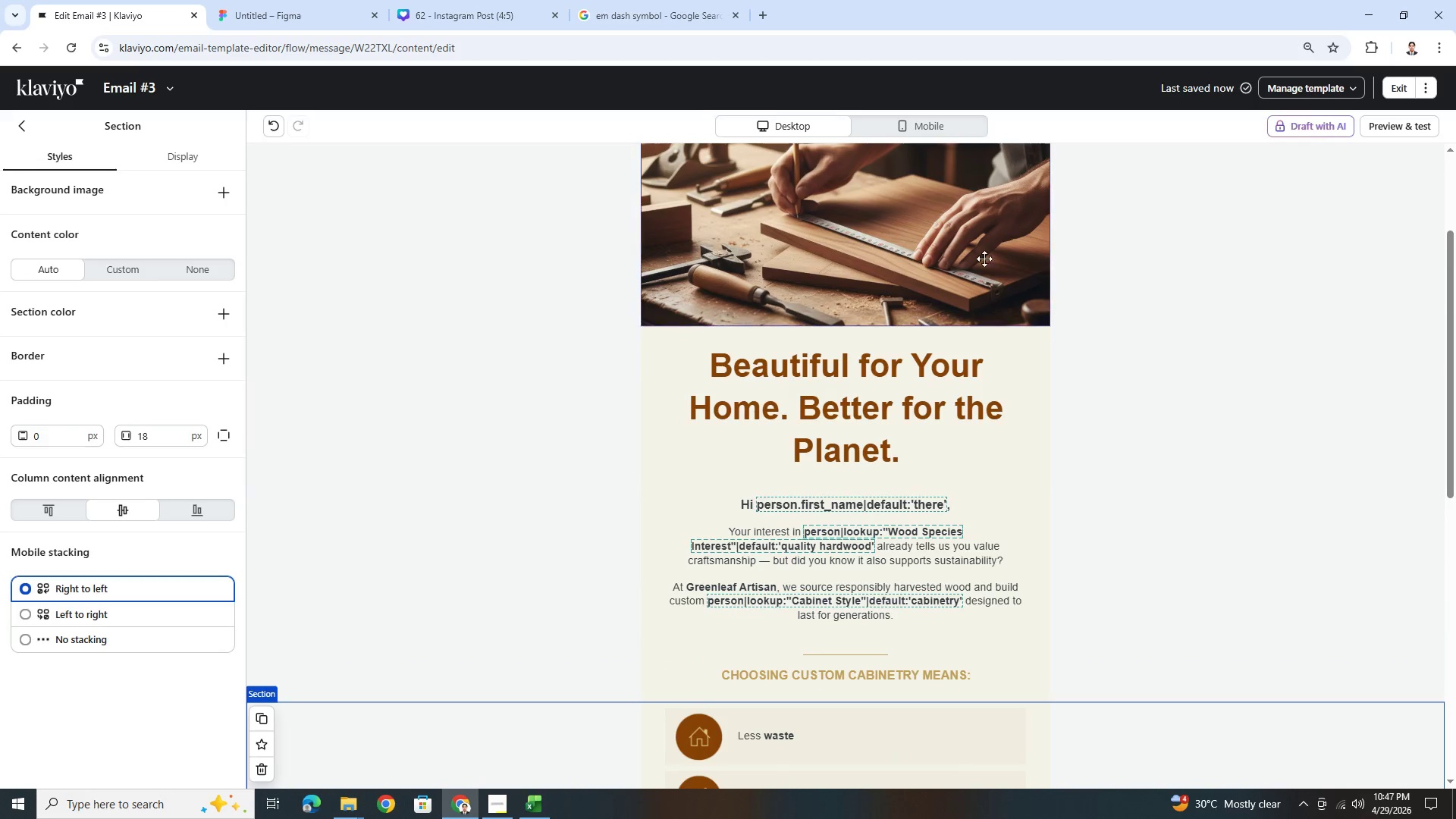 
left_click([866, 202])
 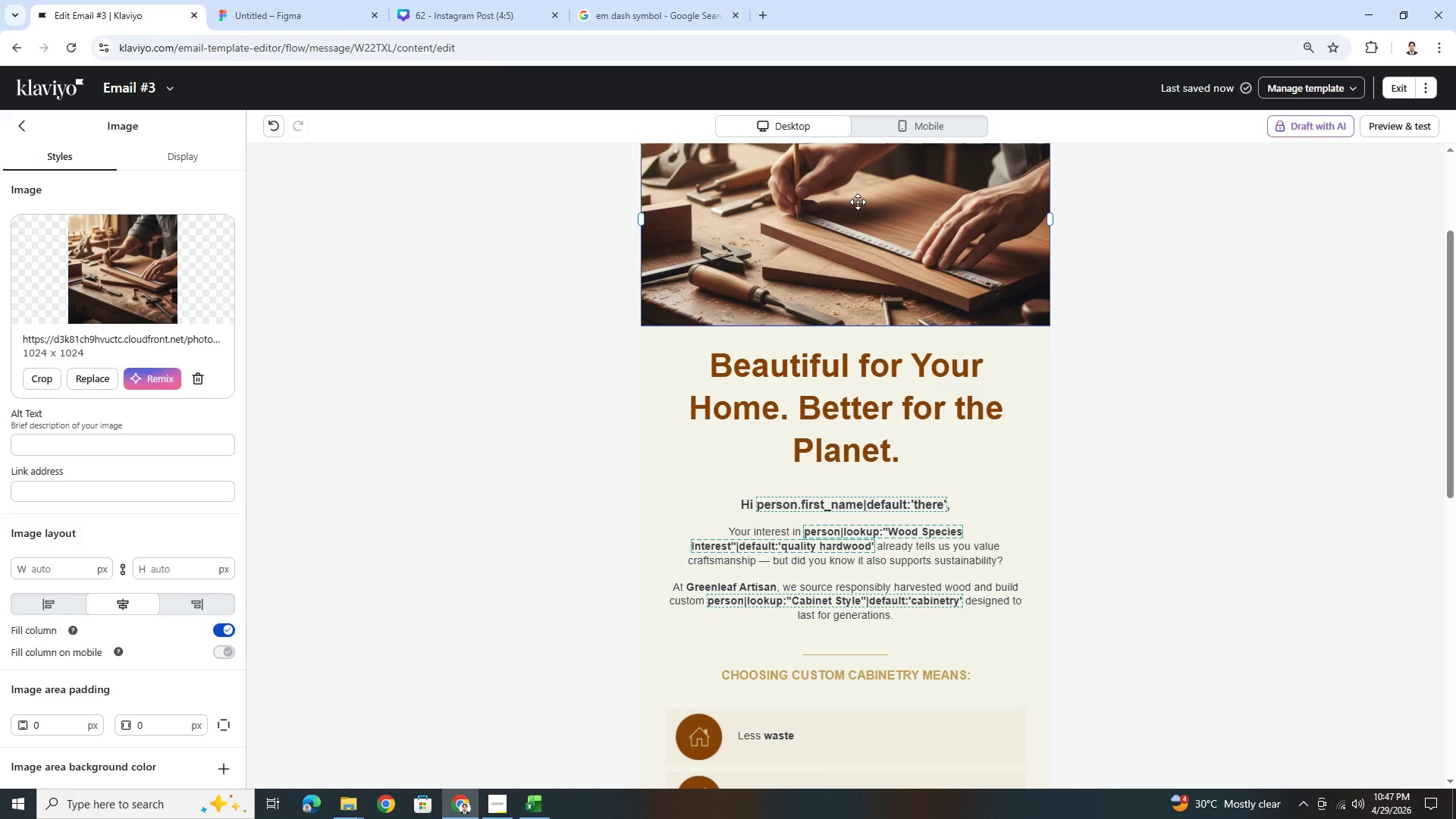 
wait(17.94)
 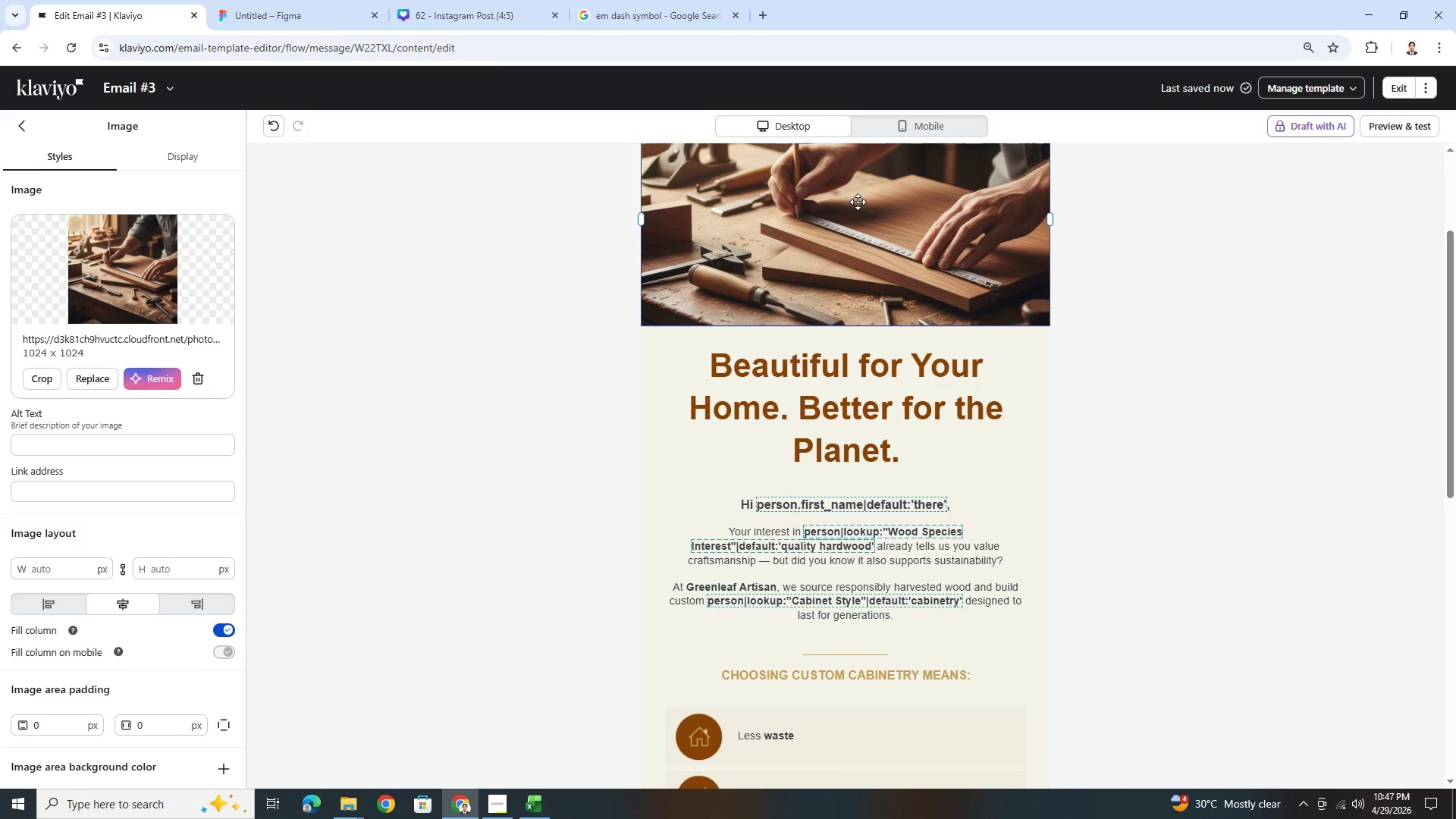 
scroll: coordinate [1046, 346], scroll_direction: up, amount: 5.0
 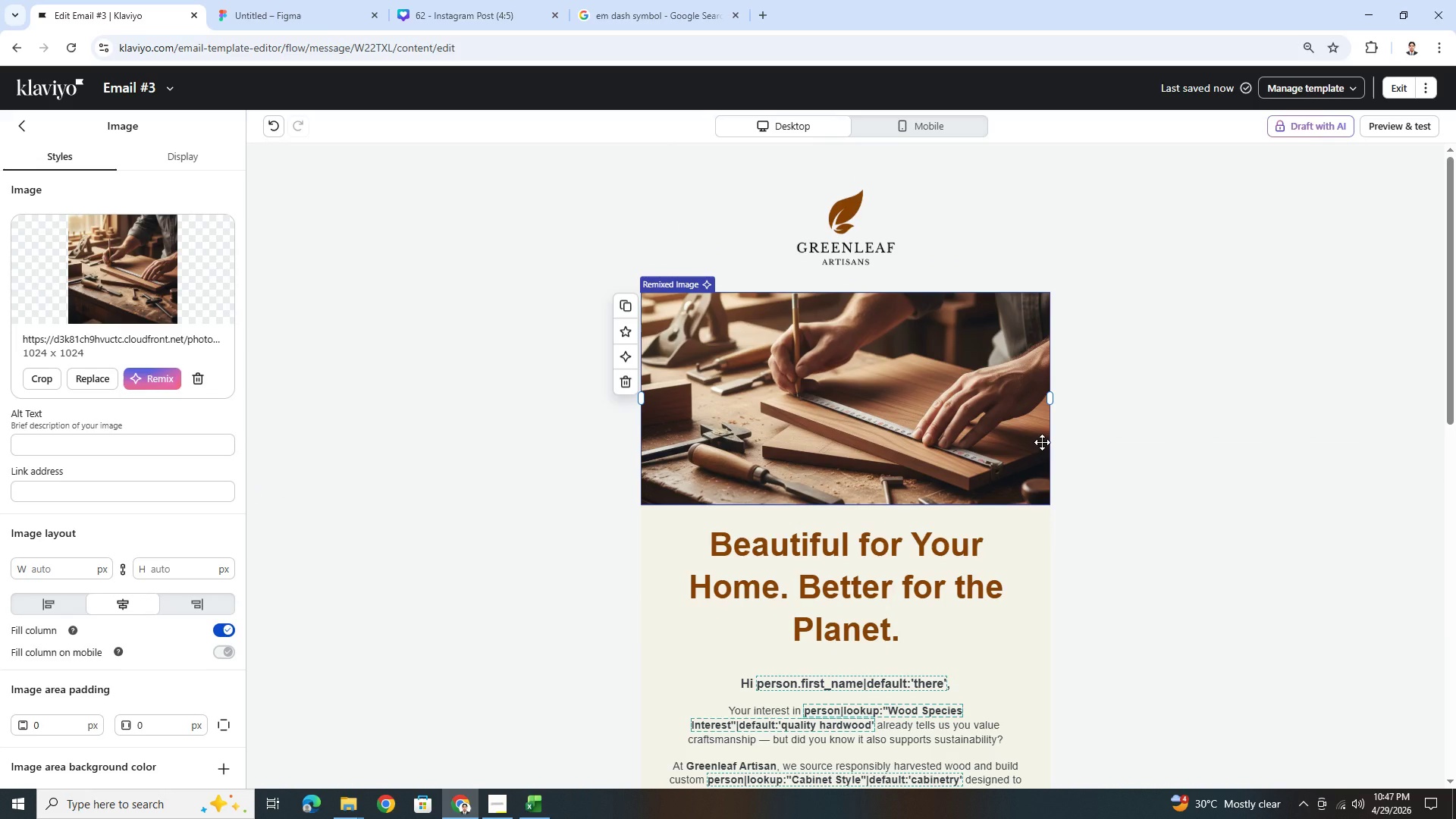 
wait(10.99)
 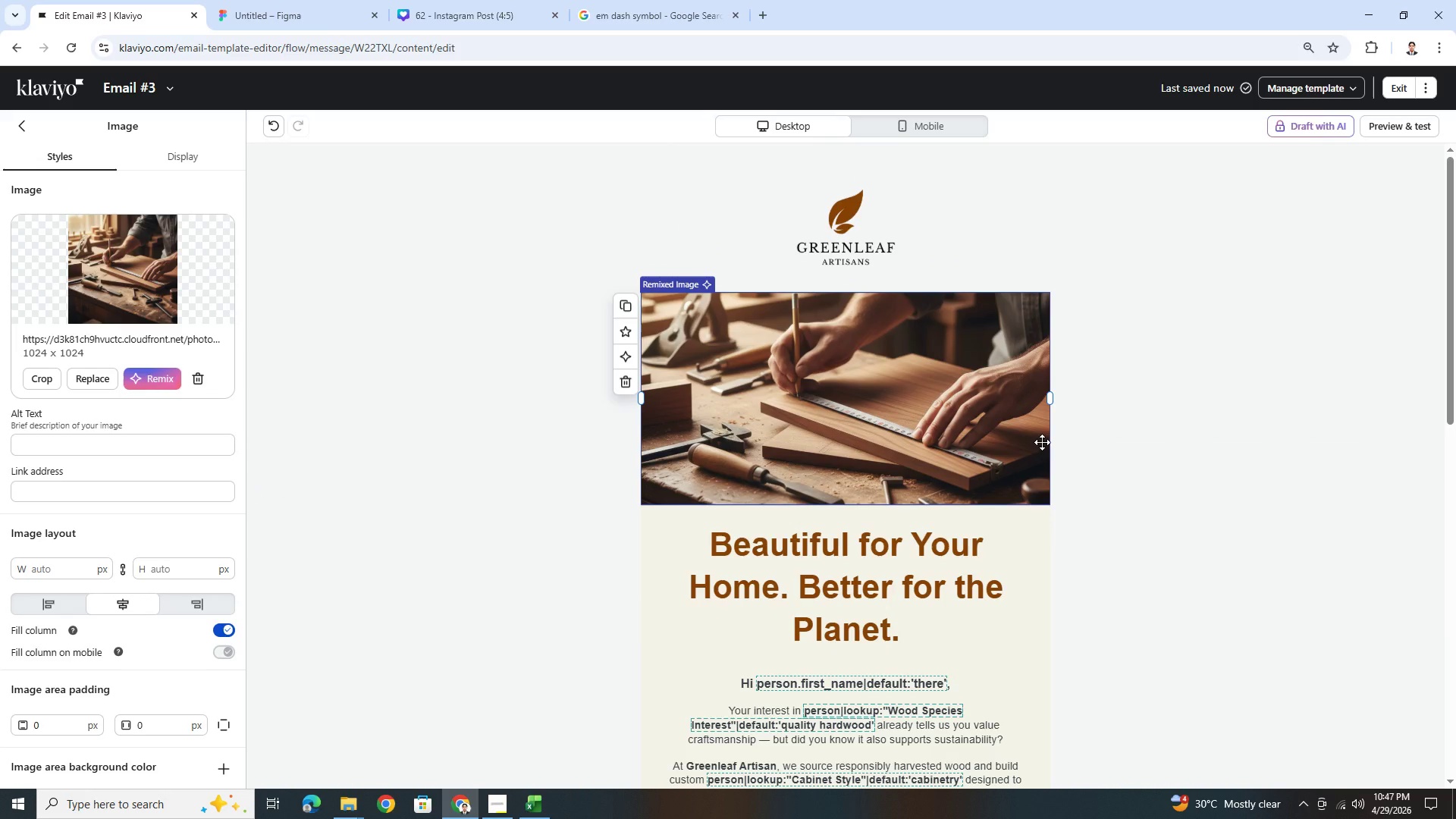 
left_click([1389, 88])
 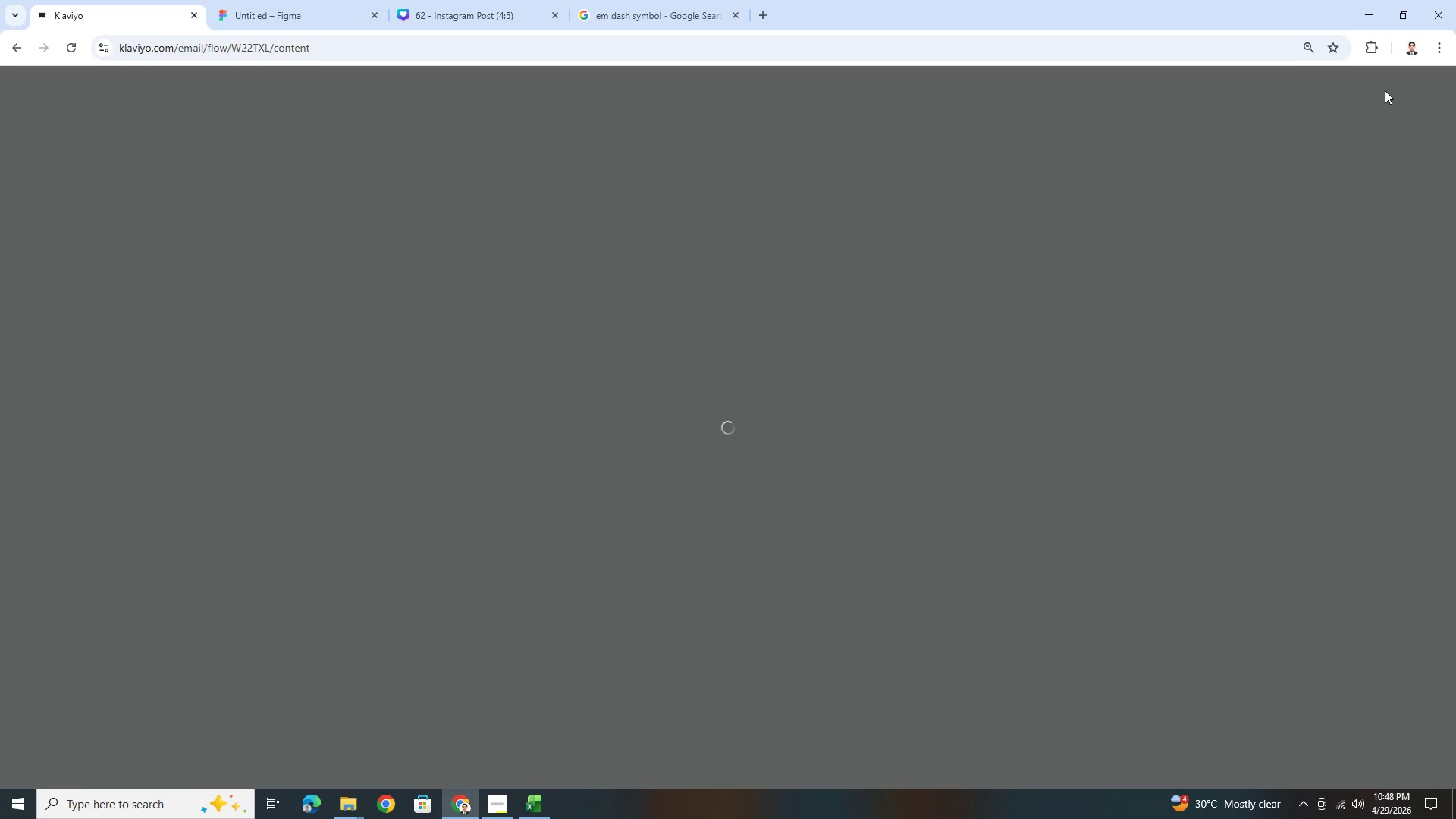 
wait(16.48)
 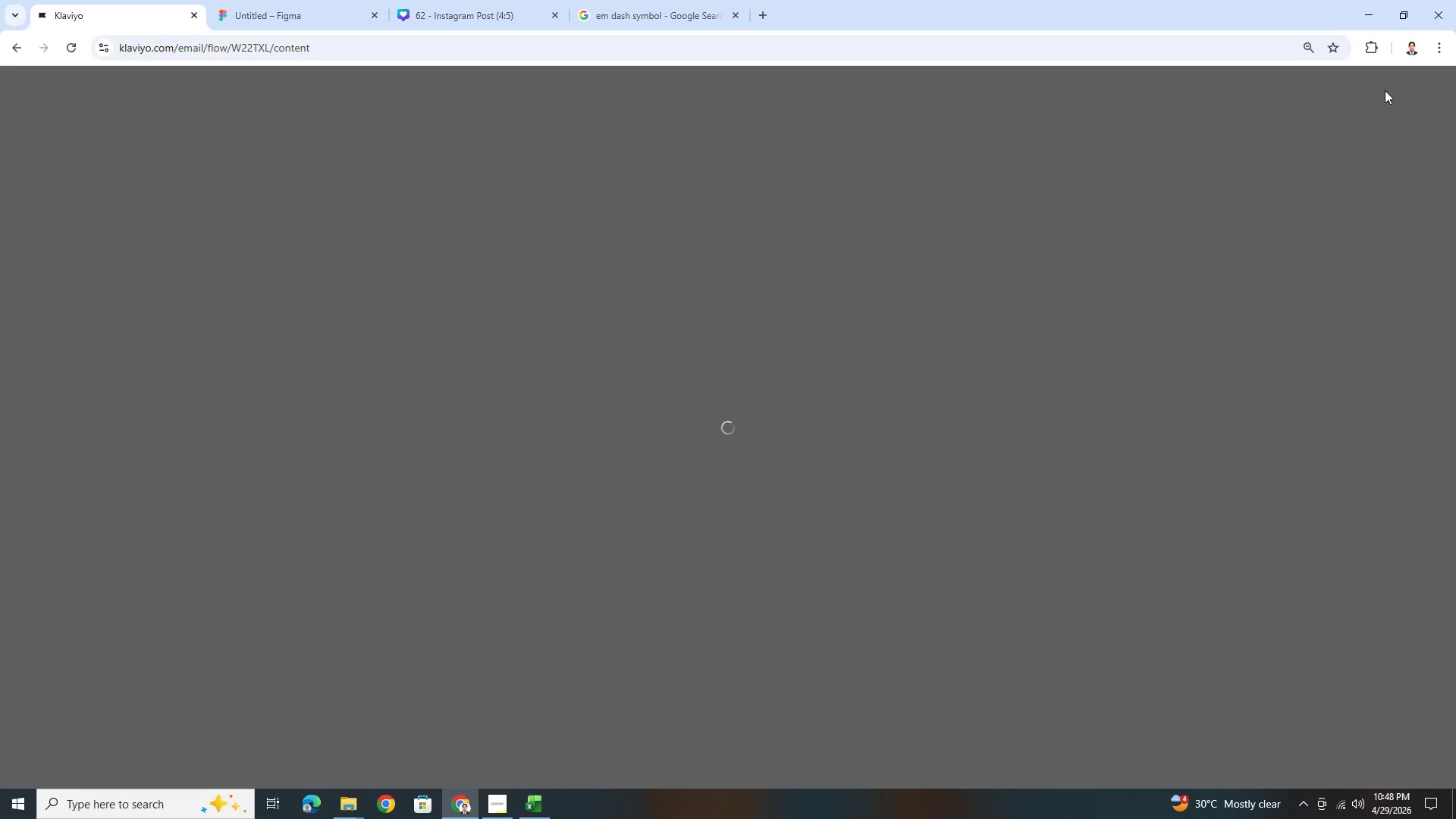 
left_click_drag(start_coordinate=[587, 367], to_coordinate=[638, 366])
 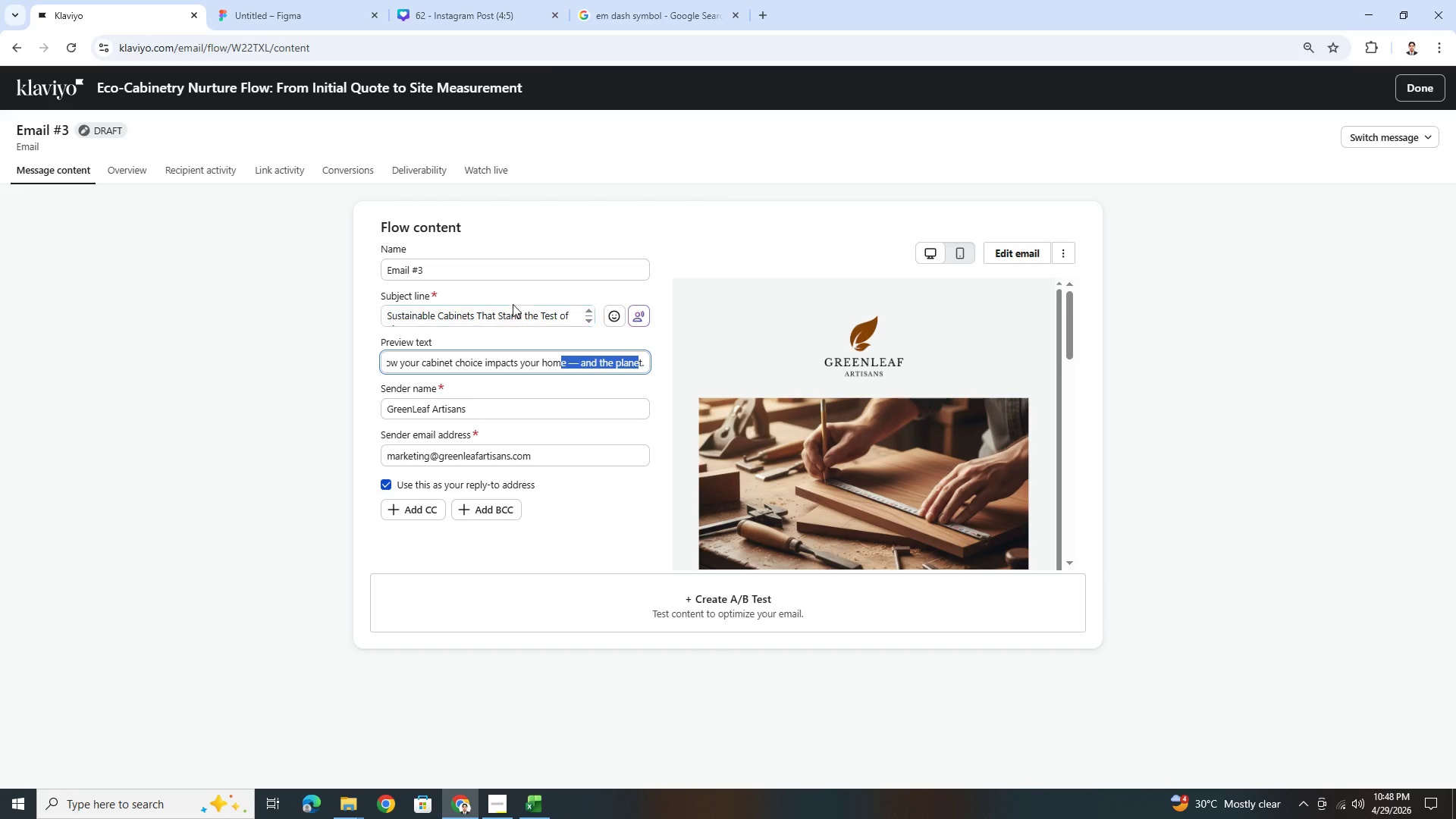 
left_click([513, 310])
 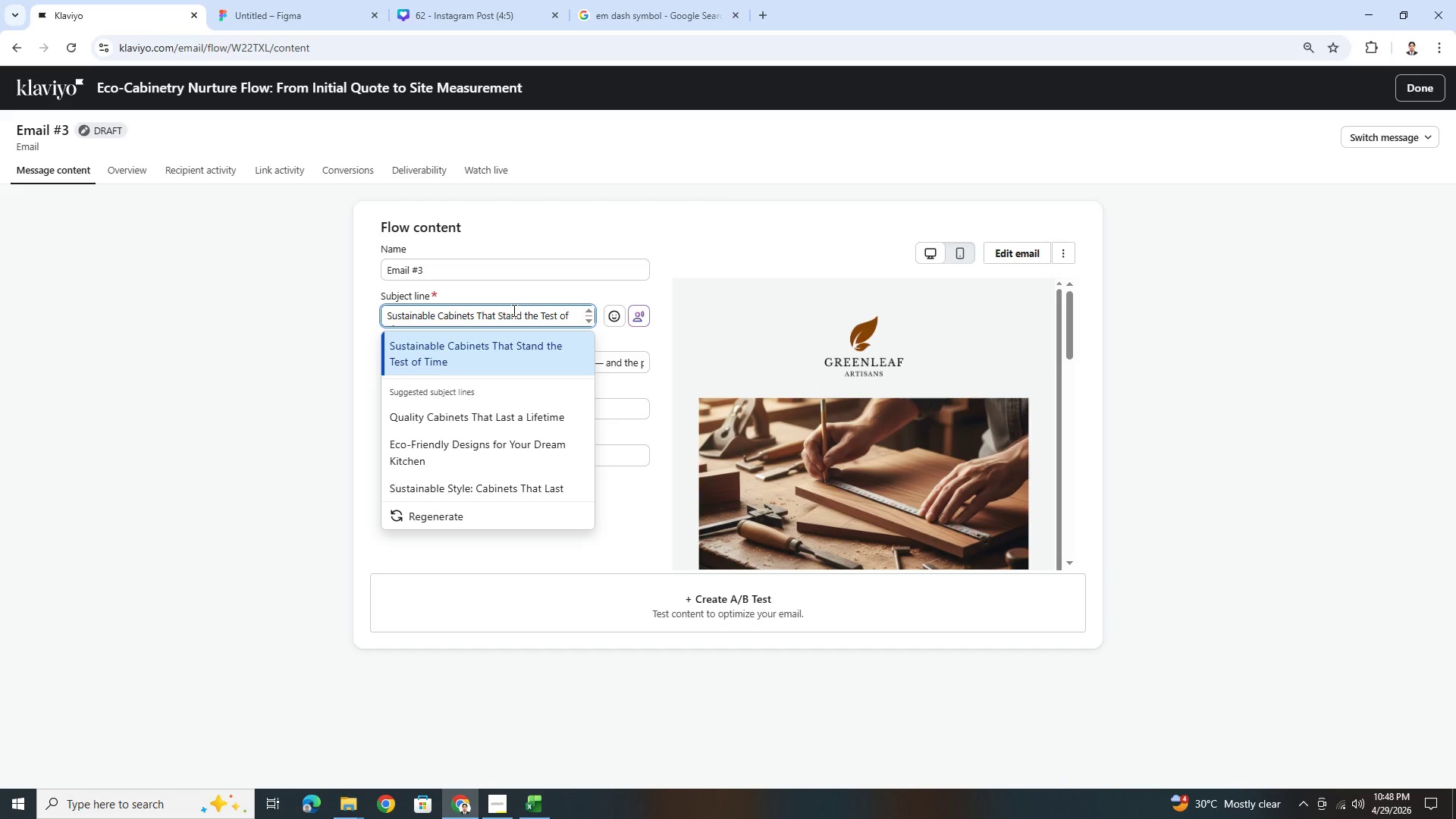 
wait(23.14)
 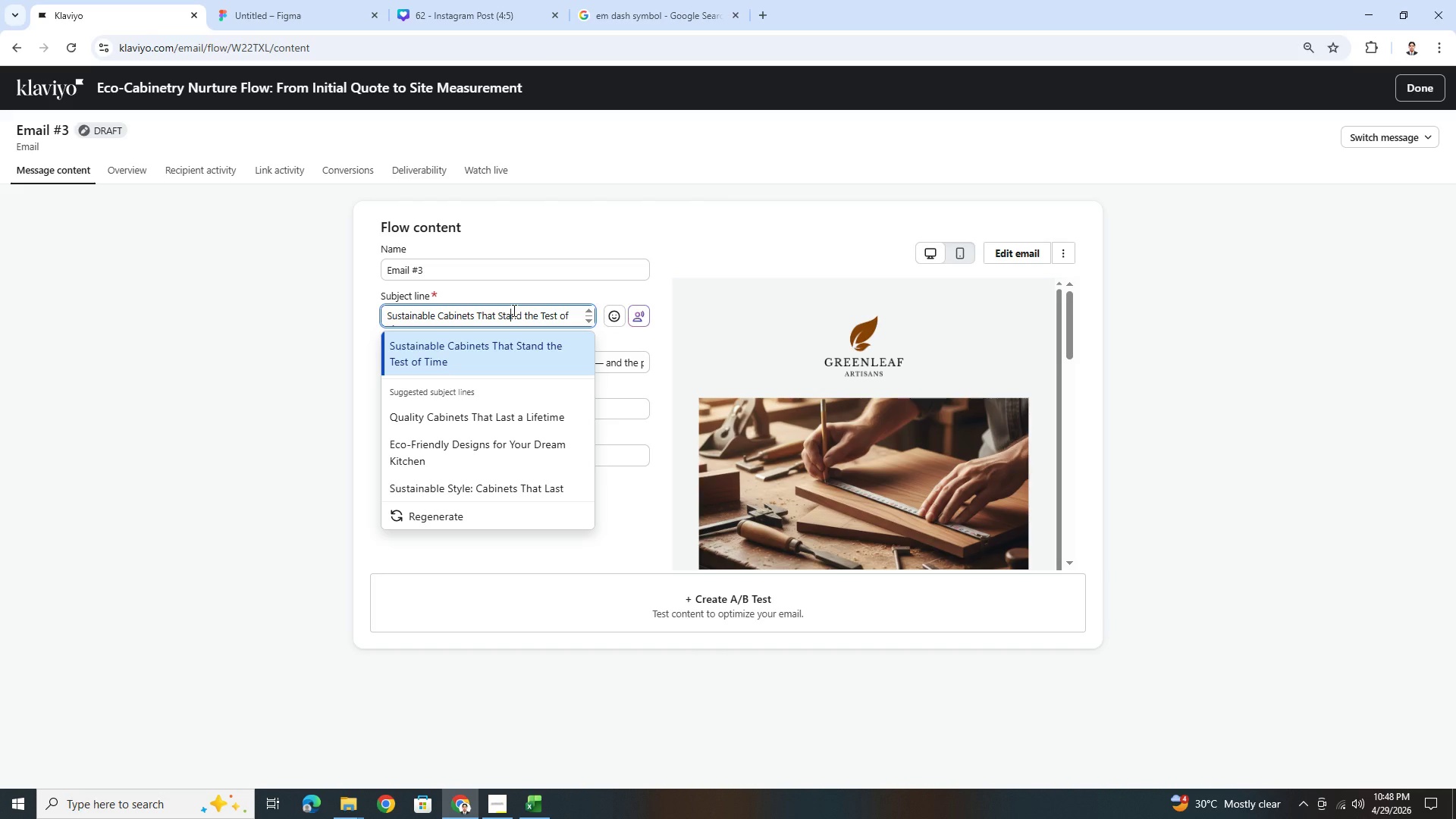 
key(Control+A)
 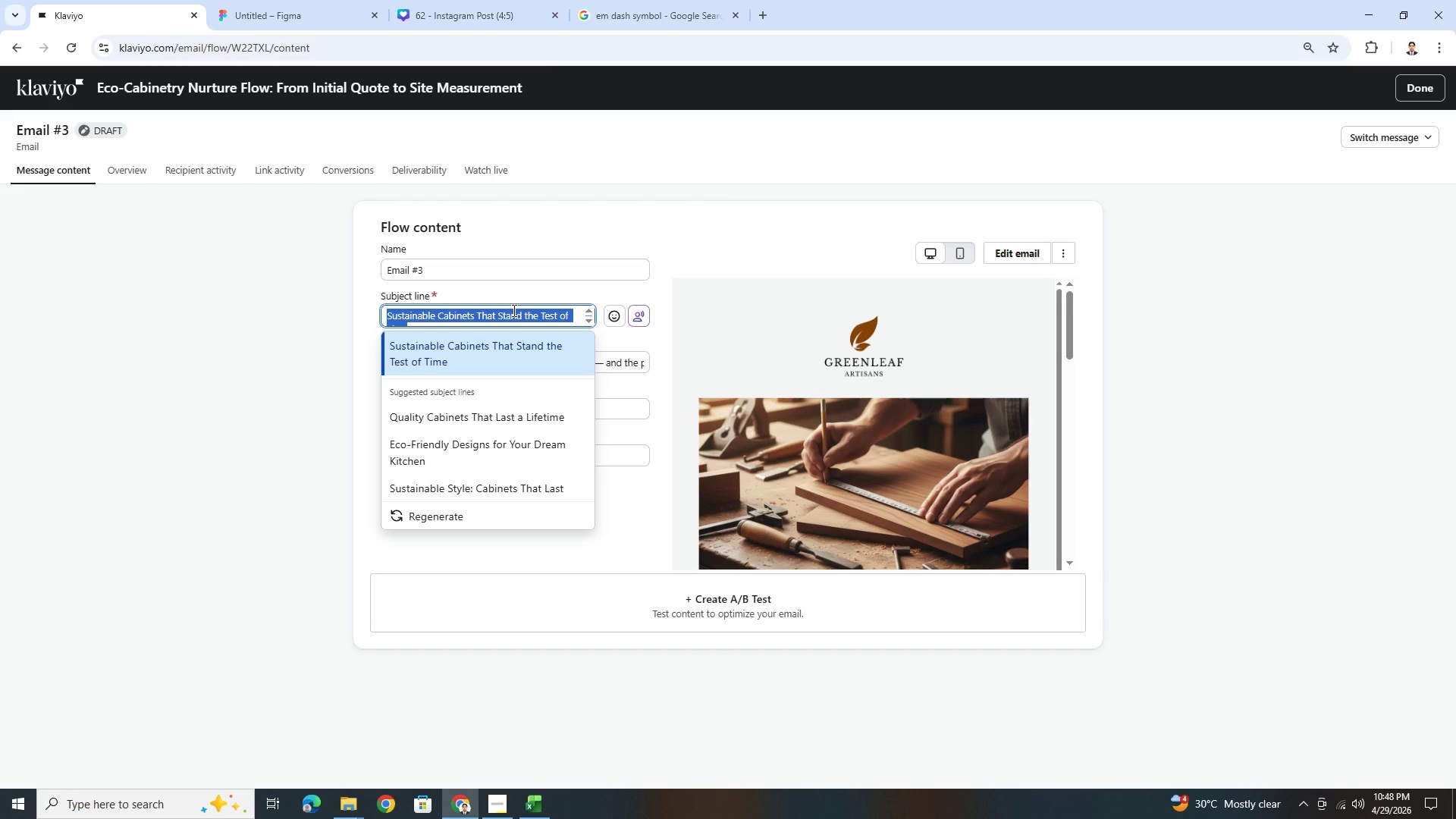 
type(Better Cabinets for Your Home)
 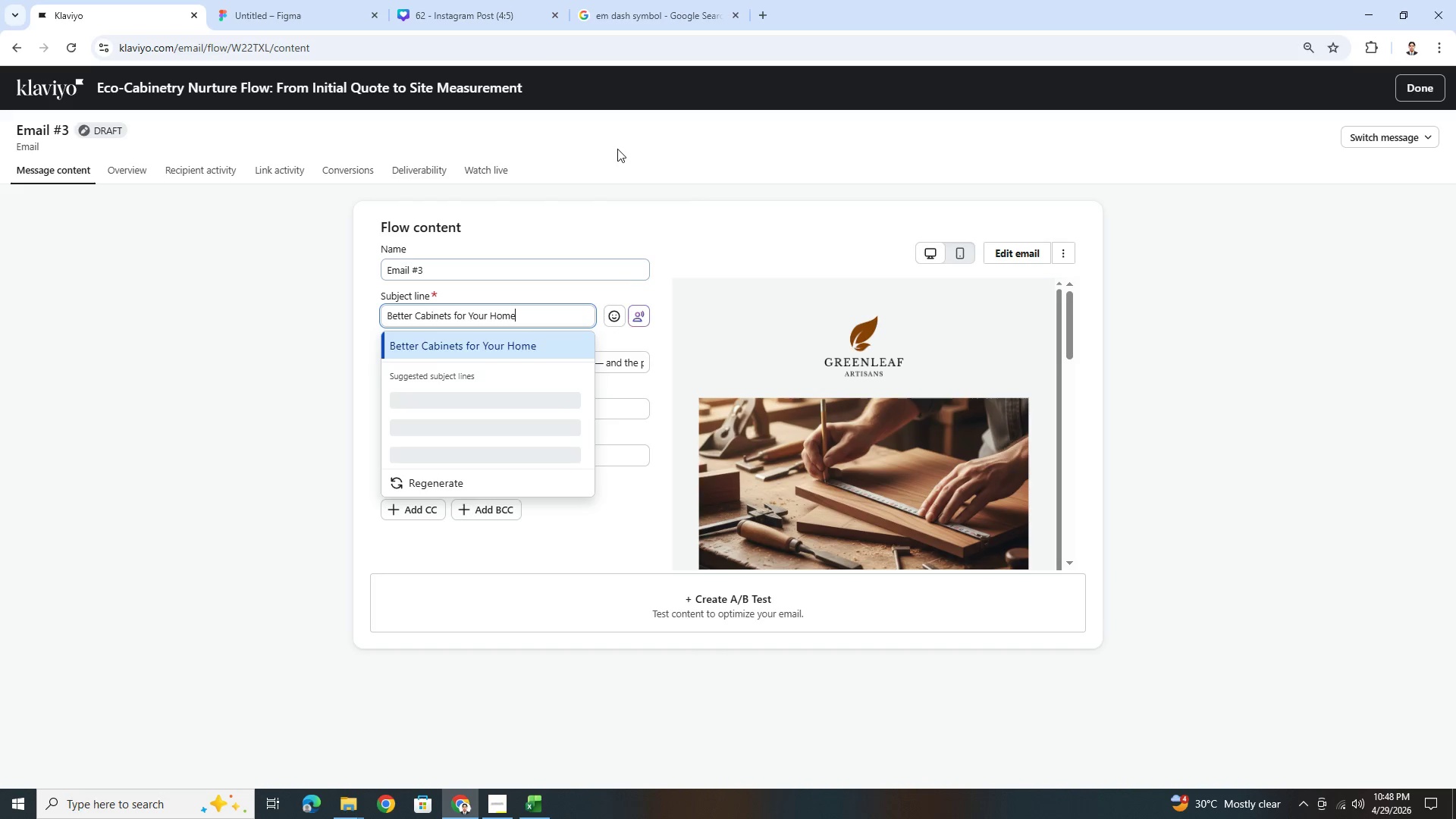 
left_click([629, 18])
 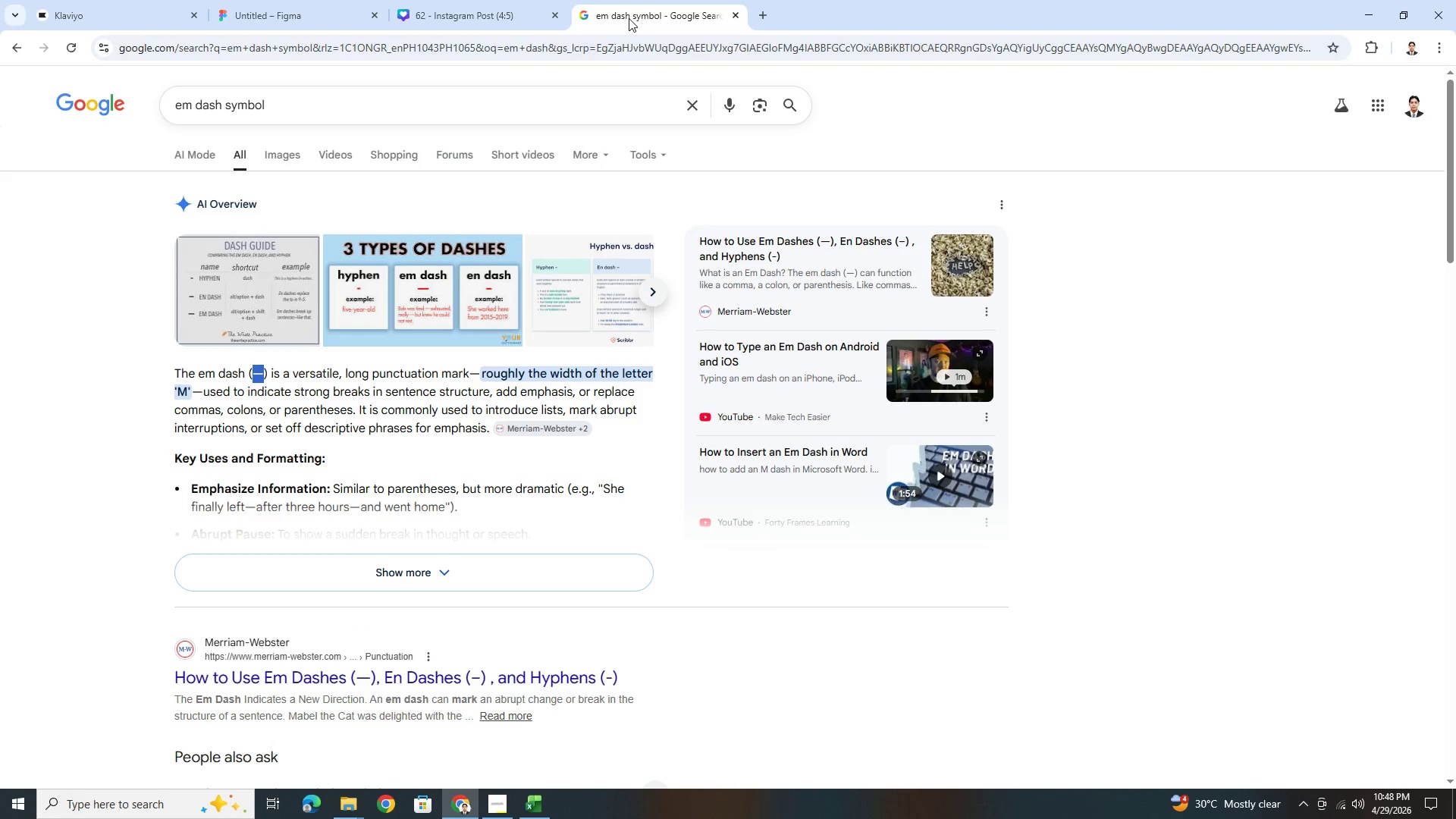 
key(Control+C)
 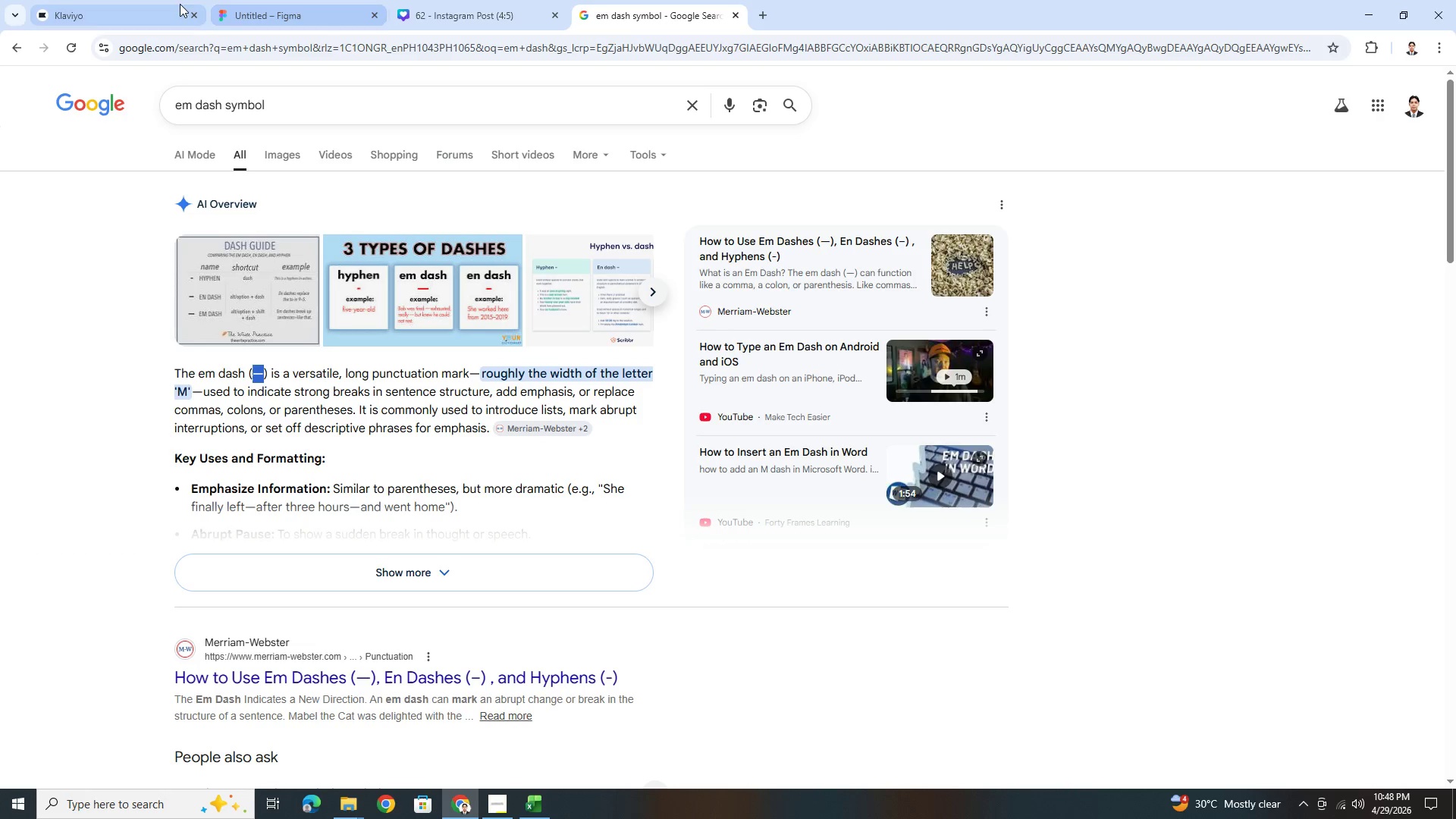 
left_click([144, 2])
 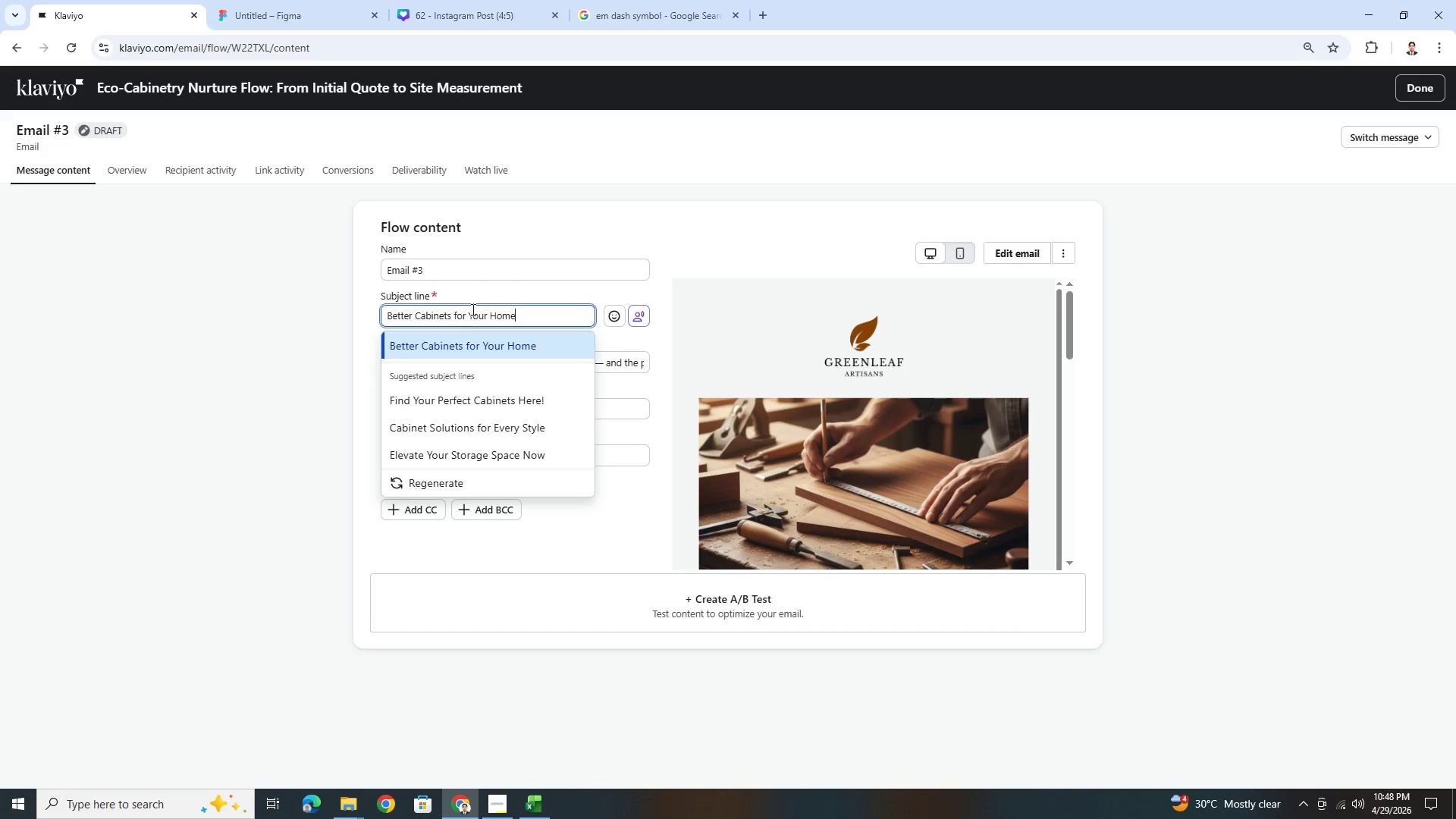 
key(Space)
 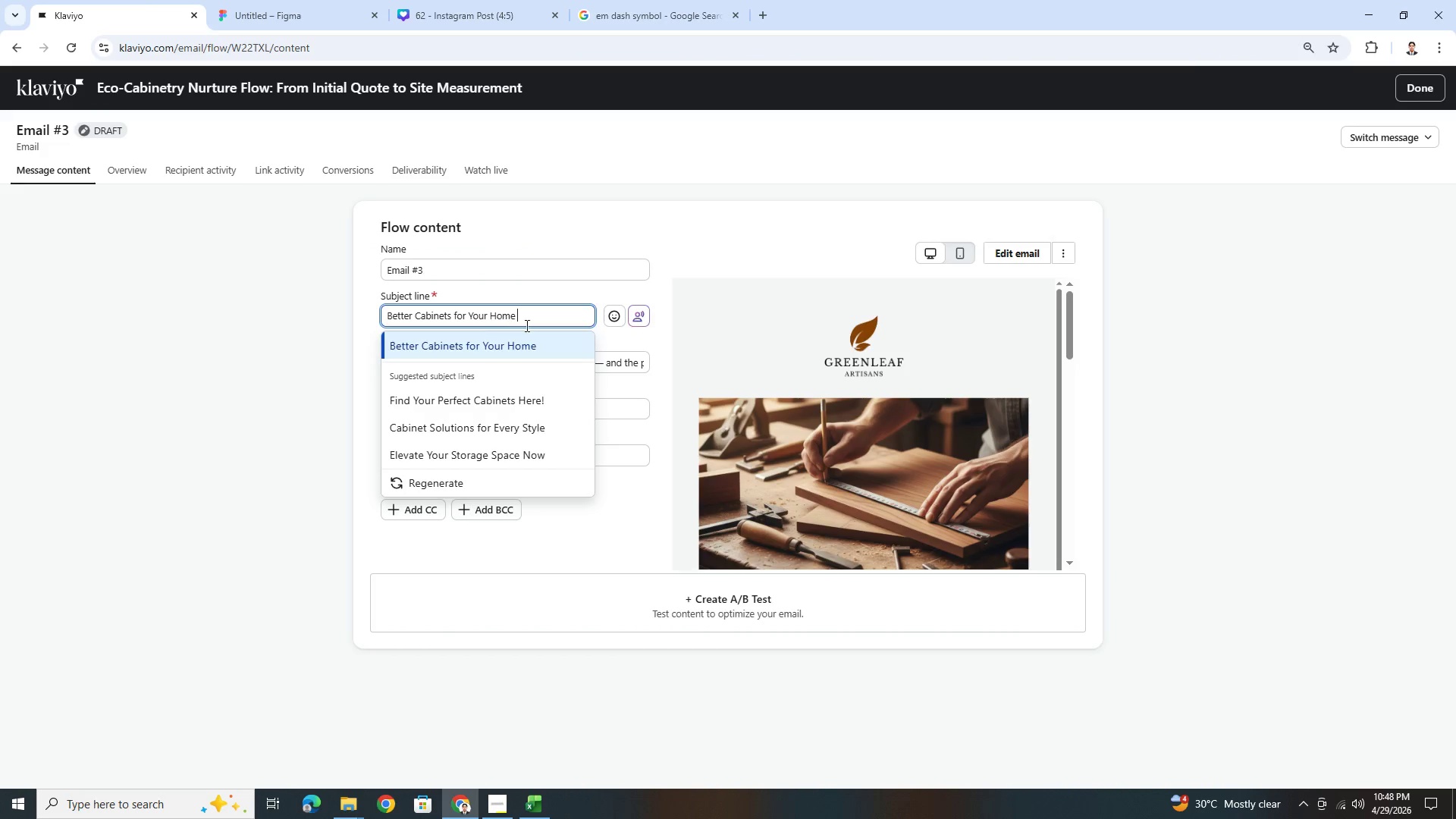 
key(Control+ControlLeft)
 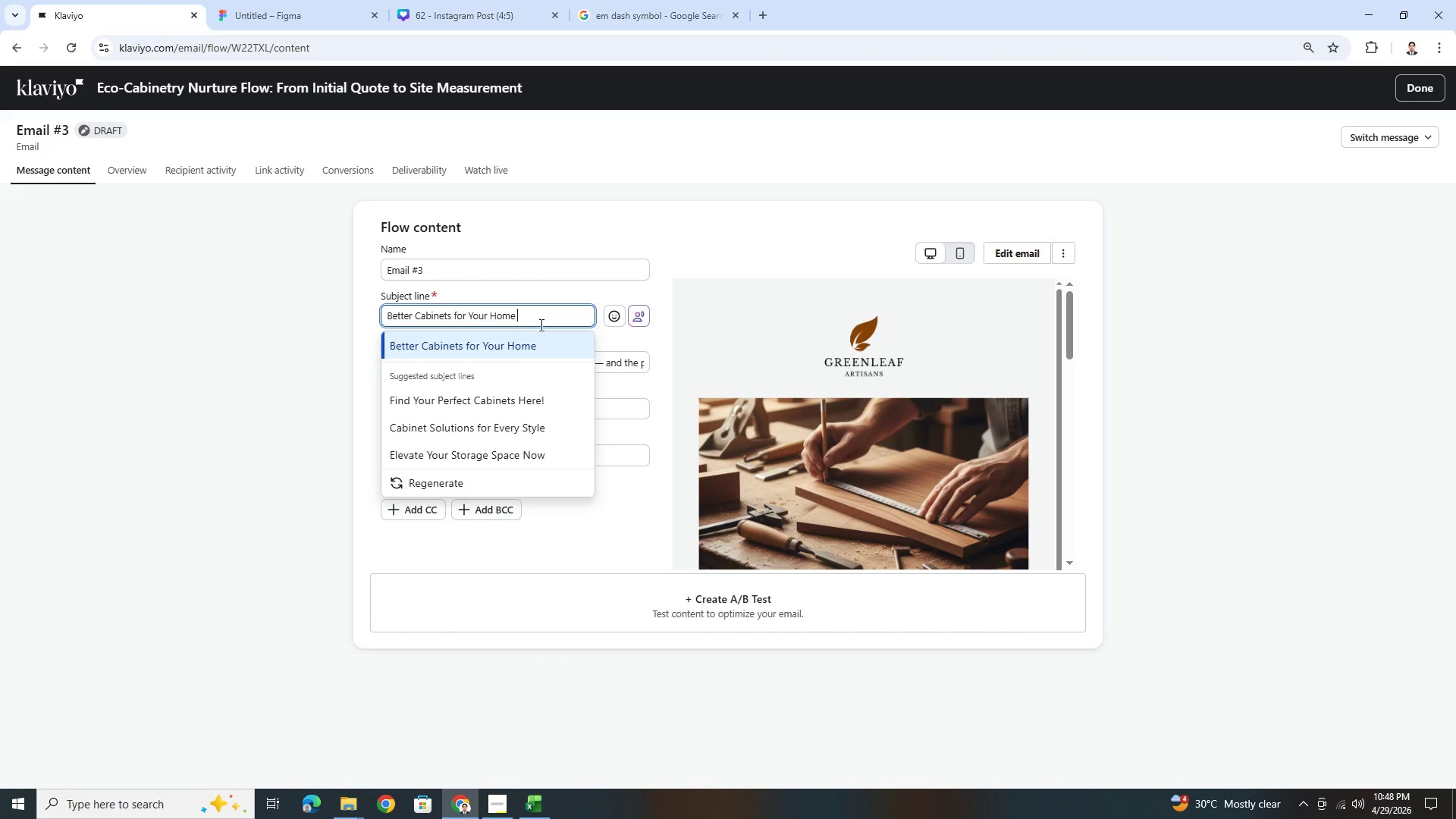 
key(Control+V)
 